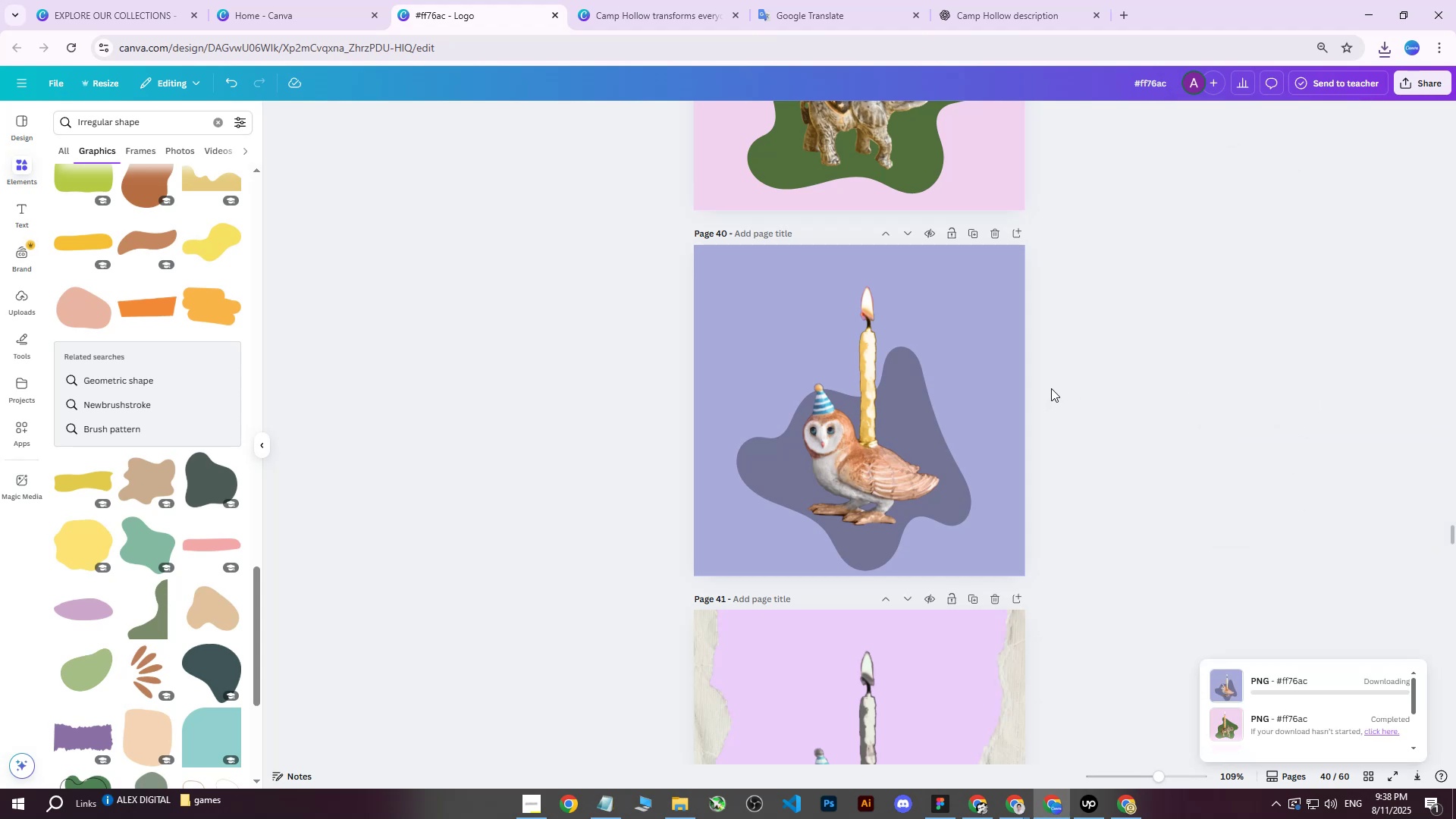 
scroll: coordinate [1020, 546], scroll_direction: down, amount: 4.0
 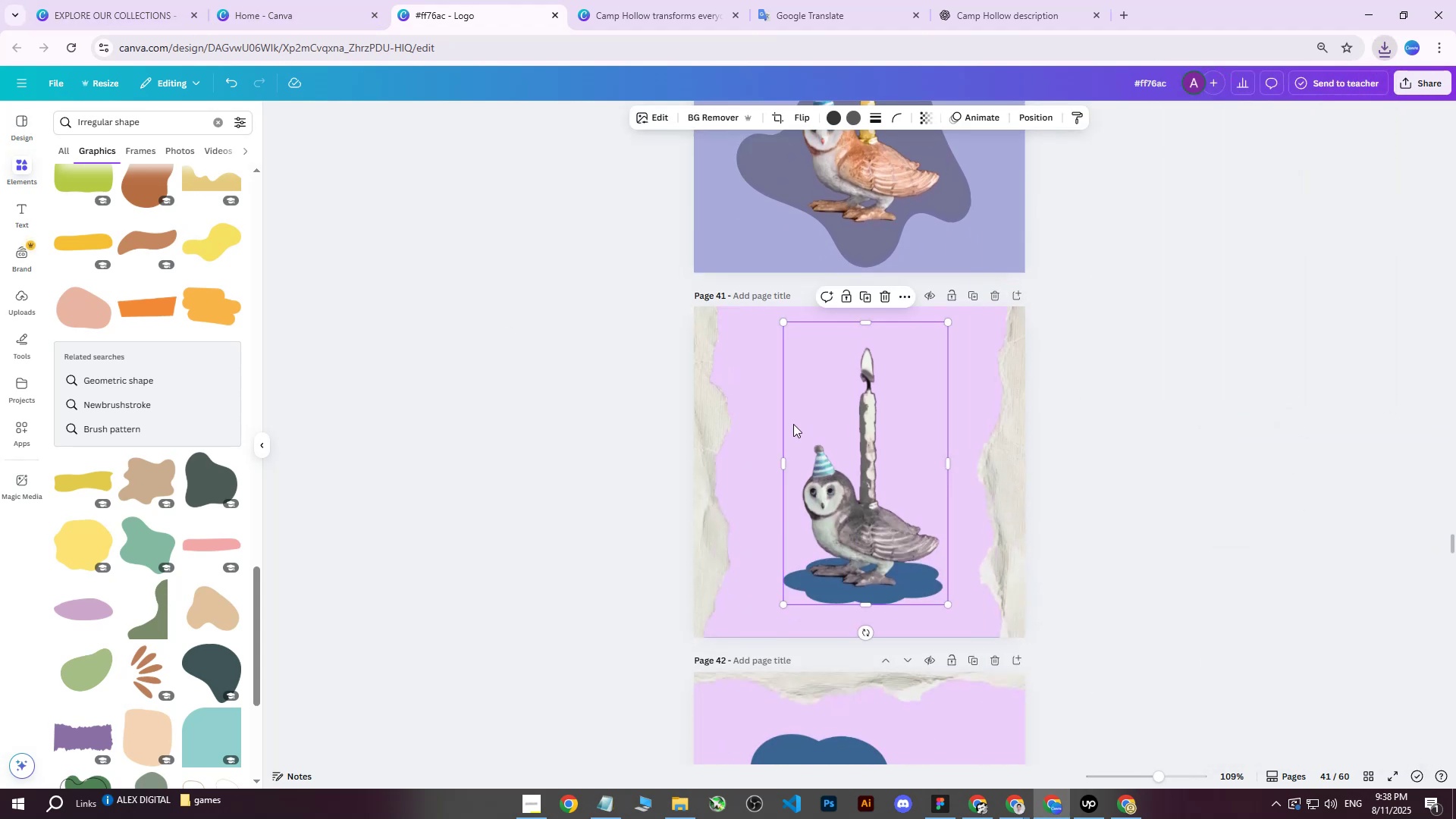 
double_click([693, 419])
 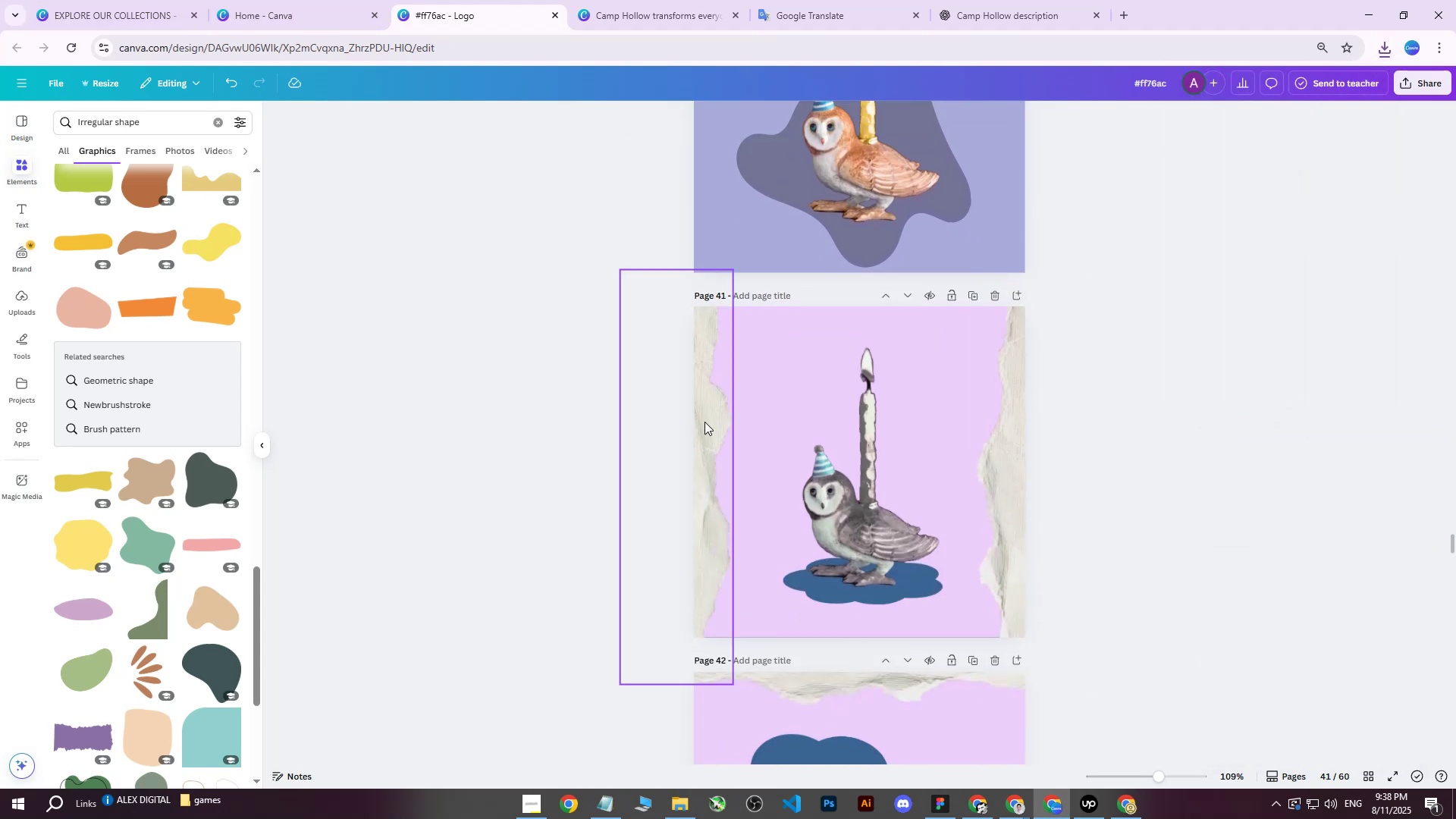 
triple_click([704, 422])
 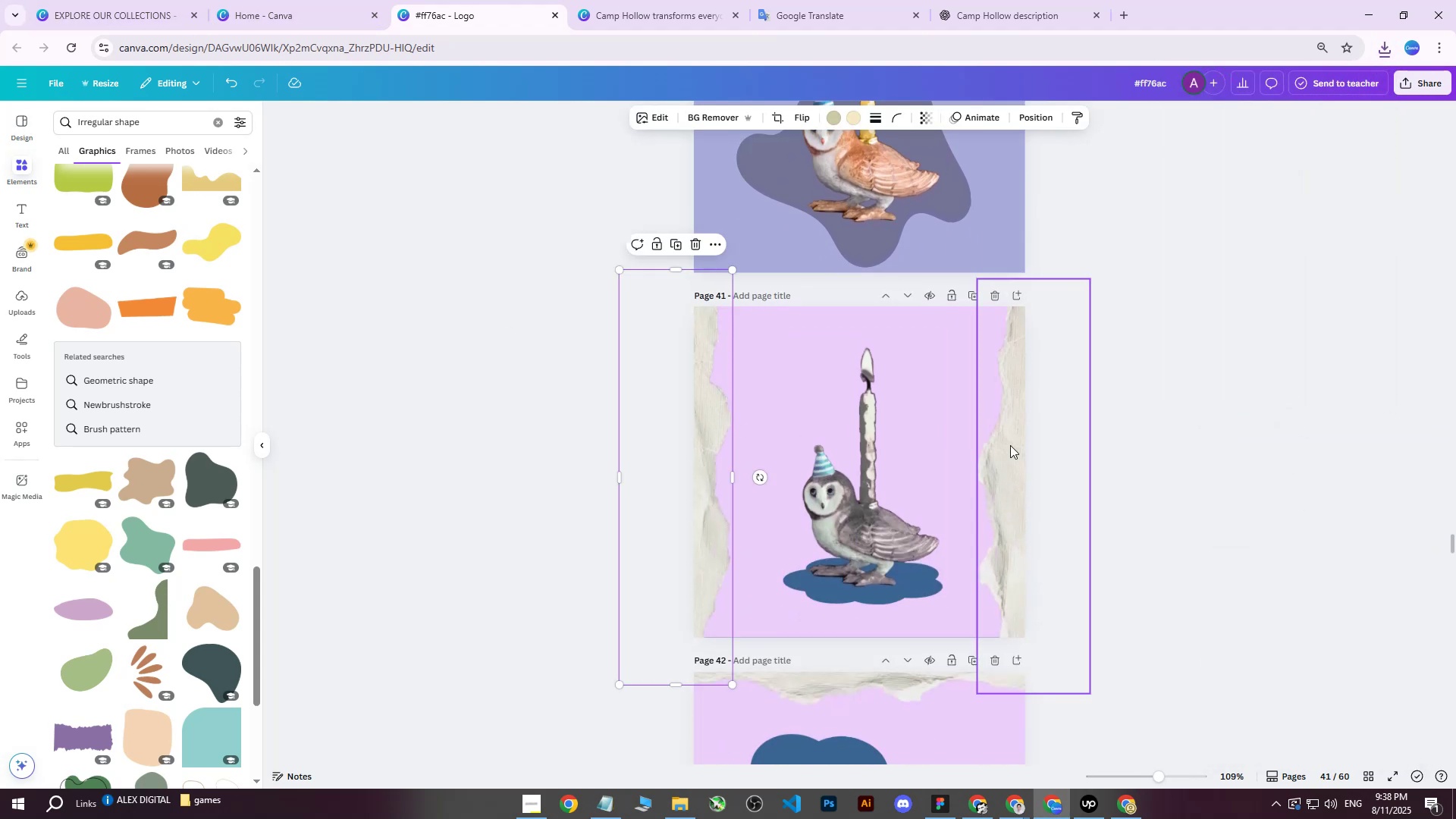 
scroll: coordinate [1089, 467], scroll_direction: down, amount: 1.0
 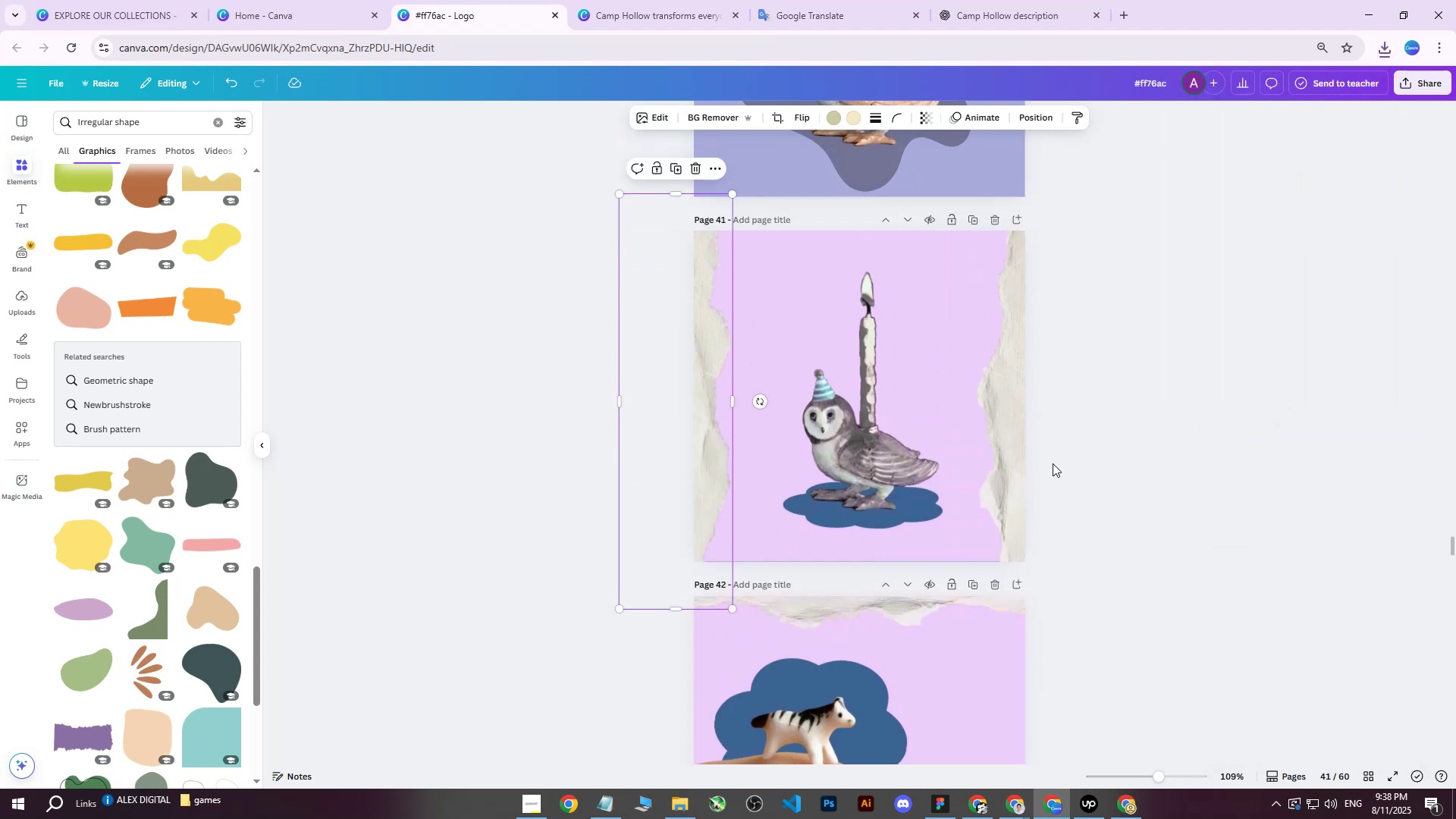 
key(Delete)
 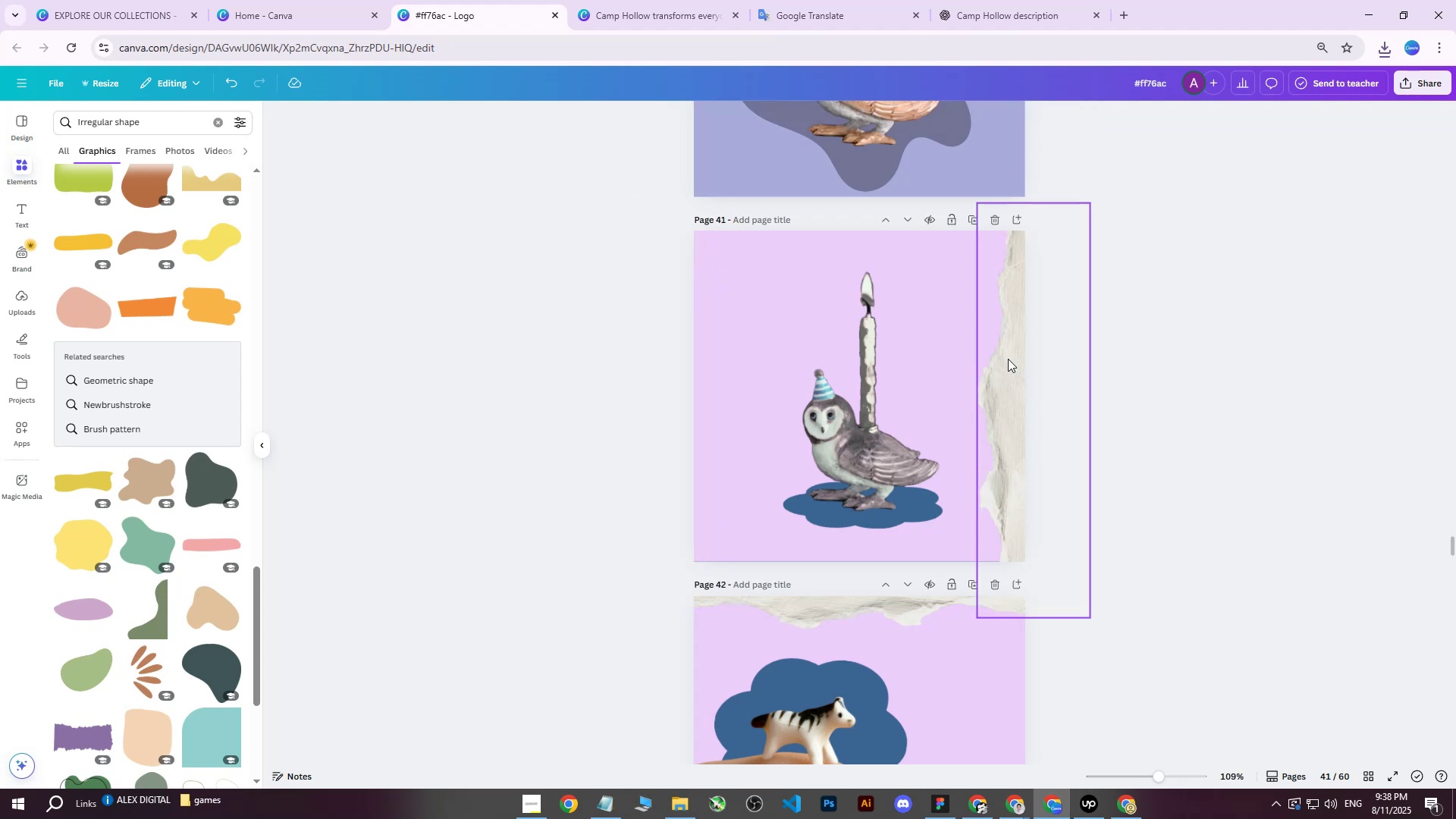 
left_click([1008, 359])
 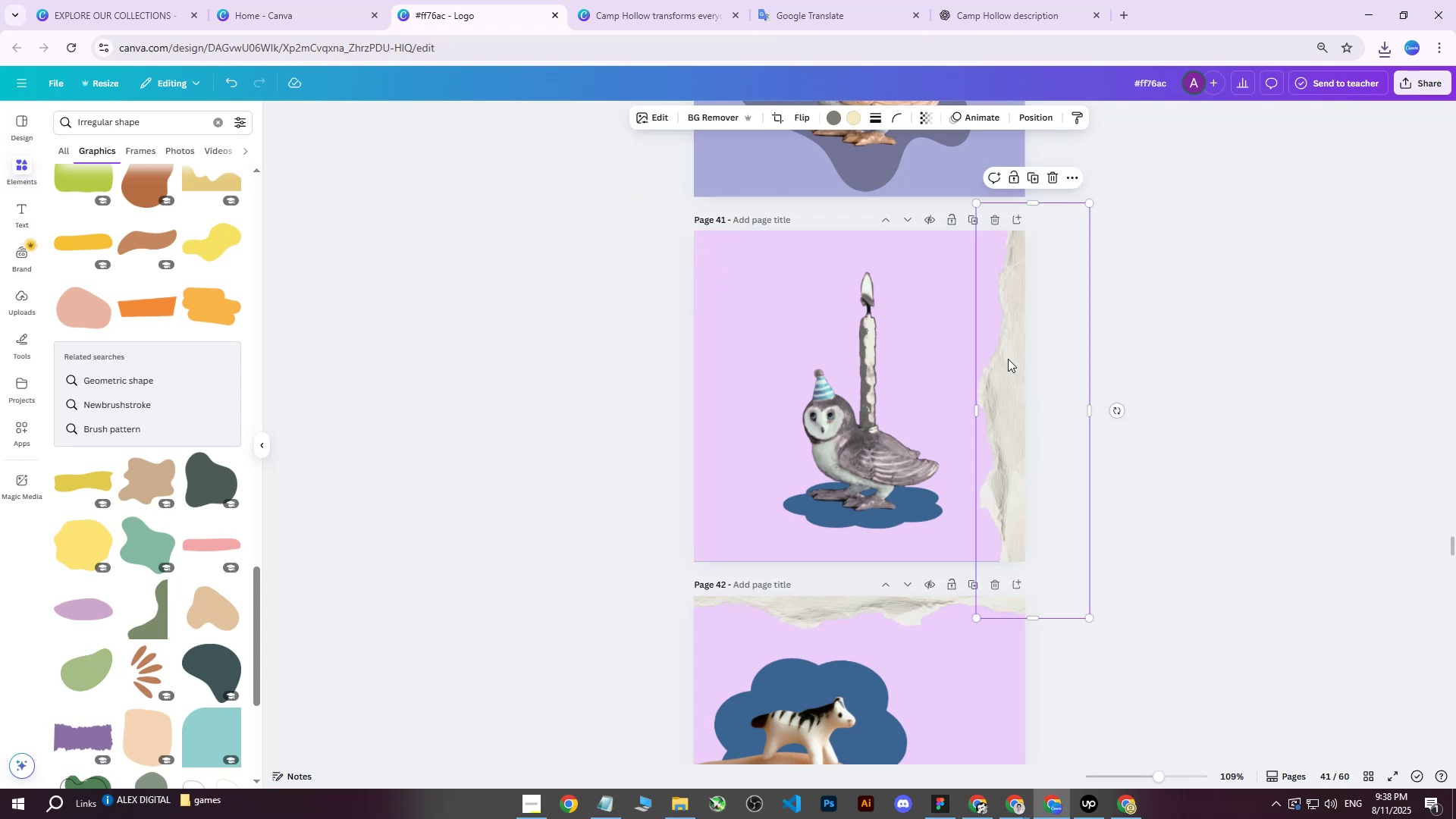 
key(Delete)
 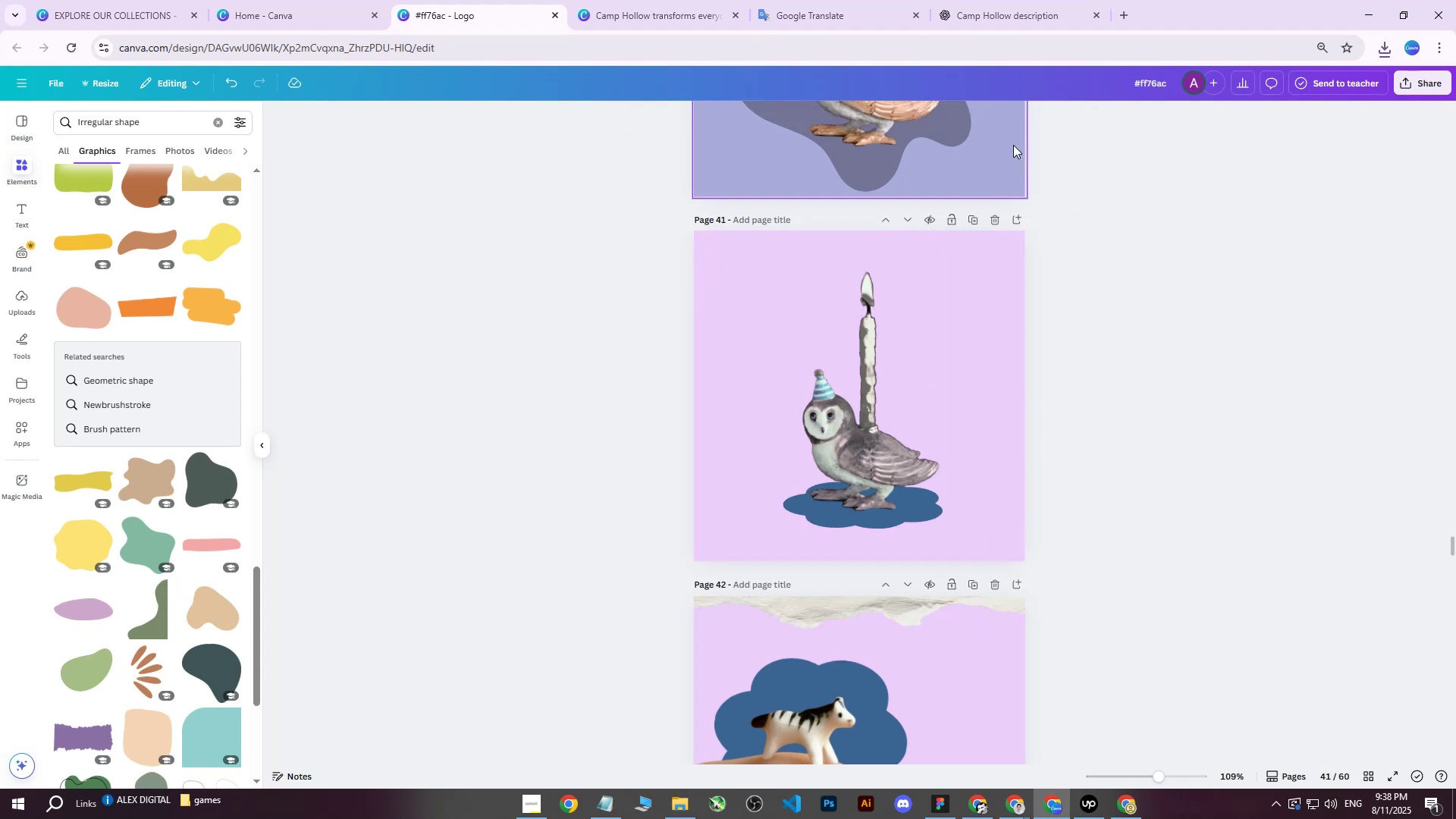 
left_click([861, 437])
 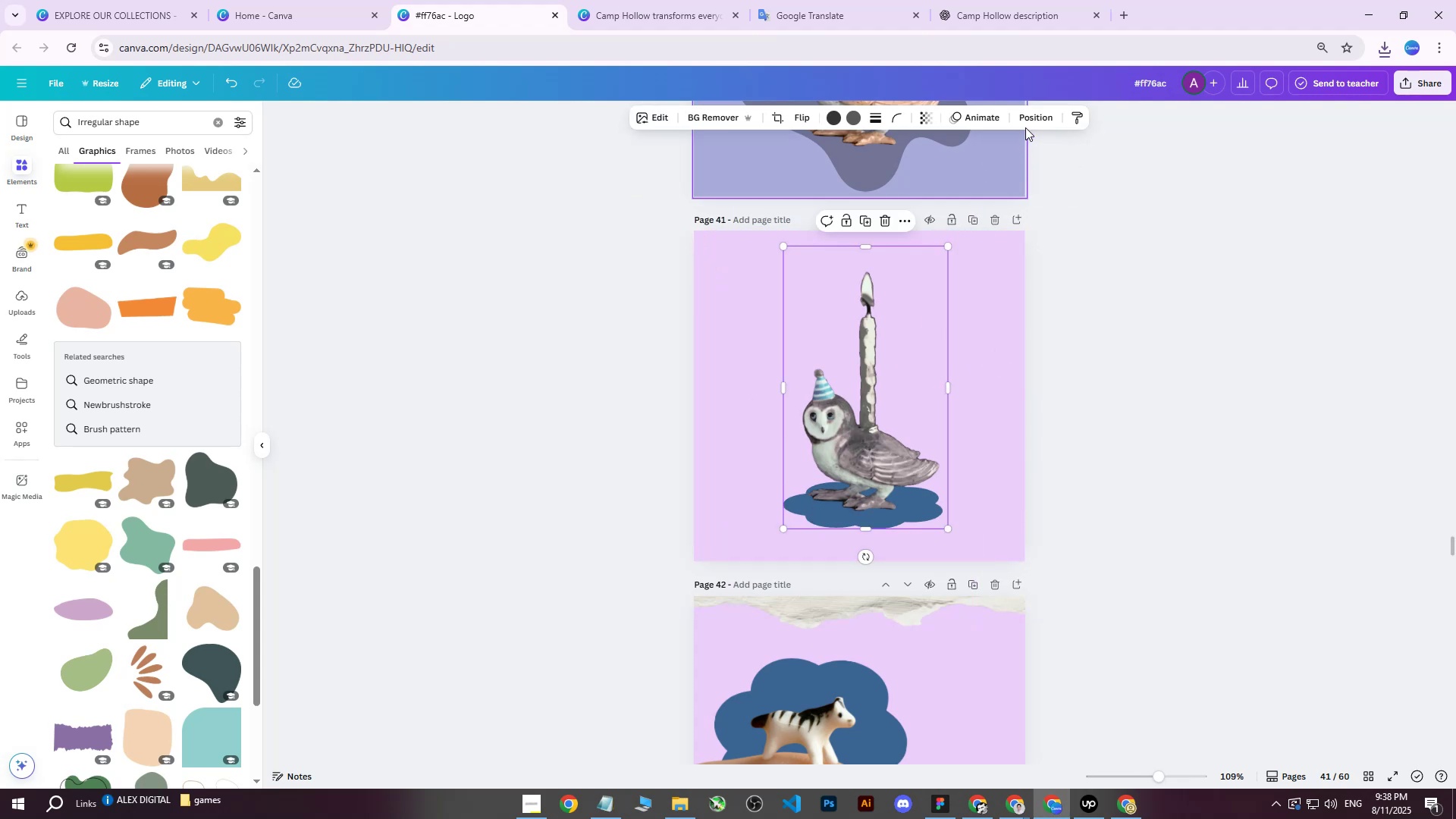 
left_click([1029, 121])
 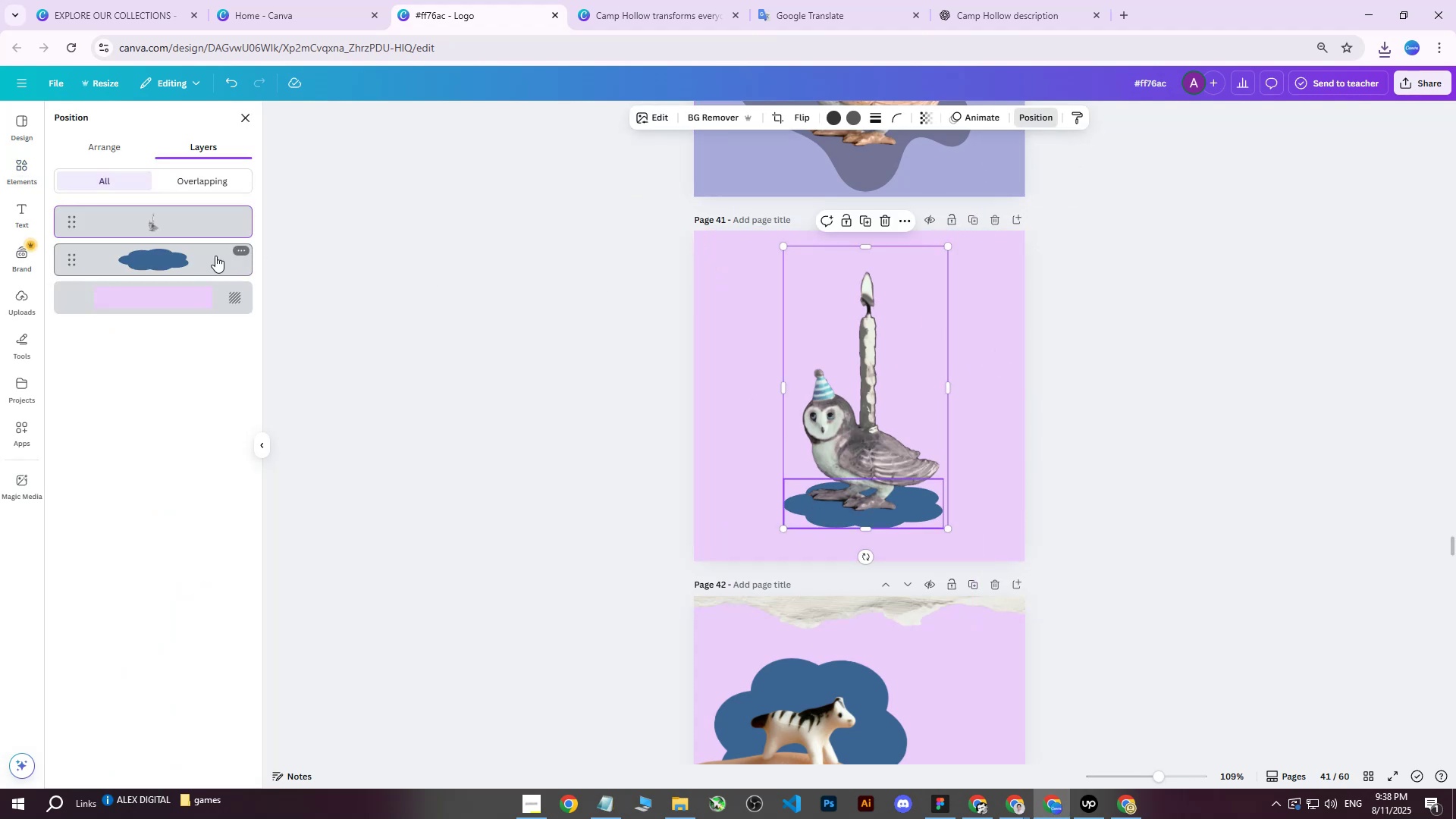 
left_click([177, 259])
 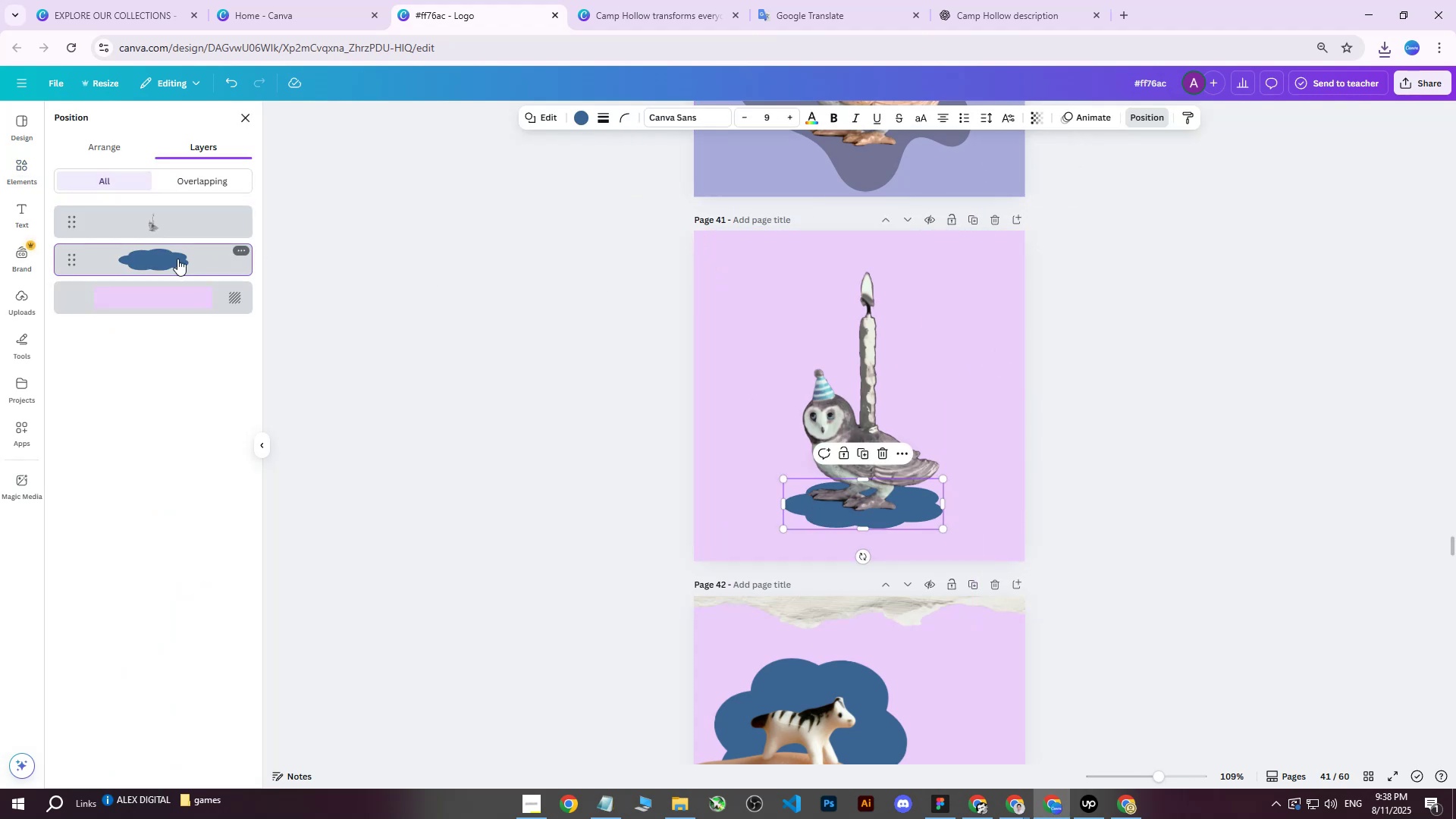 
key(Delete)
 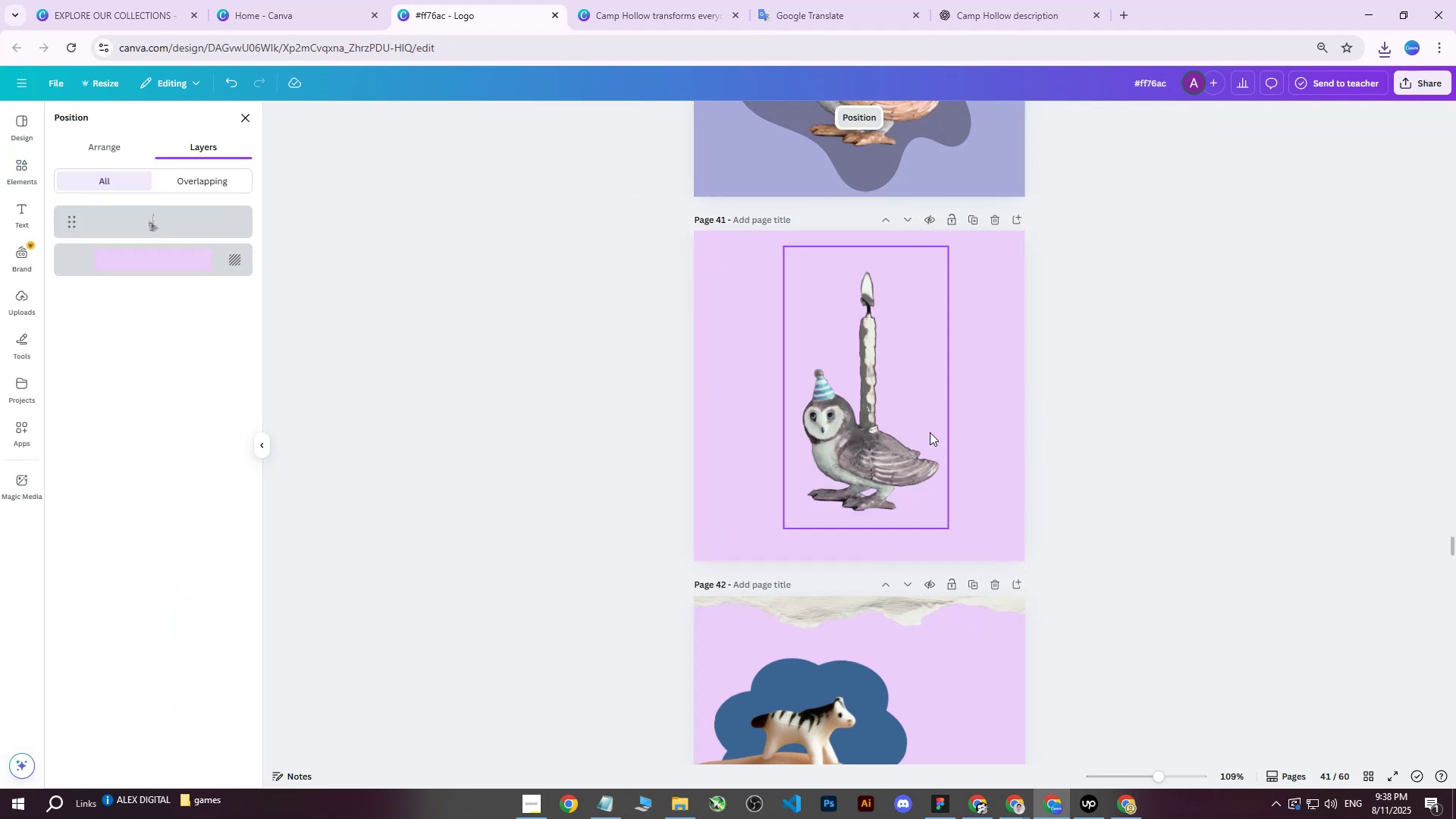 
key(Control+V)
 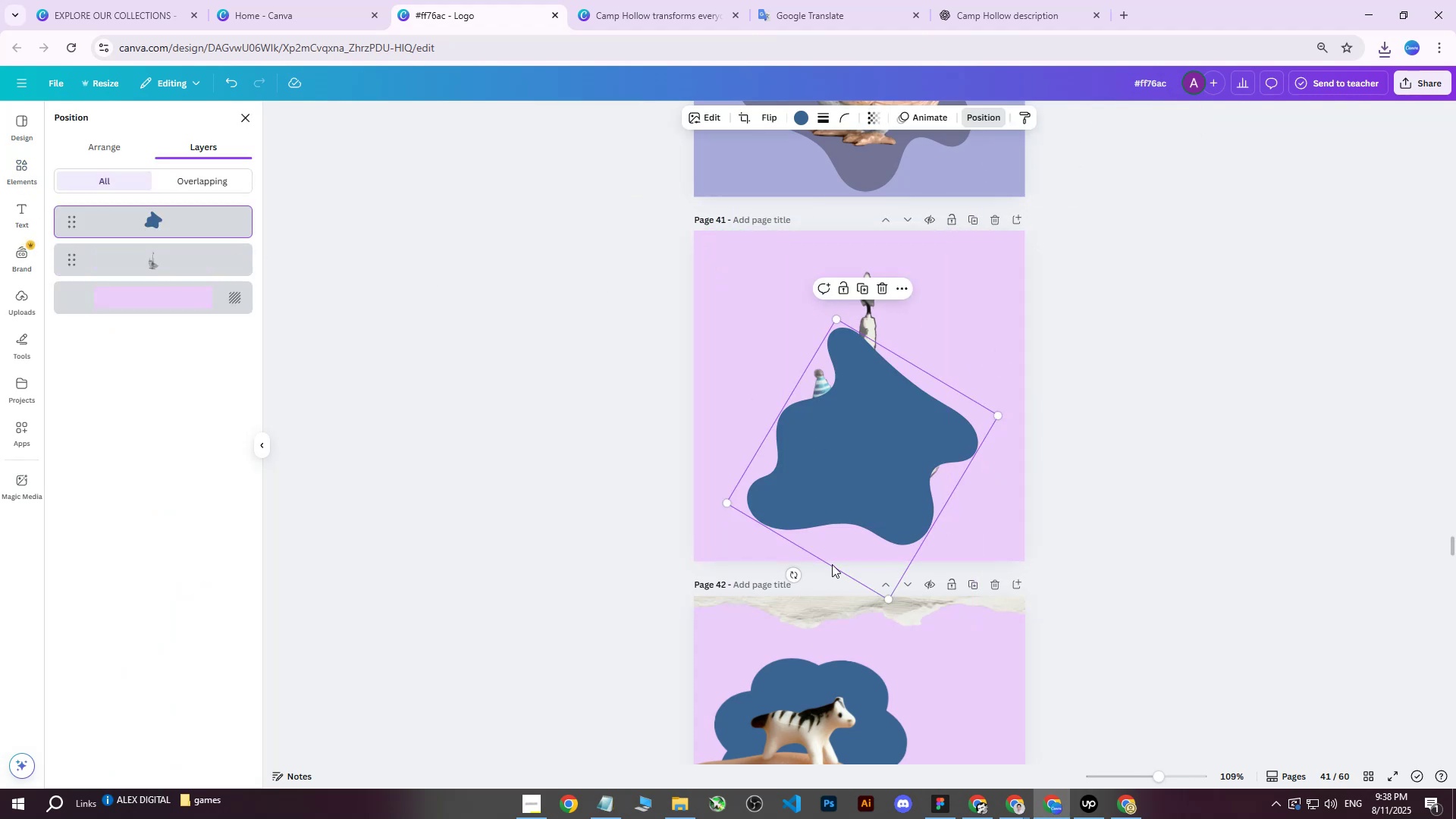 
left_click_drag(start_coordinate=[789, 573], to_coordinate=[931, 430])
 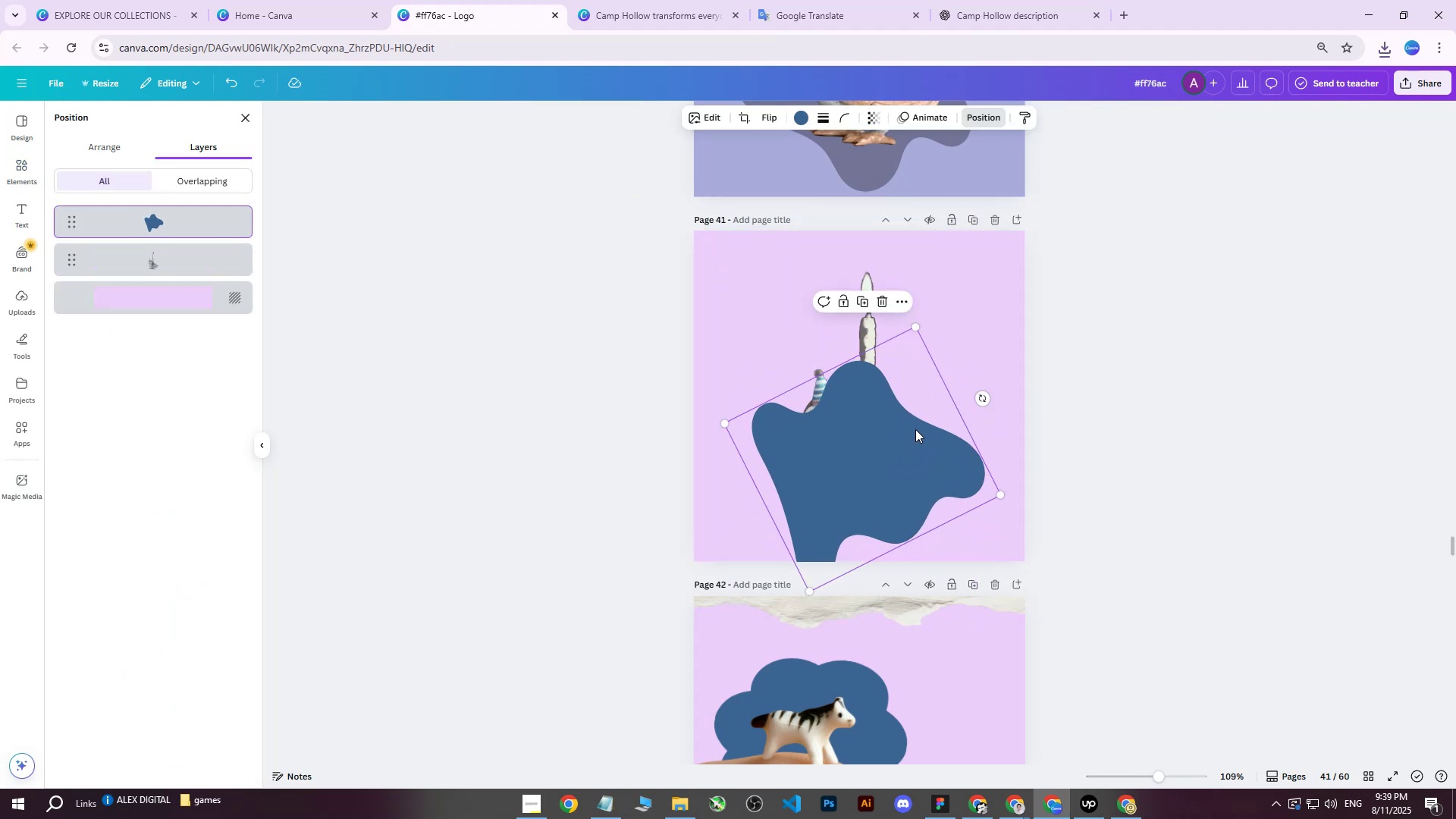 
left_click_drag(start_coordinate=[915, 429], to_coordinate=[924, 397])
 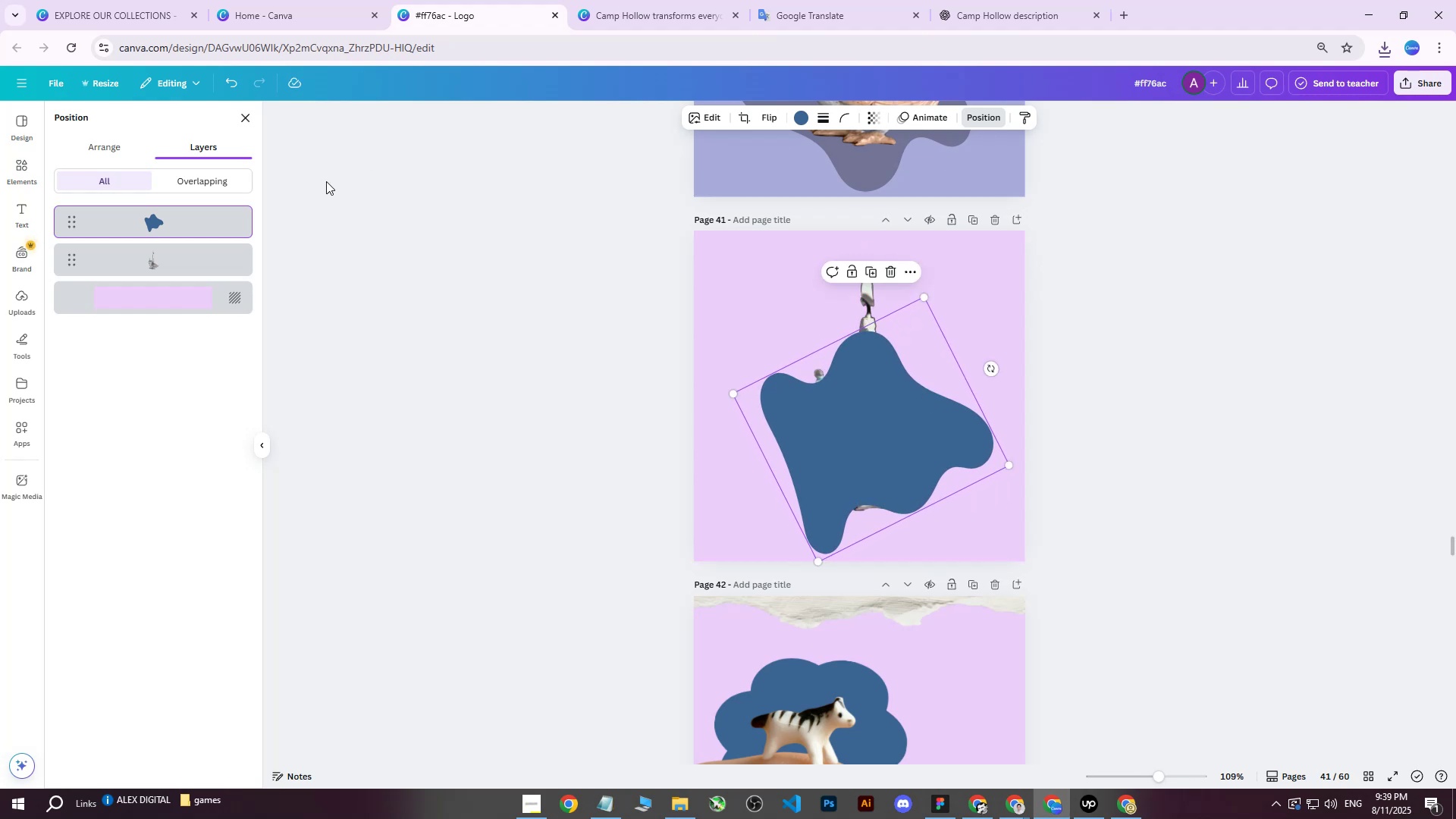 
left_click_drag(start_coordinate=[190, 209], to_coordinate=[159, 254])
 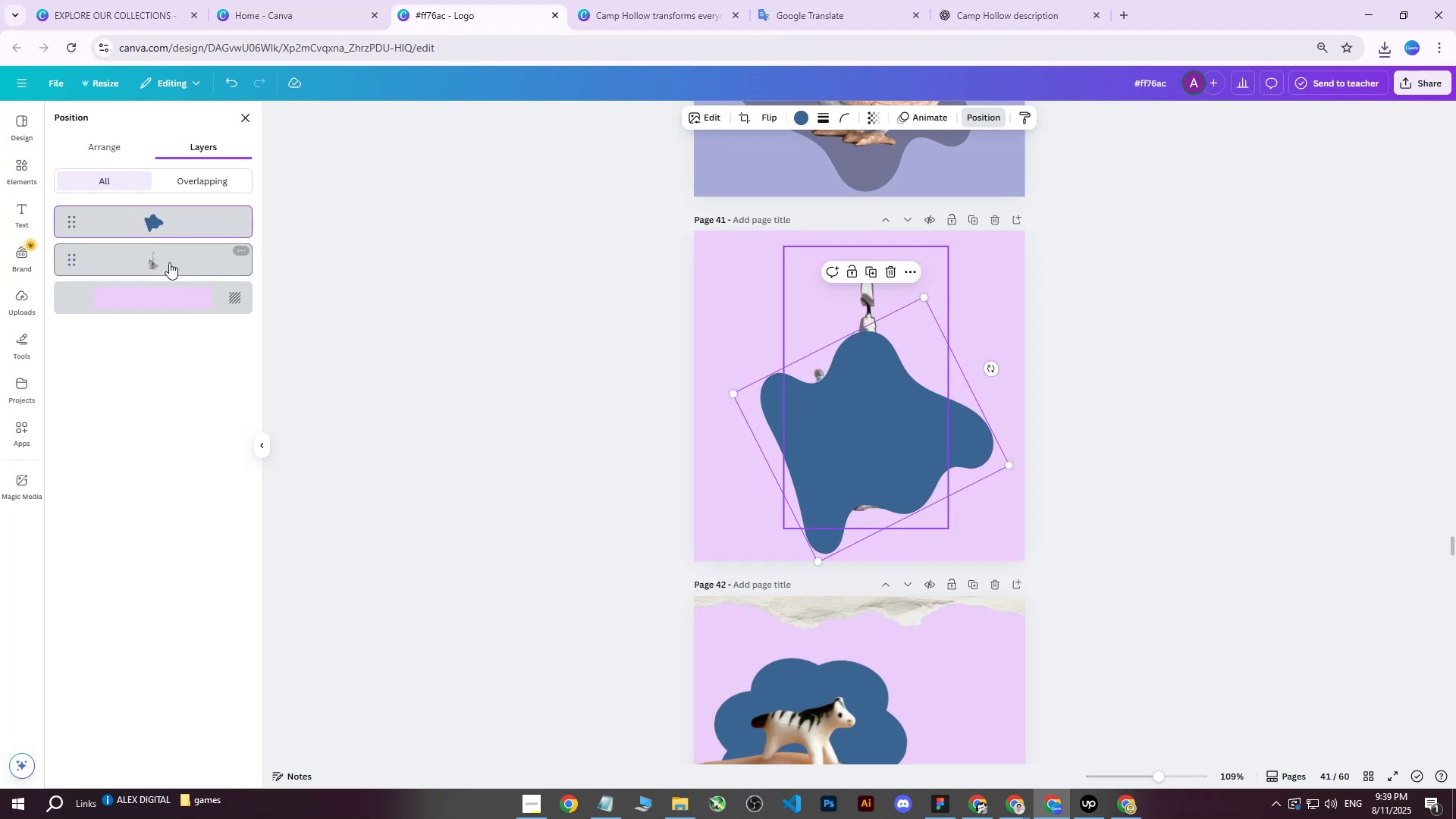 
left_click_drag(start_coordinate=[159, 228], to_coordinate=[162, 279])
 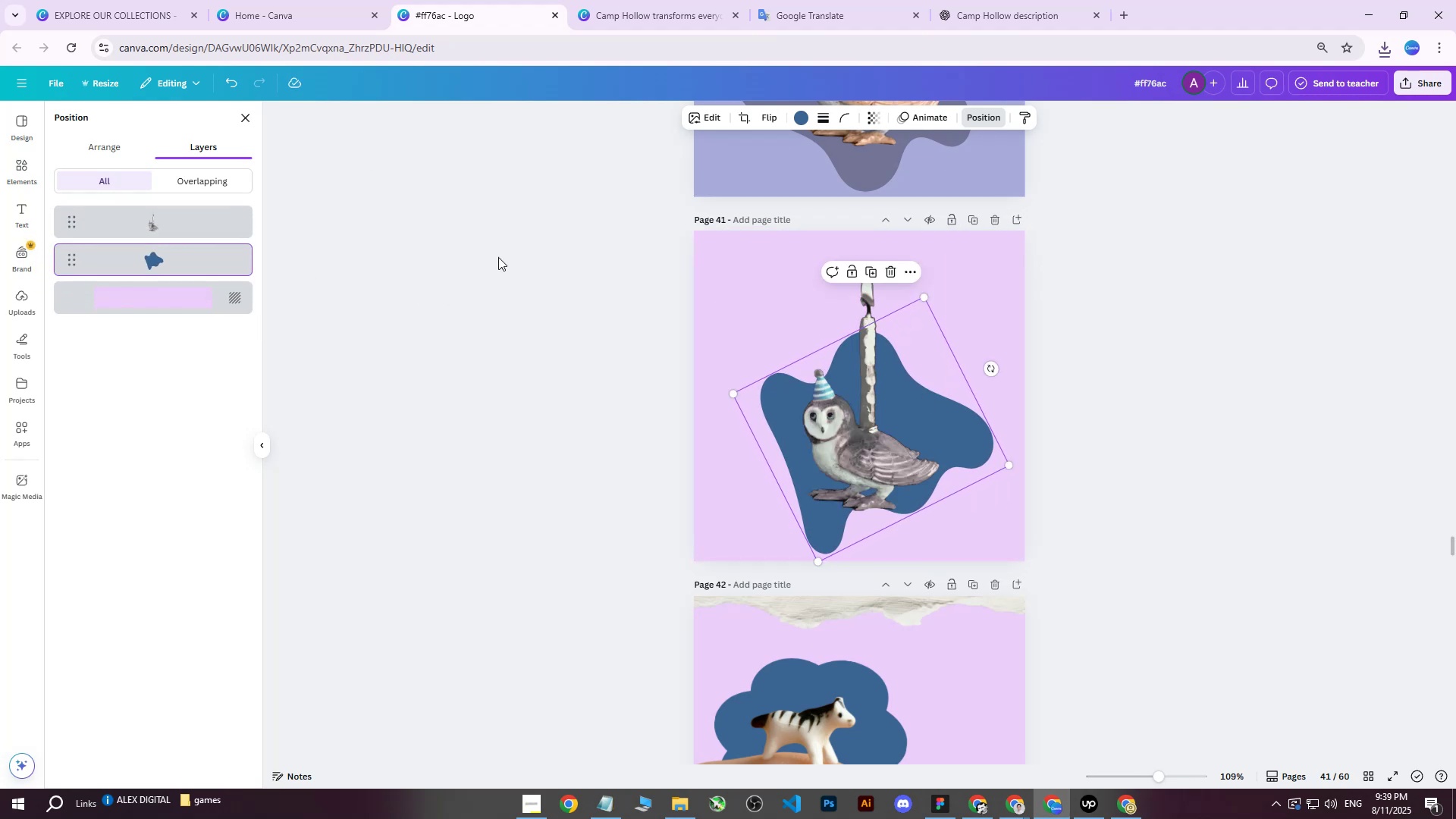 
scroll: coordinate [786, 256], scroll_direction: up, amount: 5.0
 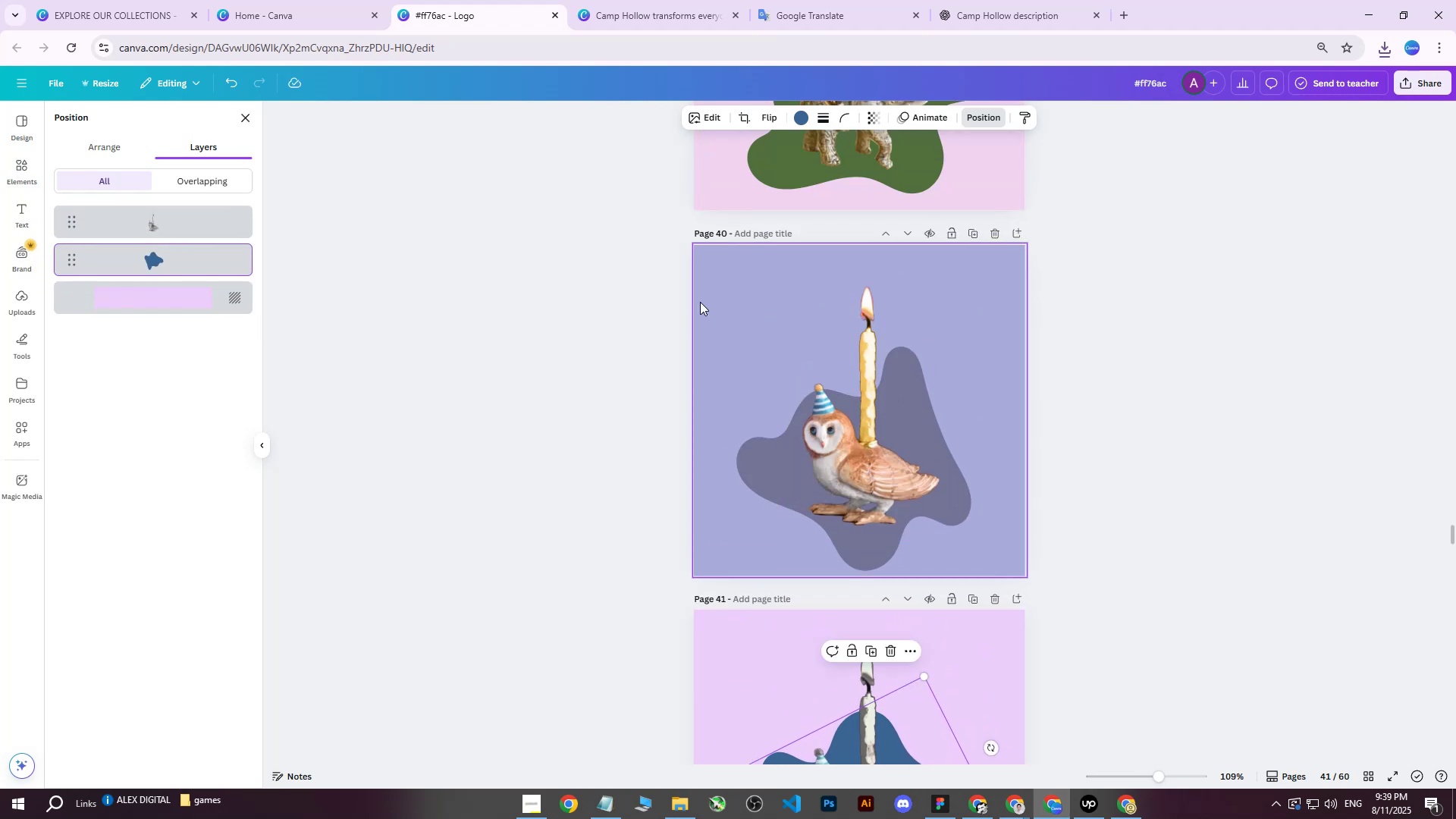 
left_click([704, 293])
 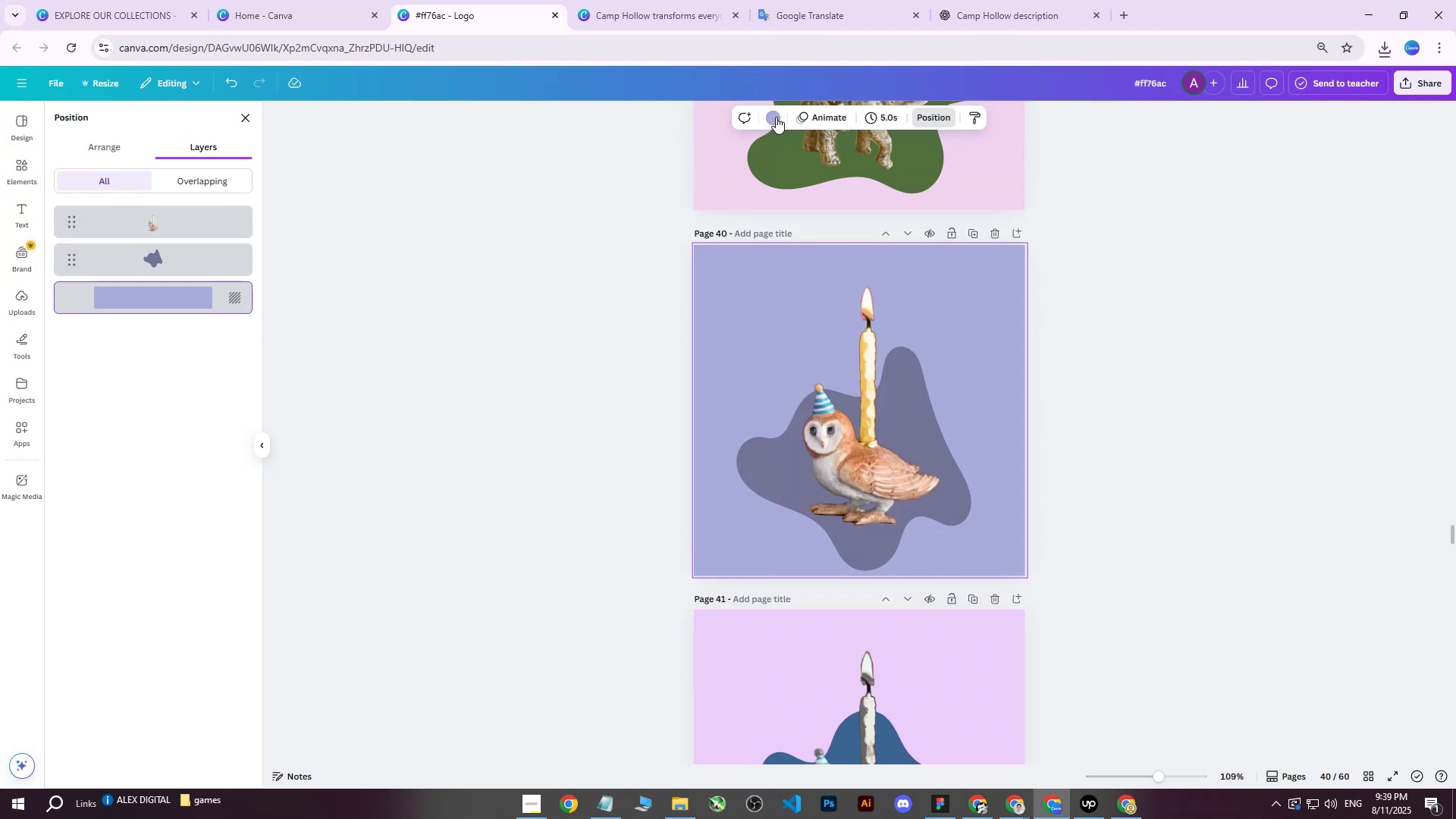 
left_click([774, 118])
 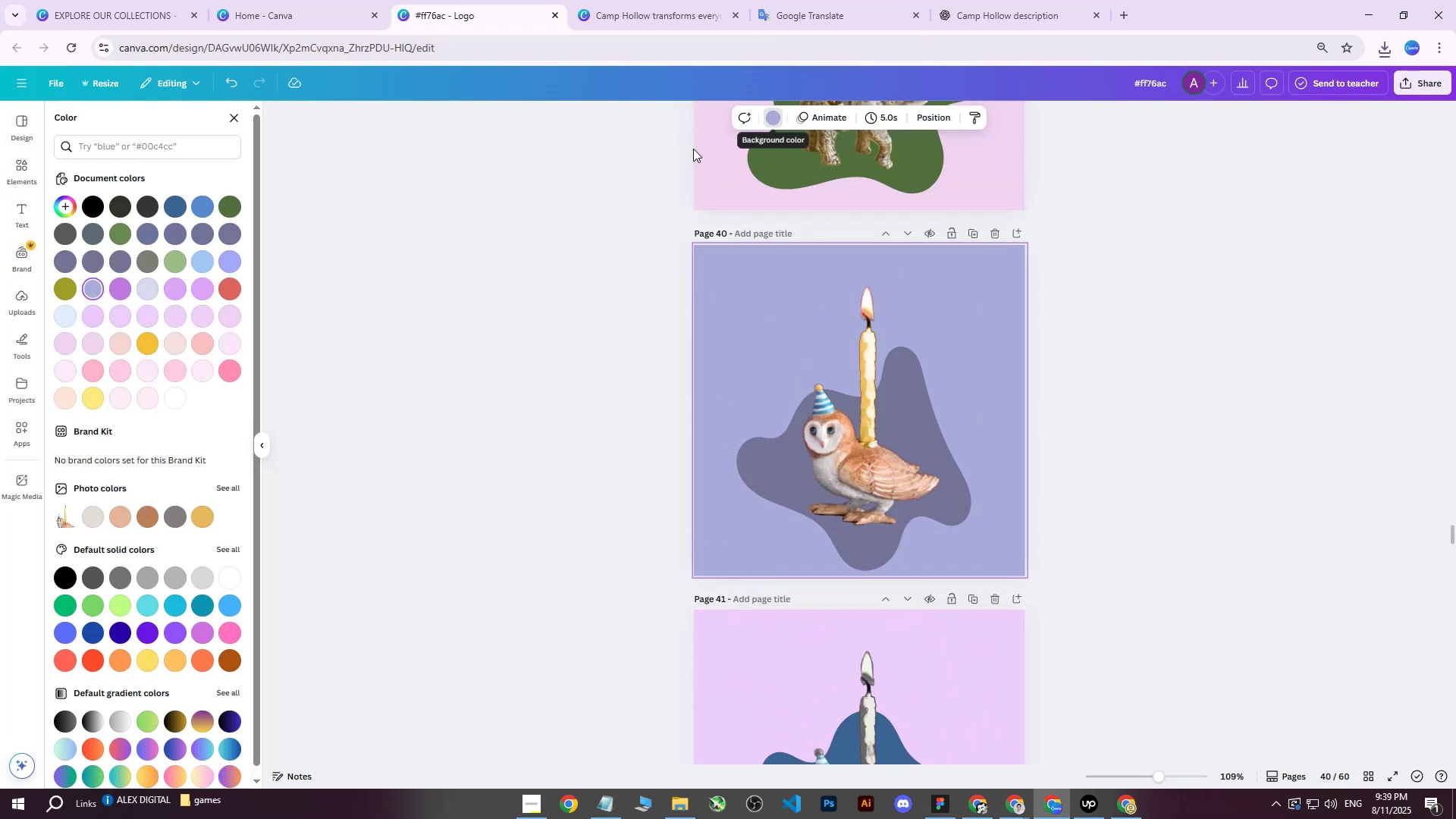 
left_click([84, 287])
 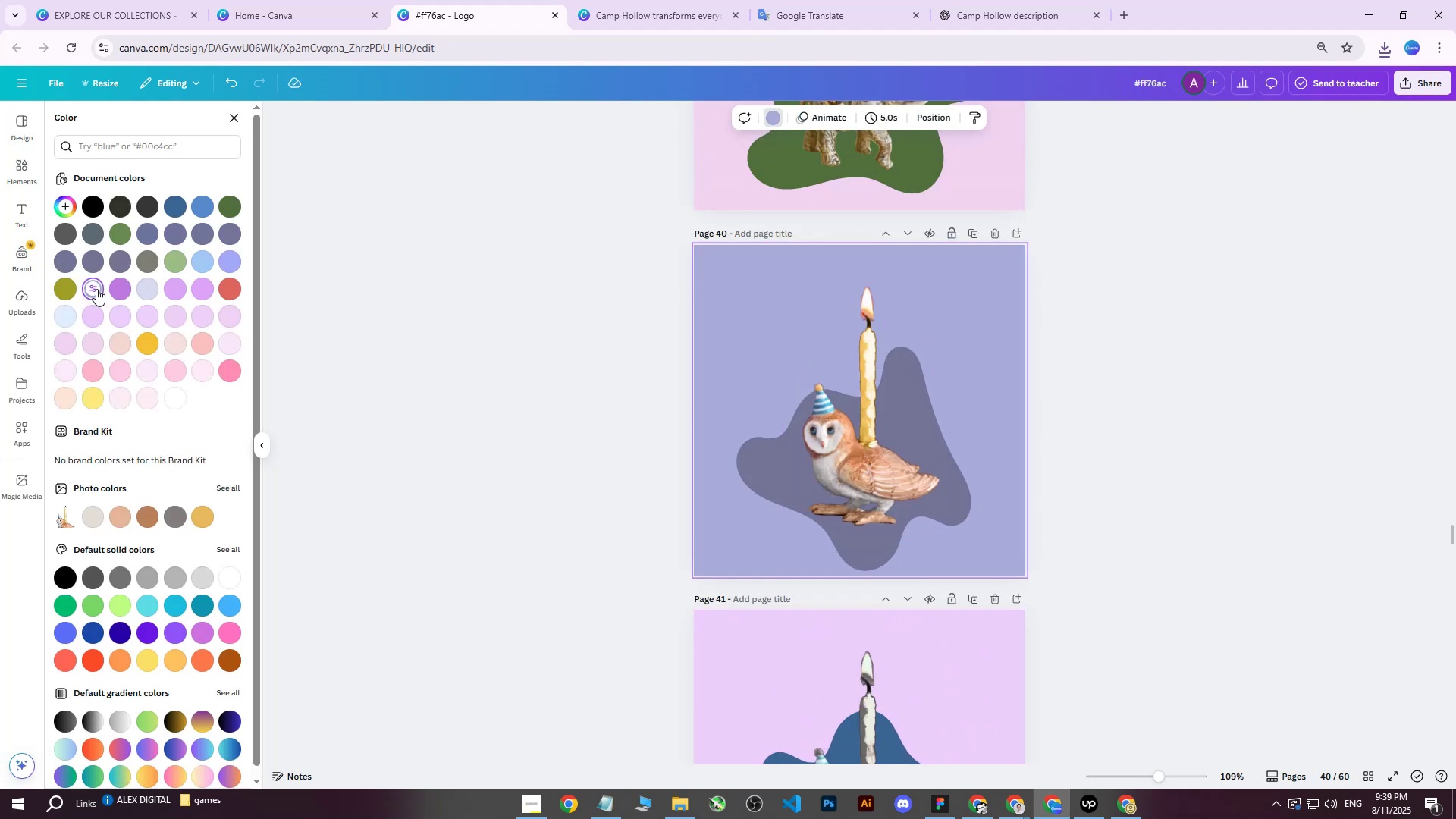 
left_click([89, 287])
 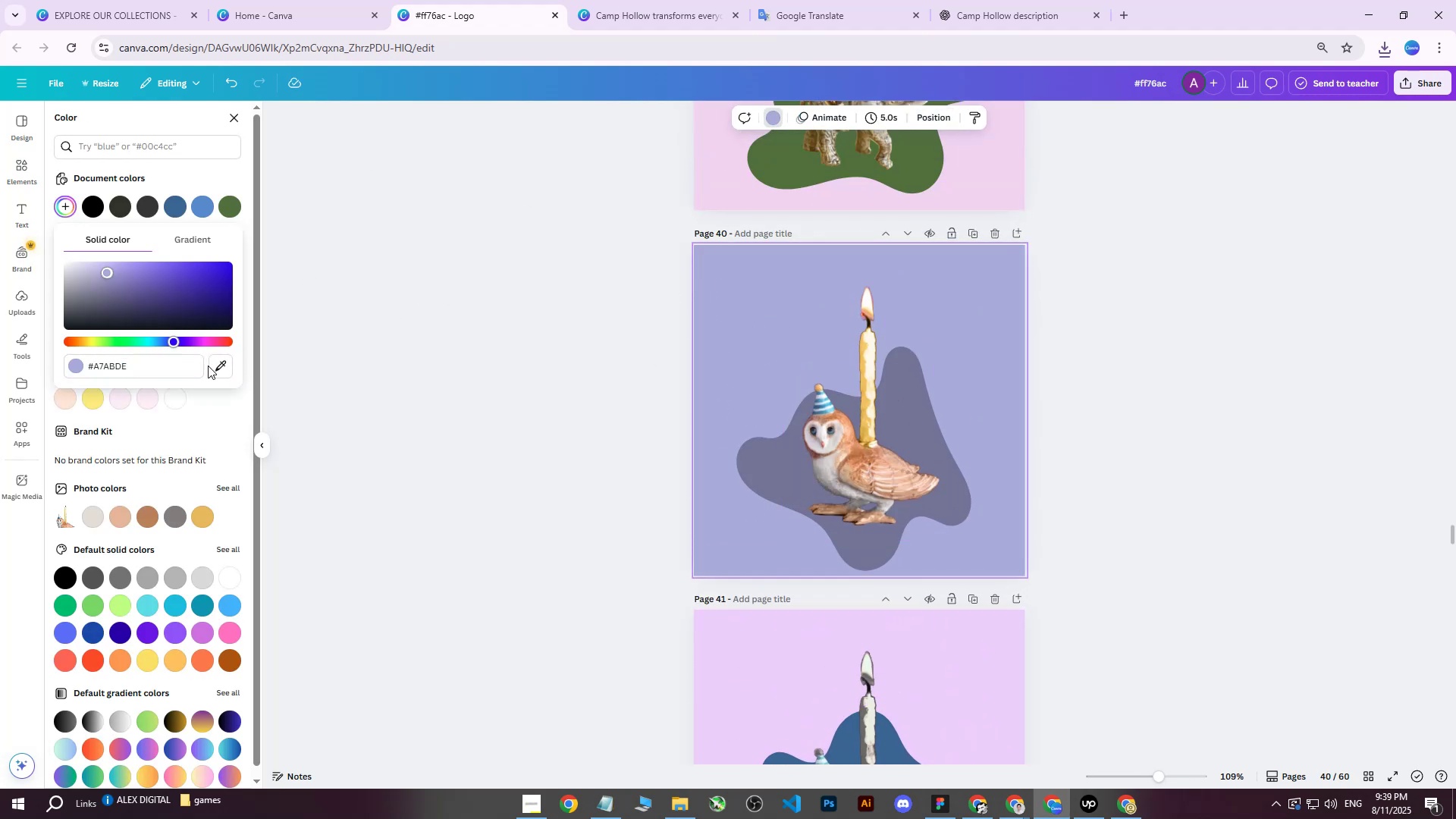 
double_click([219, 368])
 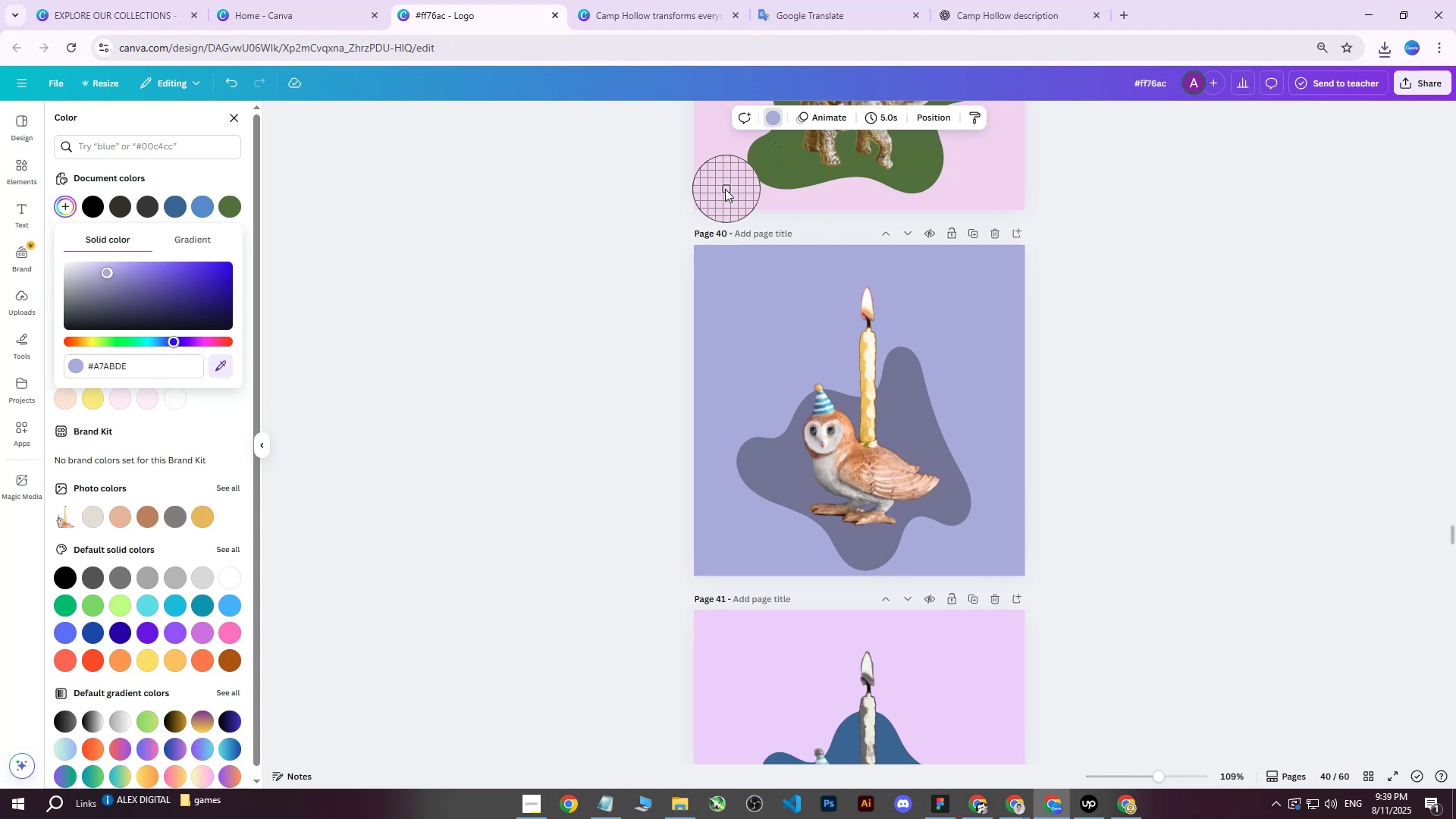 
left_click([724, 185])
 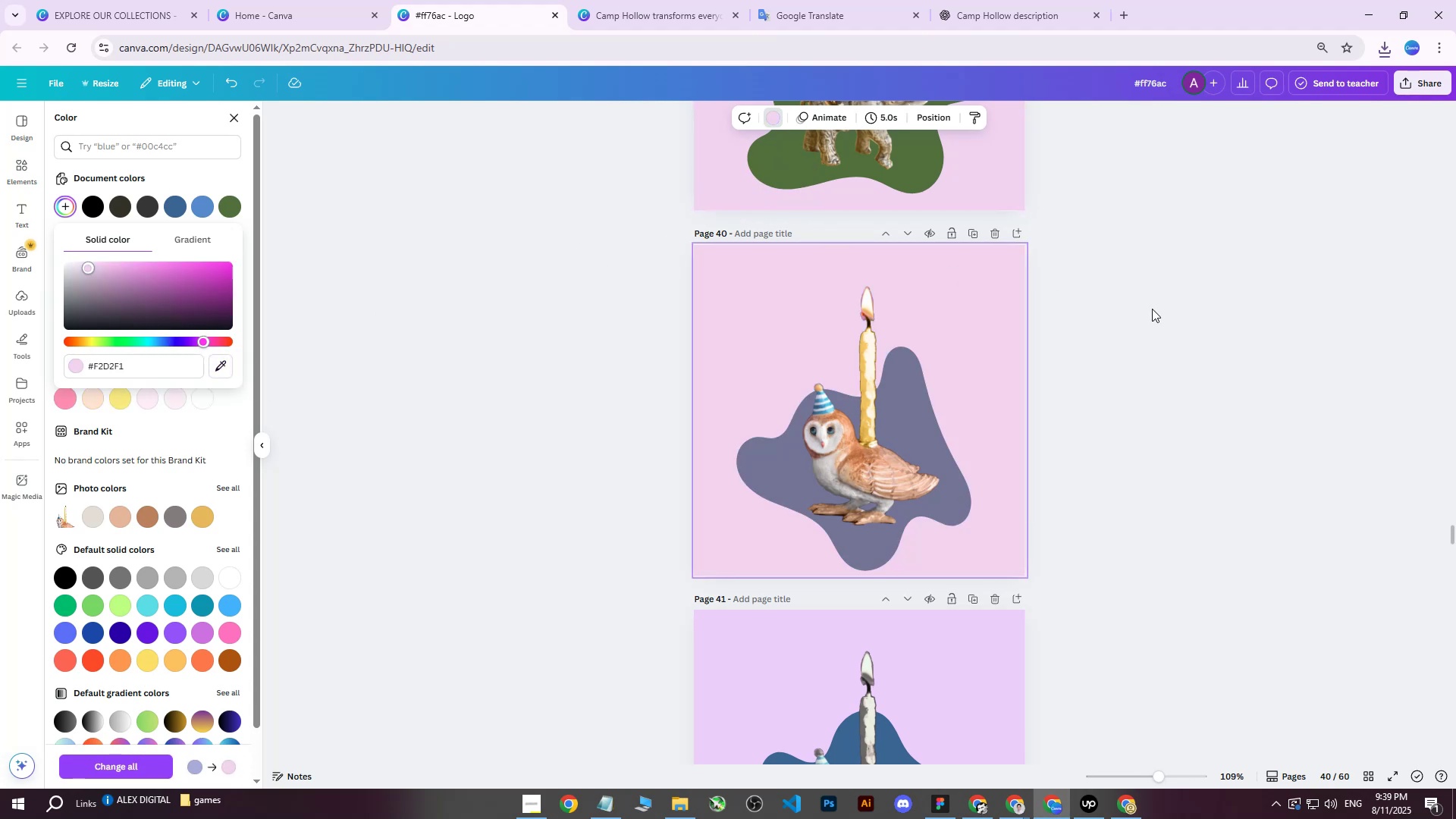 
scroll: coordinate [1150, 315], scroll_direction: down, amount: 4.0
 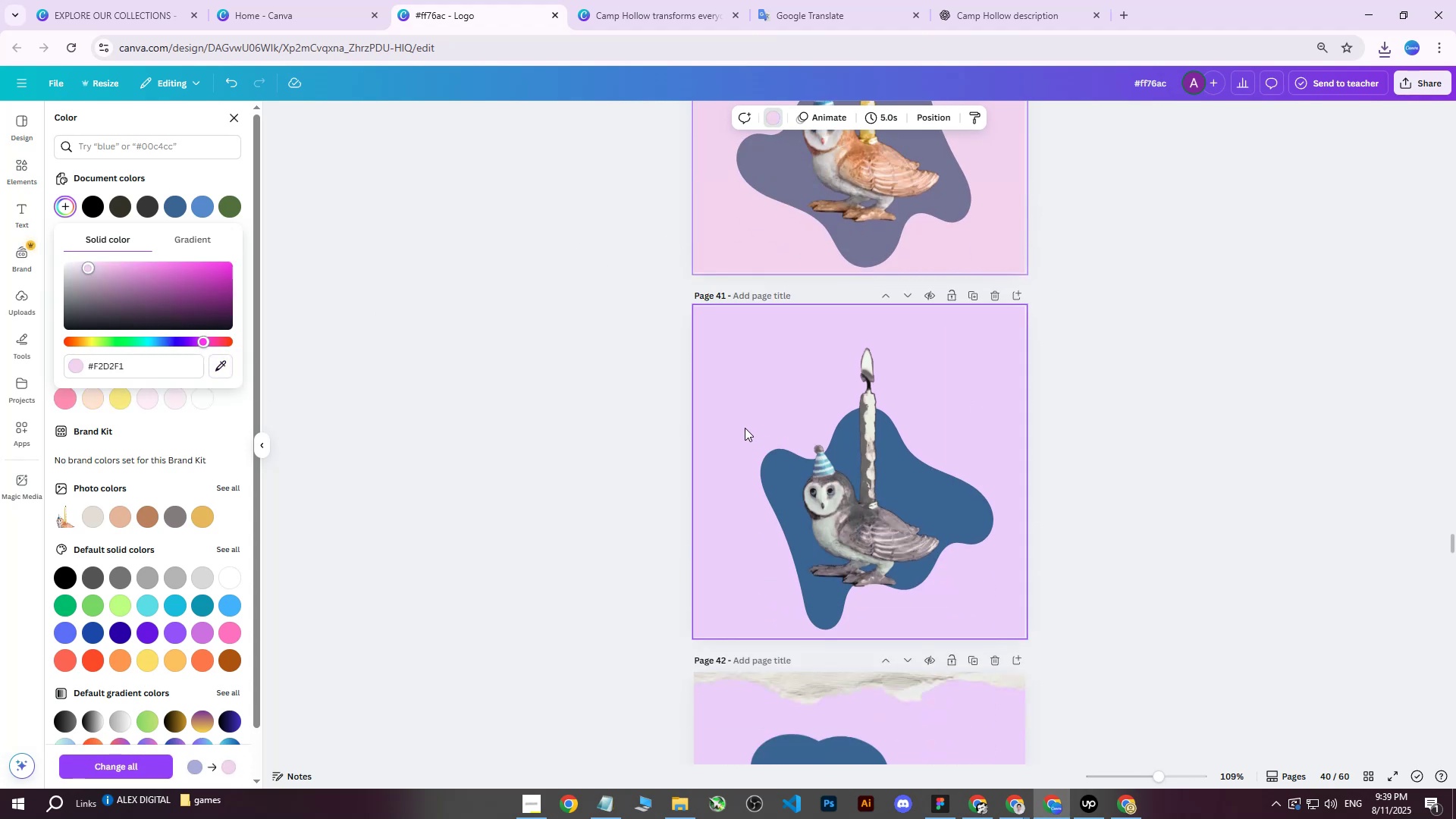 
left_click([728, 384])
 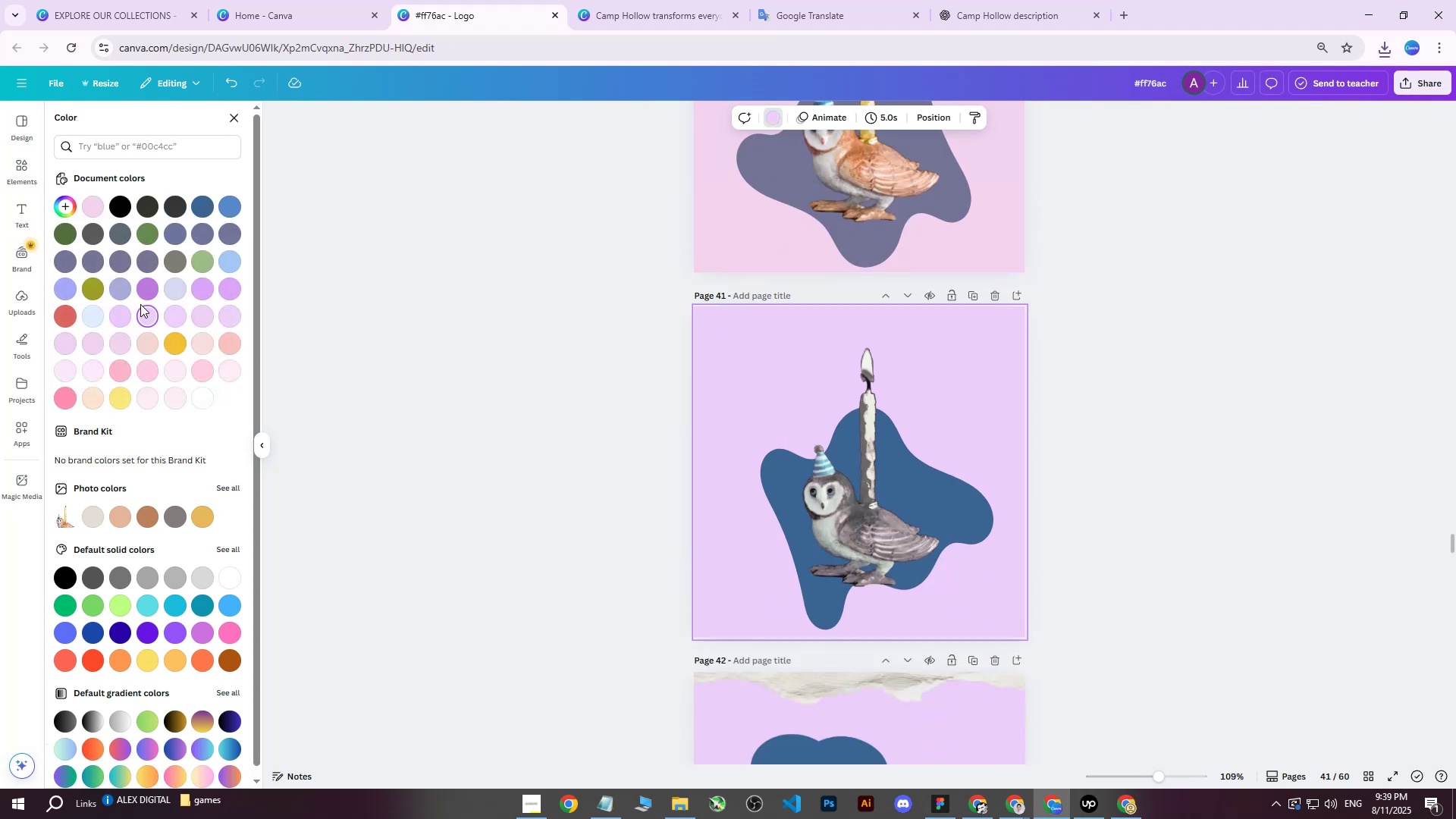 
double_click([146, 320])
 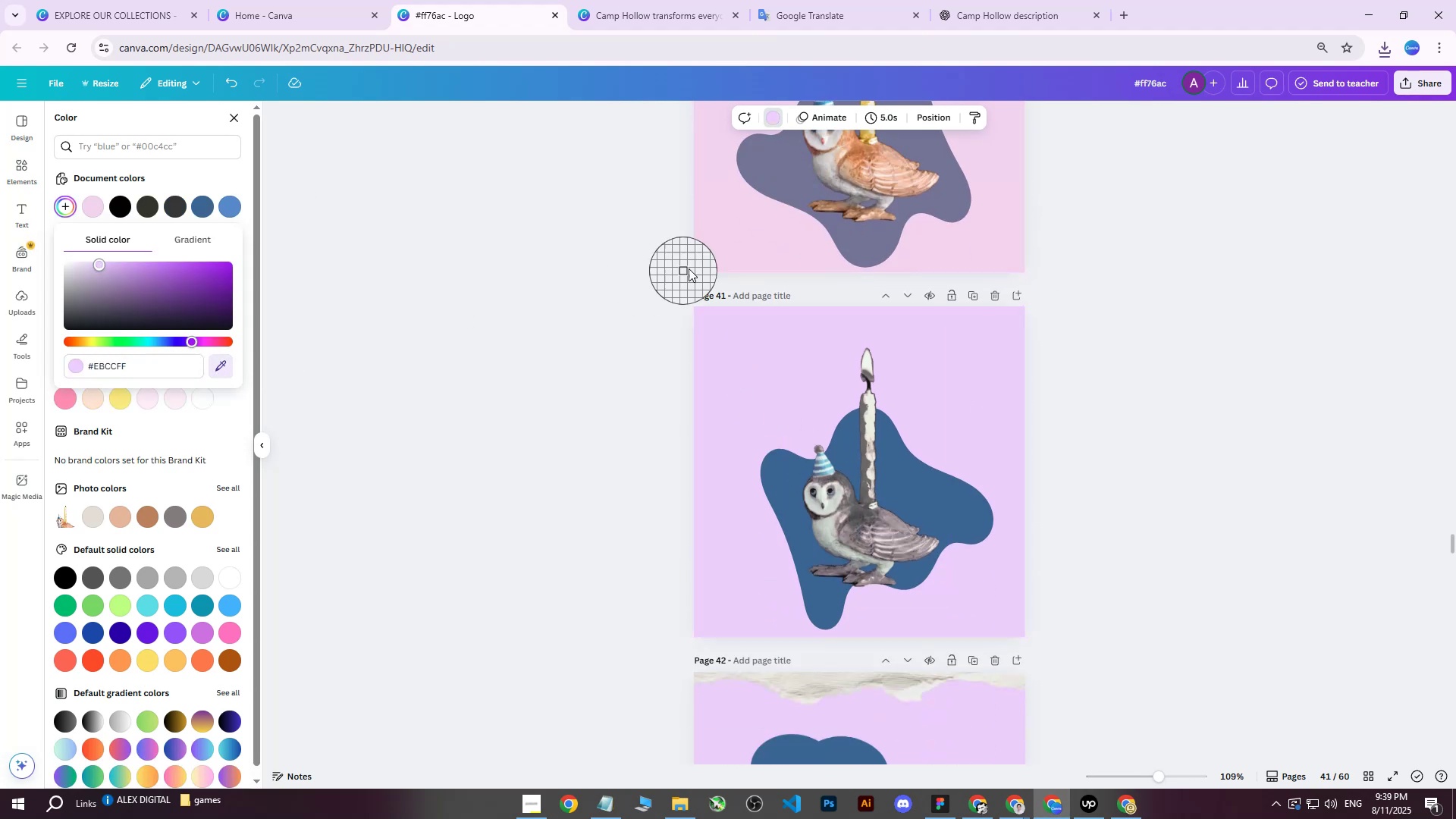 
double_click([717, 243])
 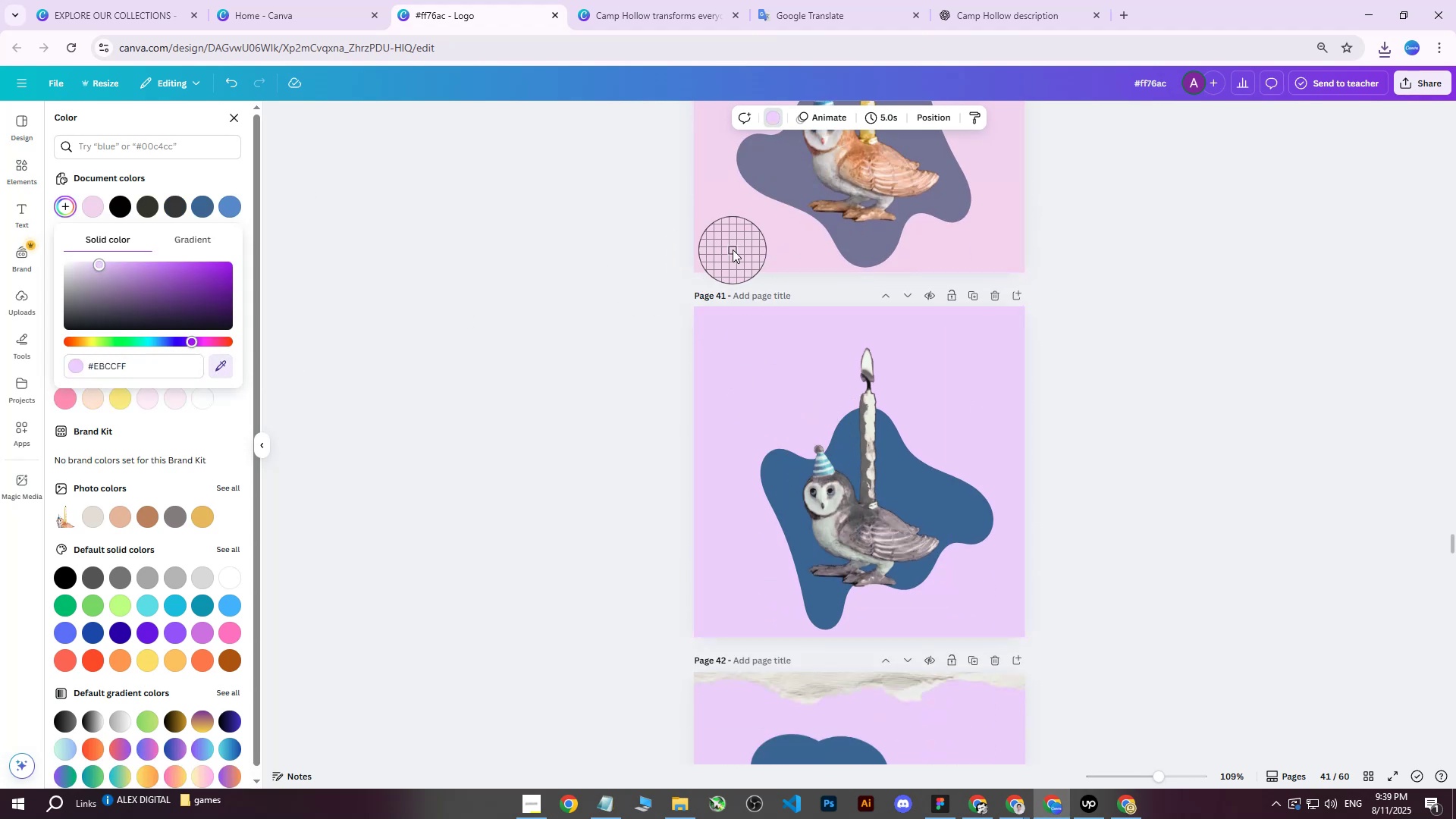 
left_click([733, 249])
 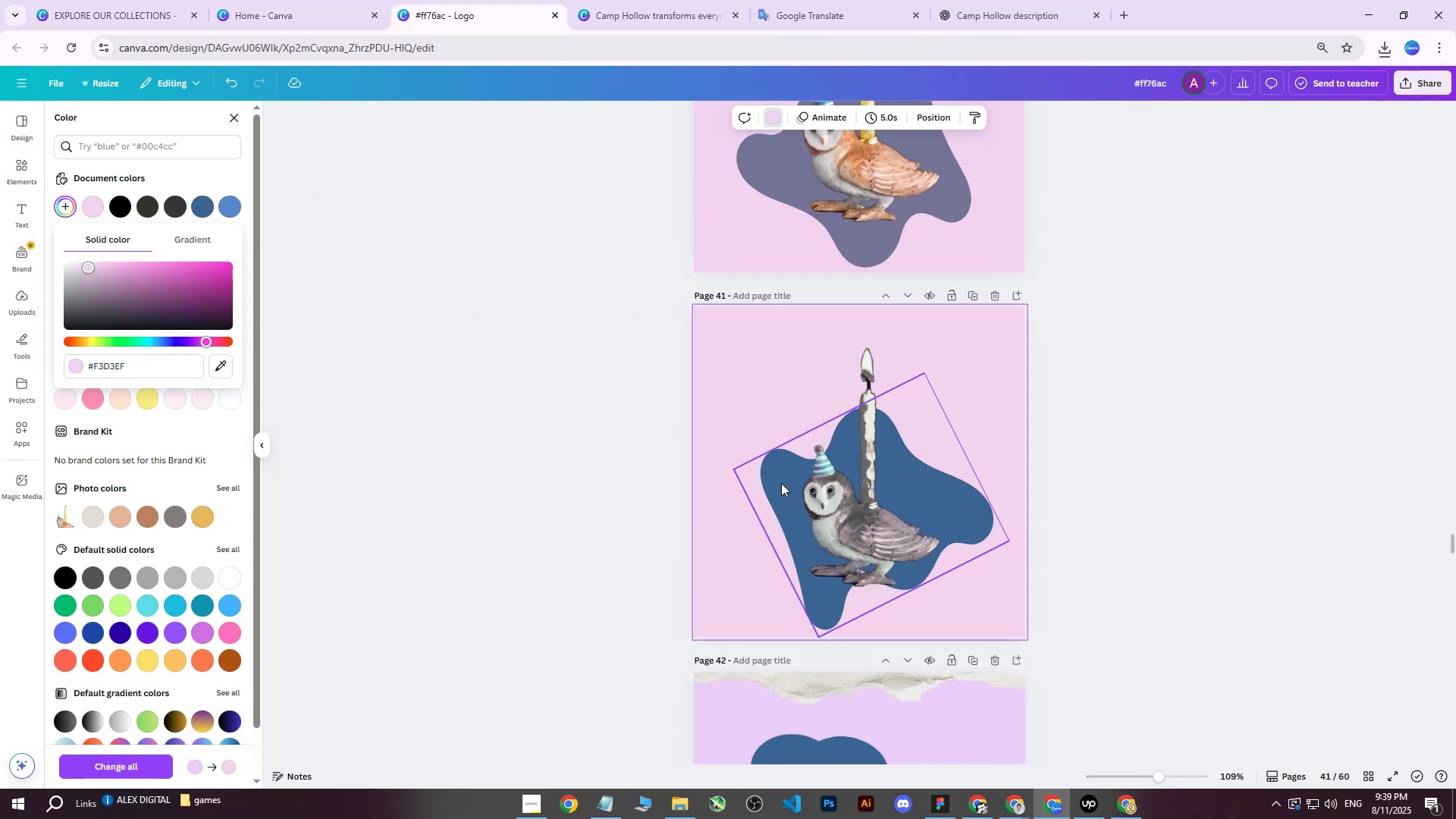 
left_click([767, 480])
 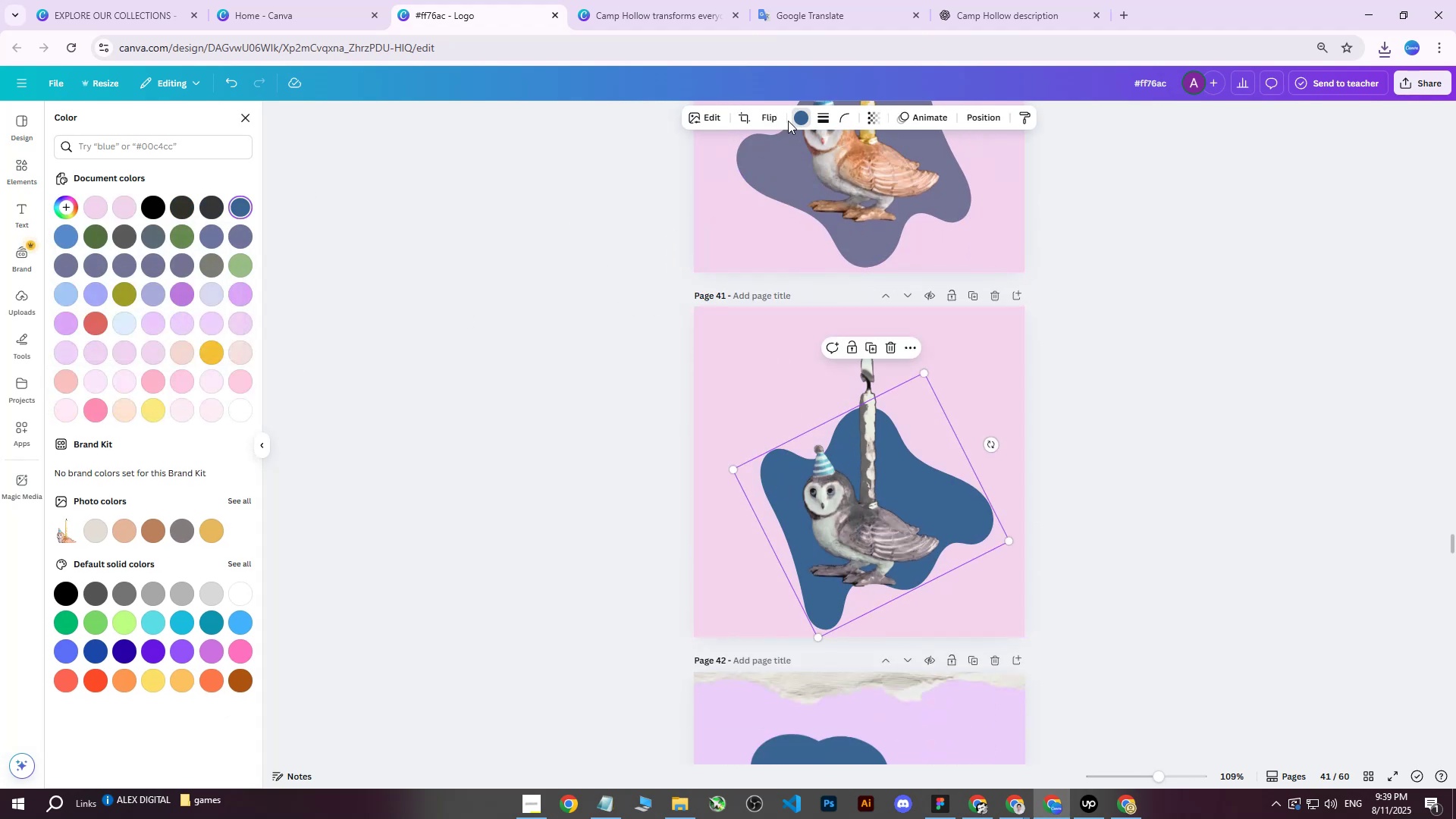 
left_click([795, 115])
 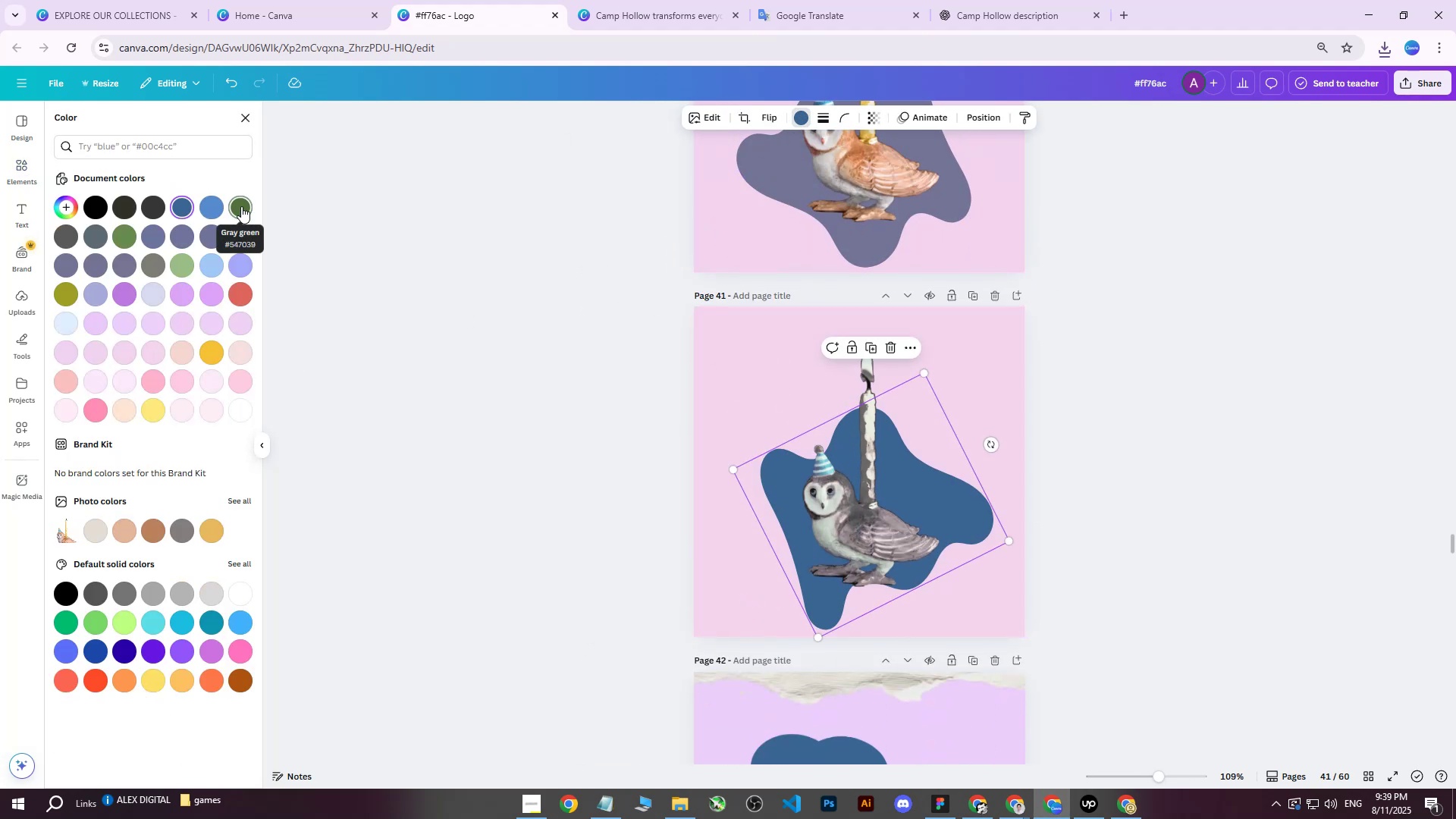 
left_click([119, 208])
 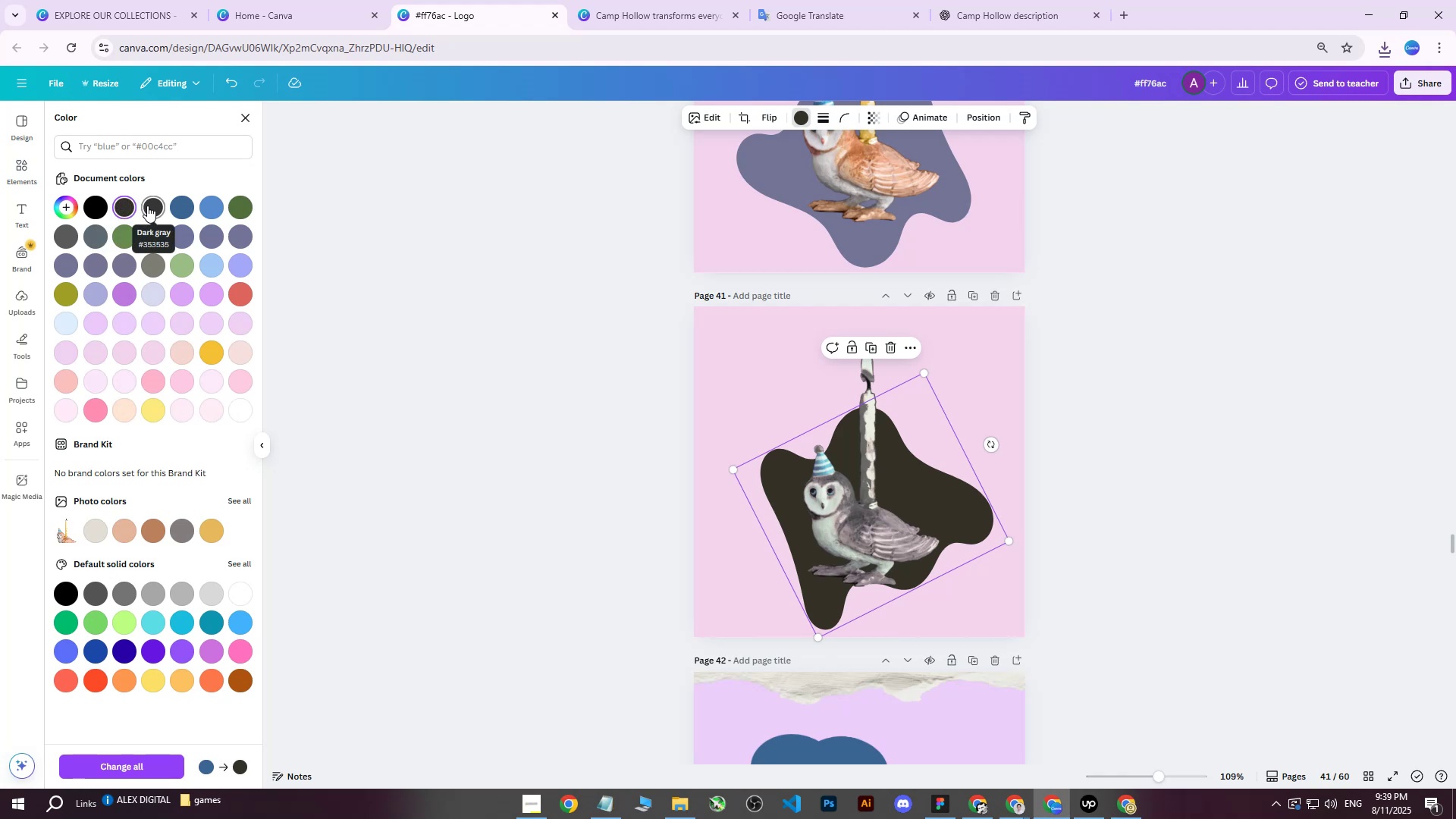 
left_click([147, 206])
 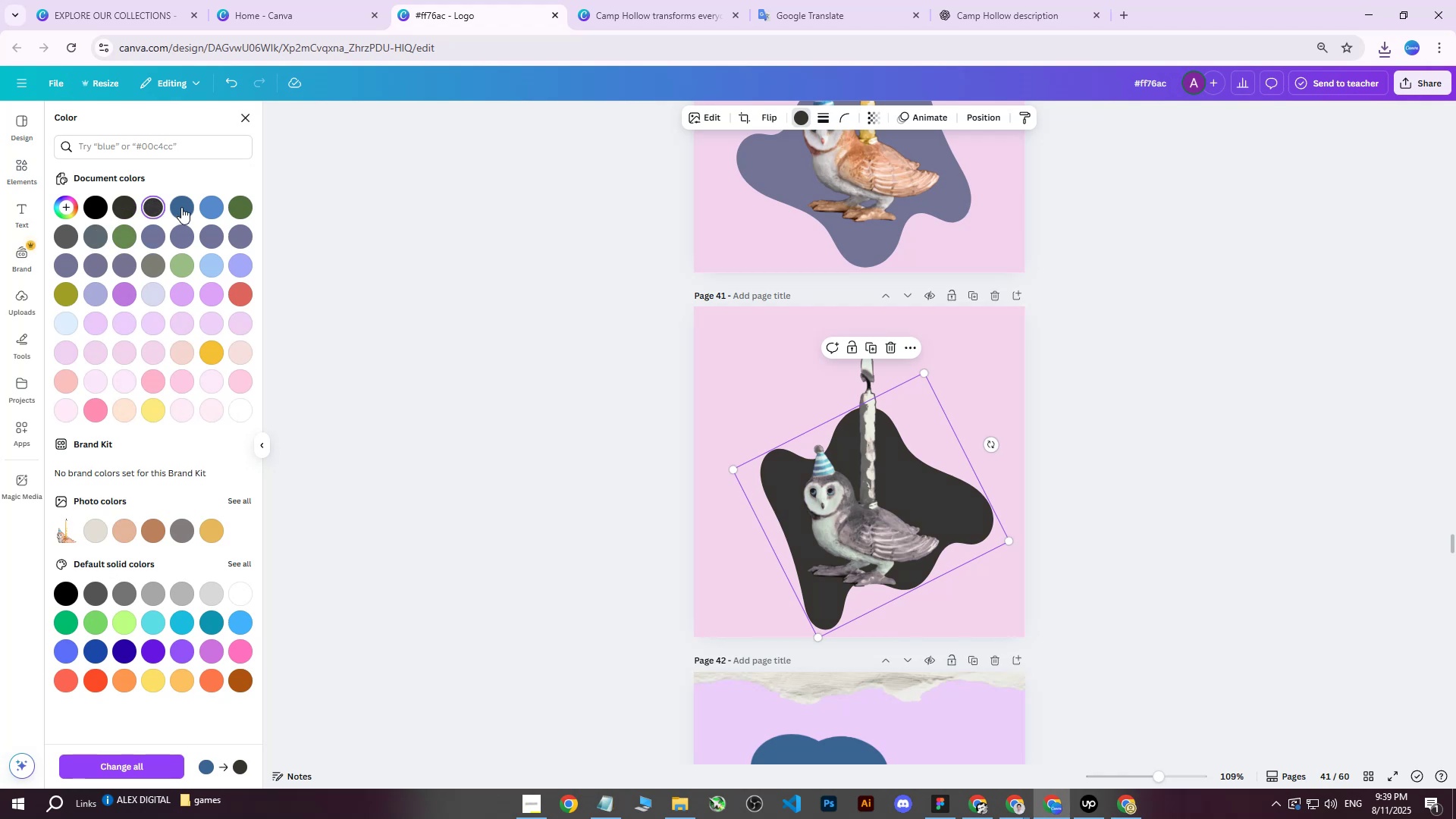 
left_click([183, 206])
 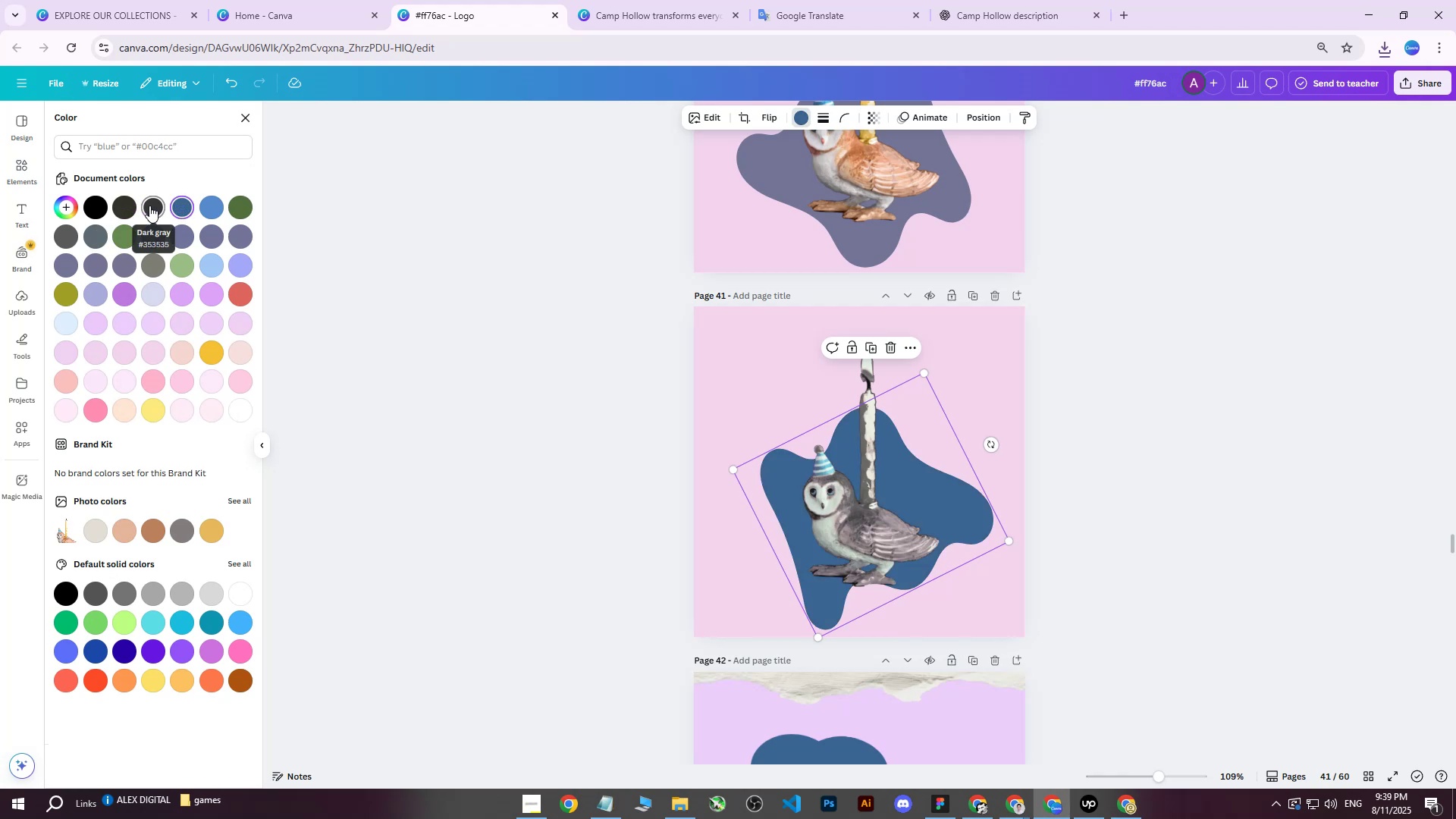 
left_click([149, 206])
 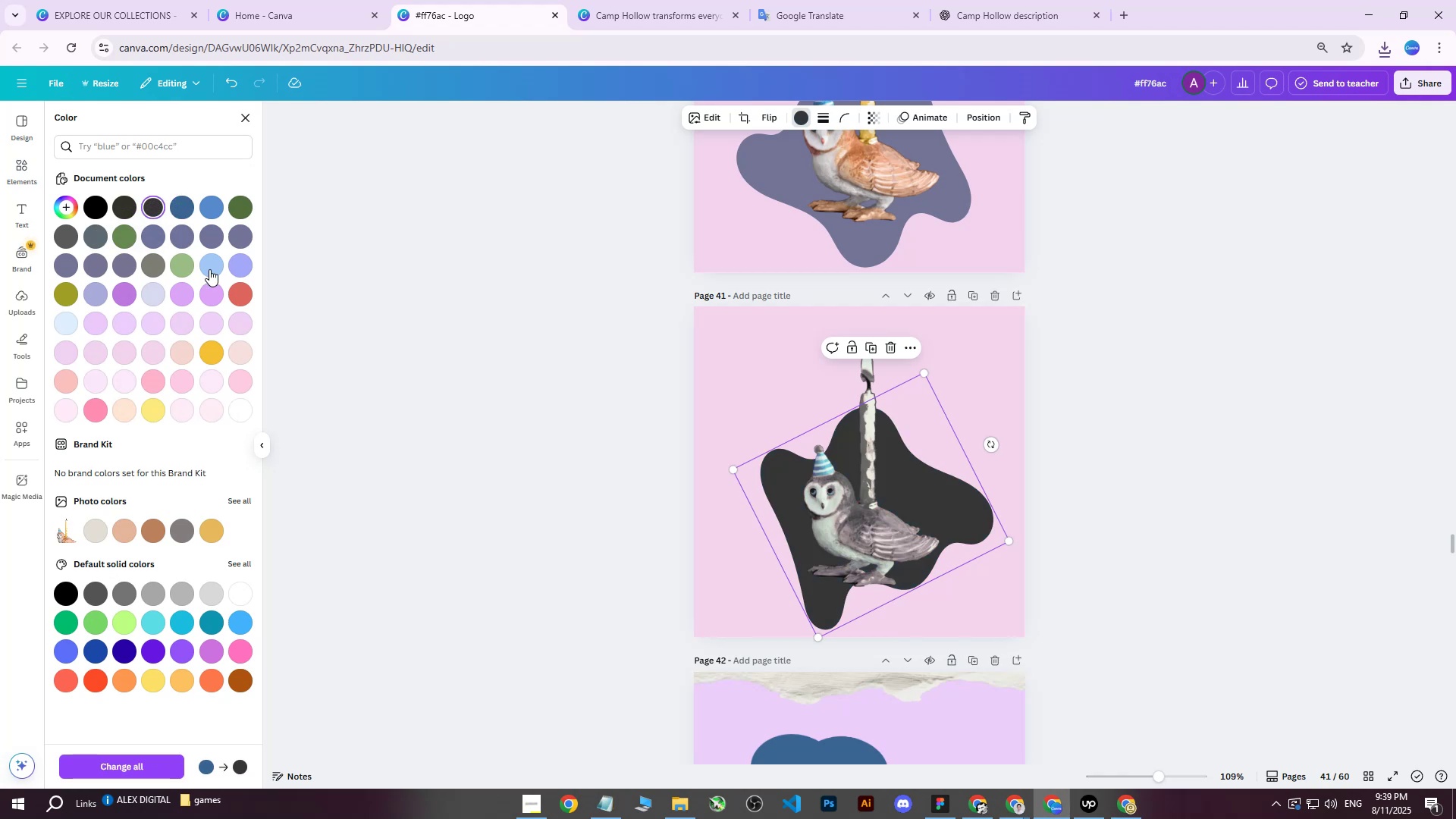 
left_click([217, 265])
 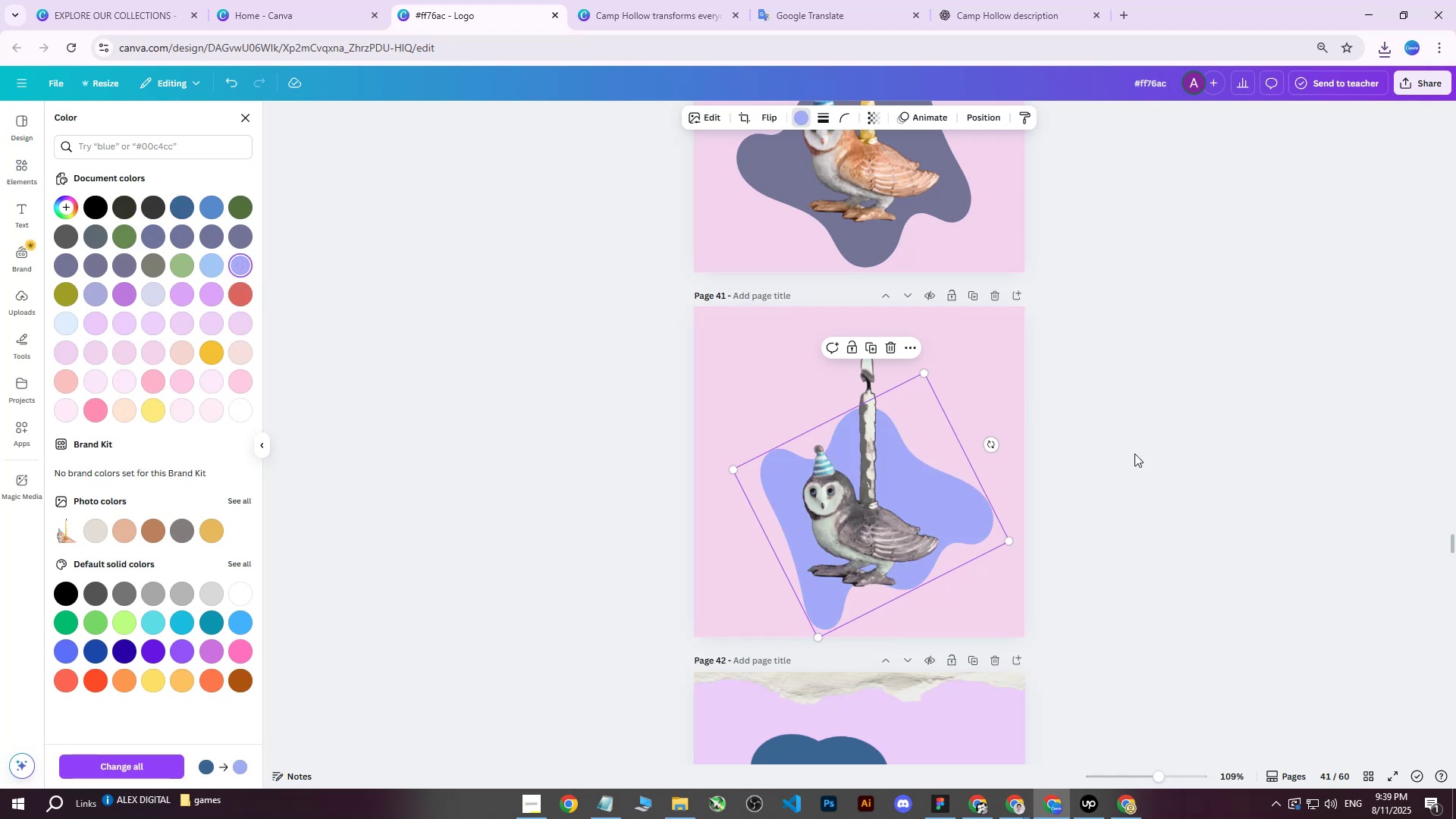 
left_click([1160, 384])
 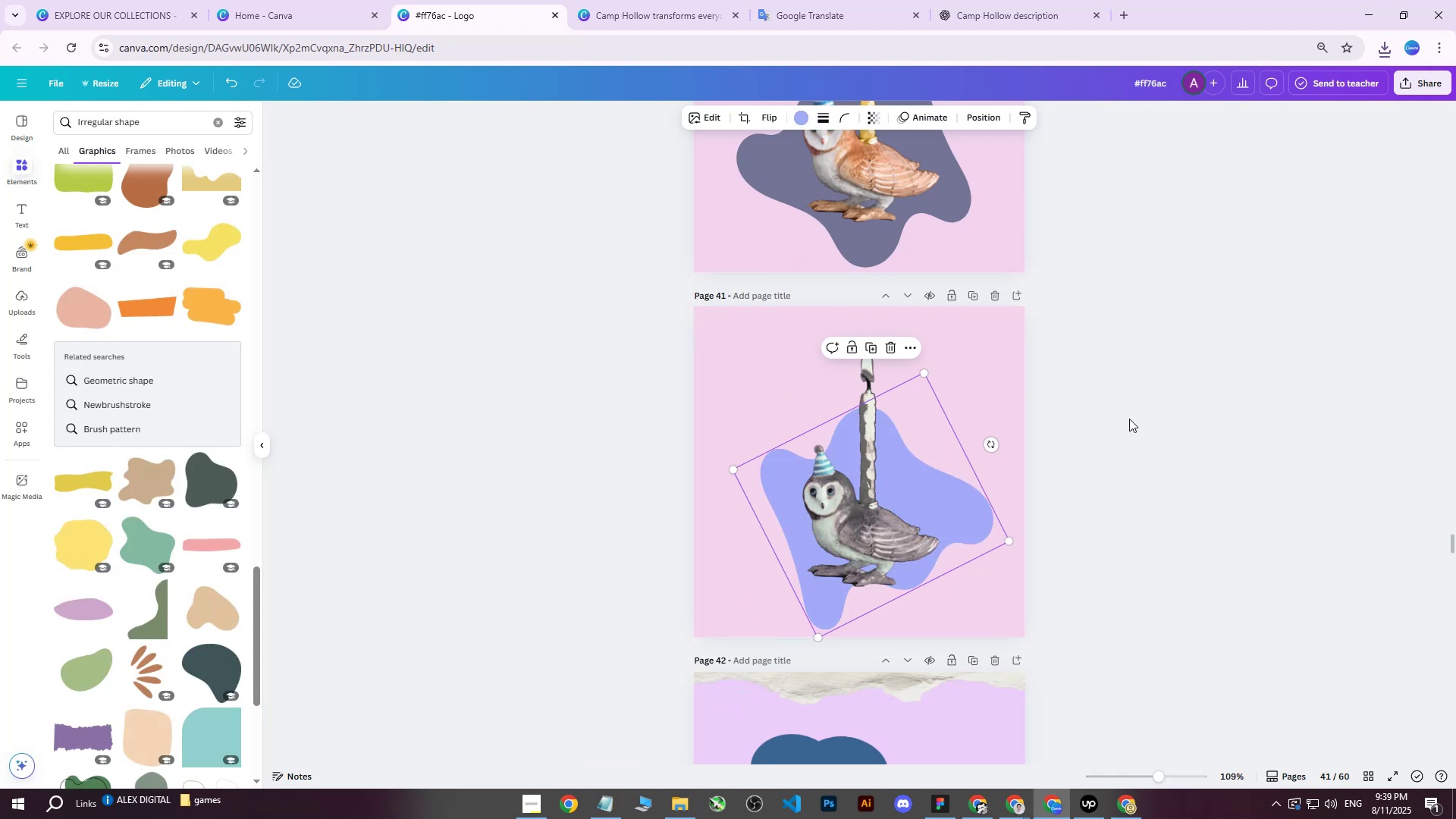 
left_click([760, 466])
 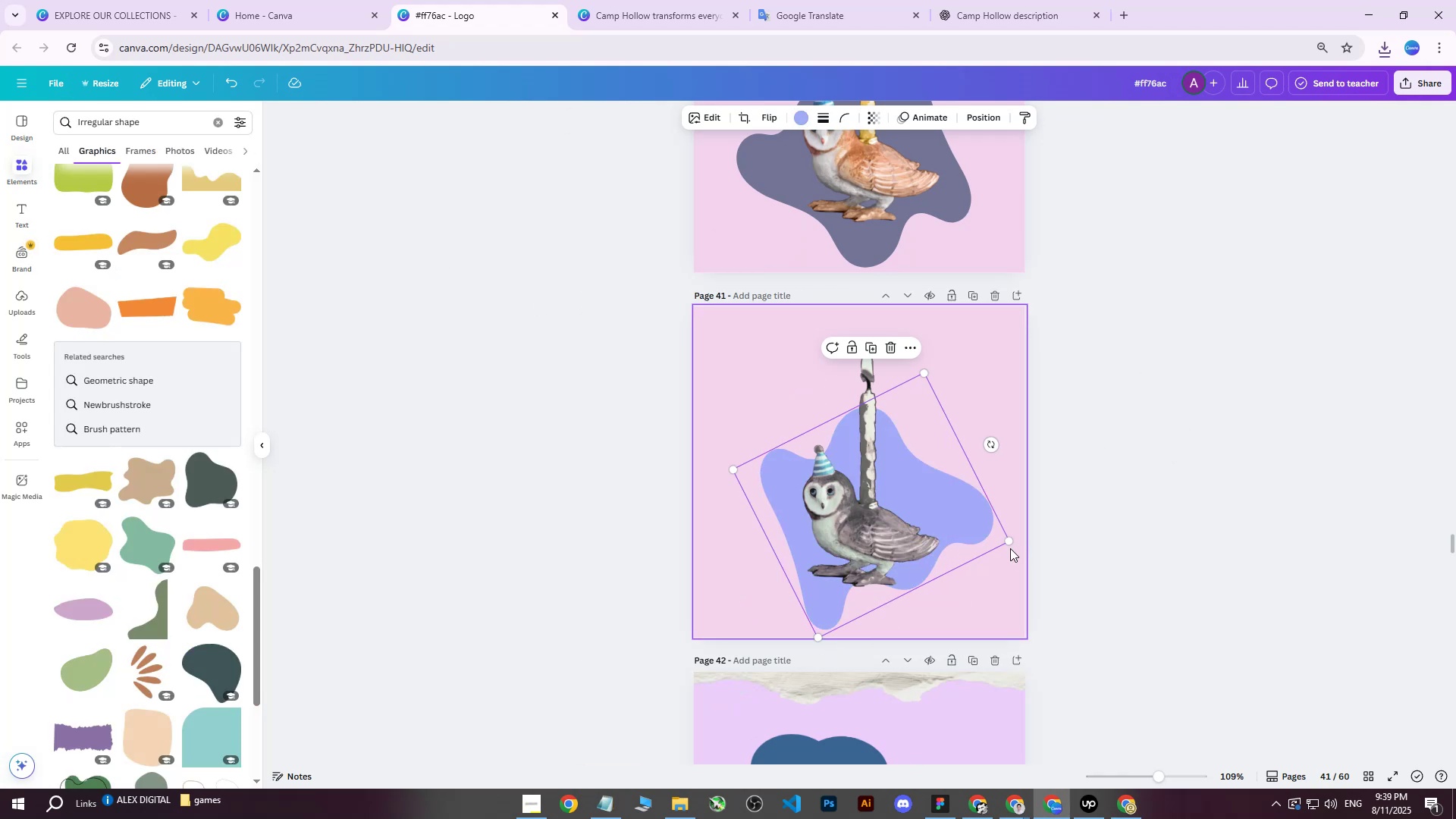 
left_click_drag(start_coordinate=[1009, 544], to_coordinate=[1024, 549])
 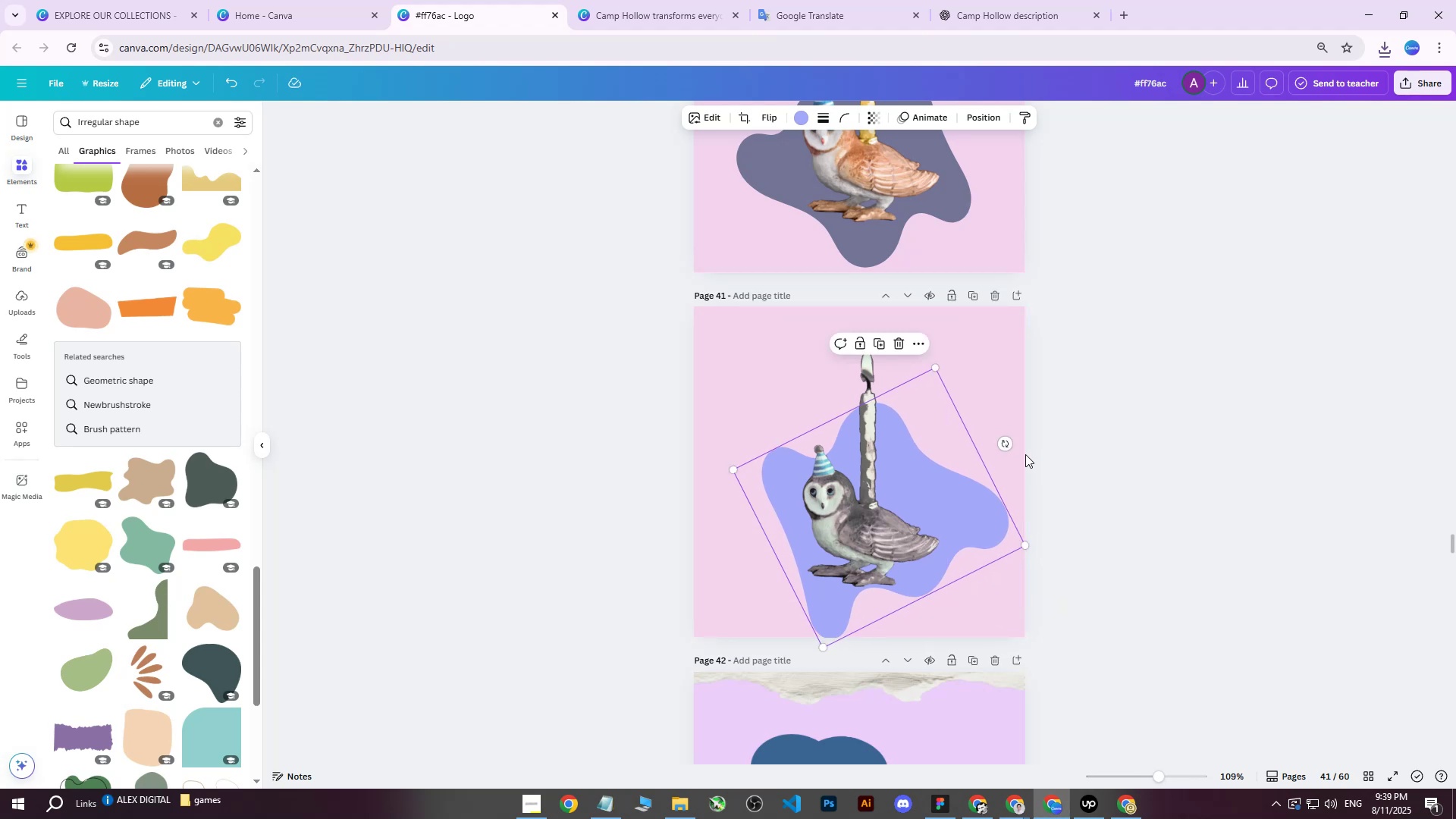 
left_click_drag(start_coordinate=[1004, 446], to_coordinate=[1016, 457])
 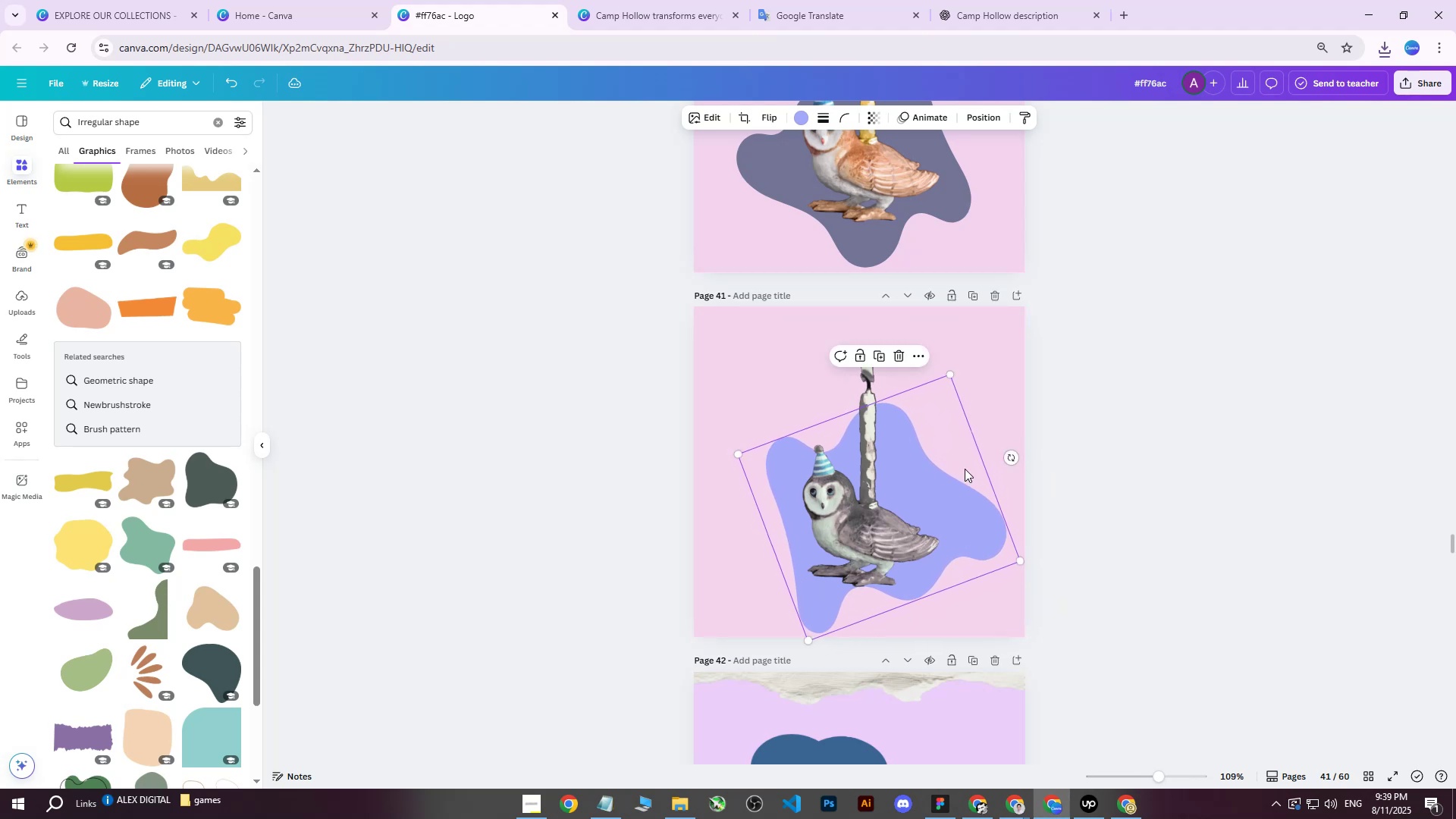 
left_click_drag(start_coordinate=[963, 470], to_coordinate=[962, 475])
 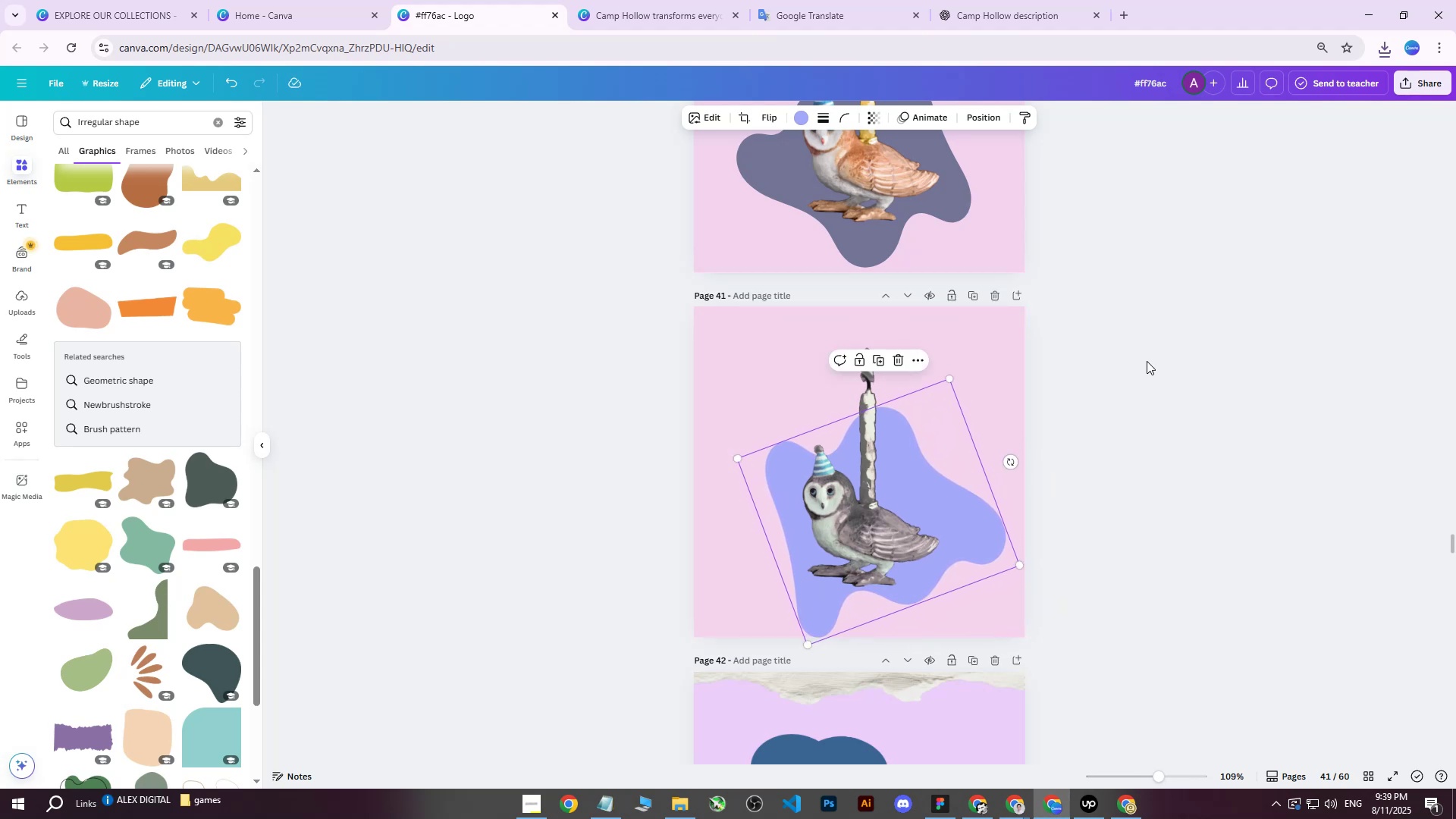 
left_click([1158, 355])
 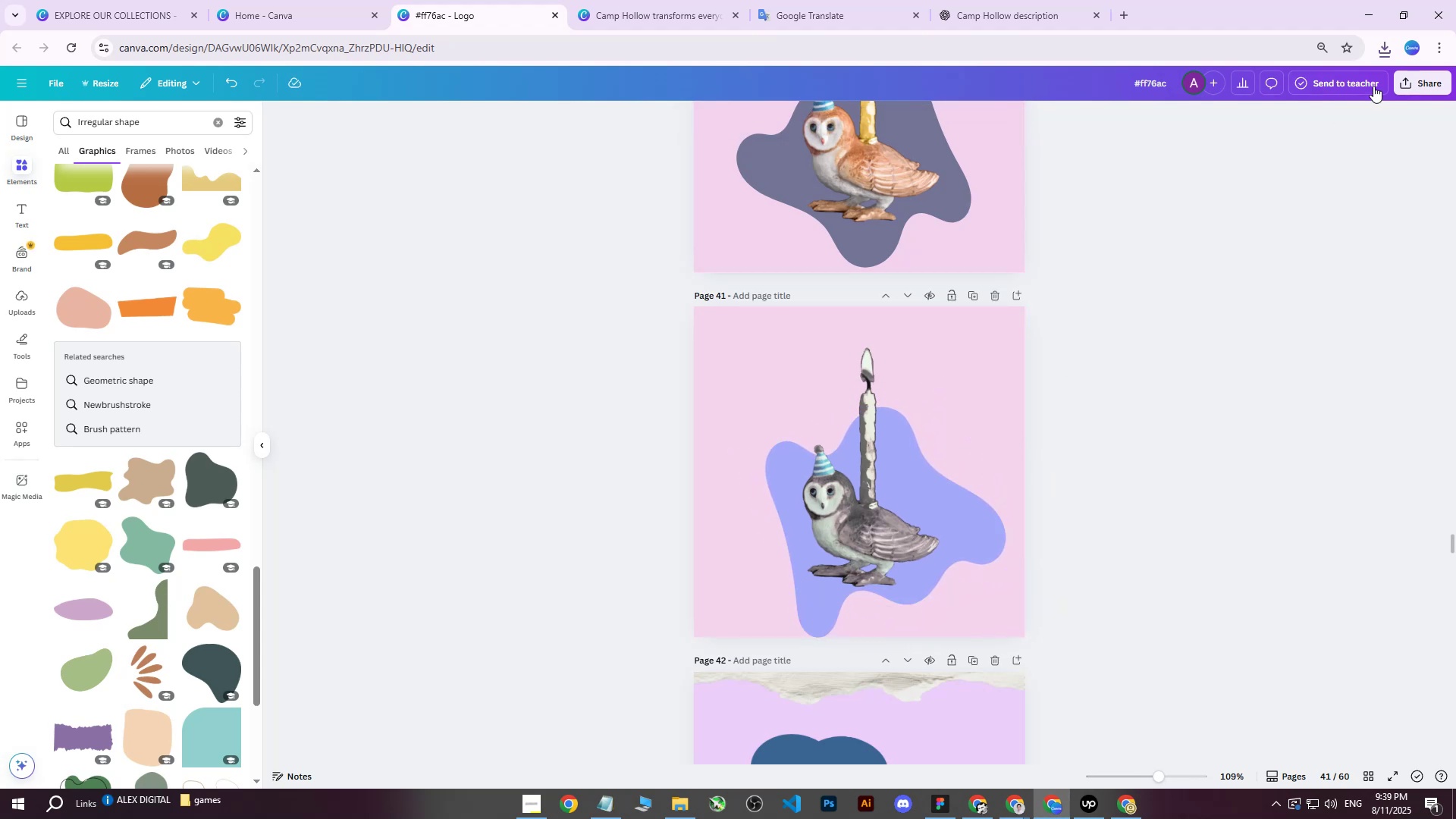 
left_click([1420, 77])
 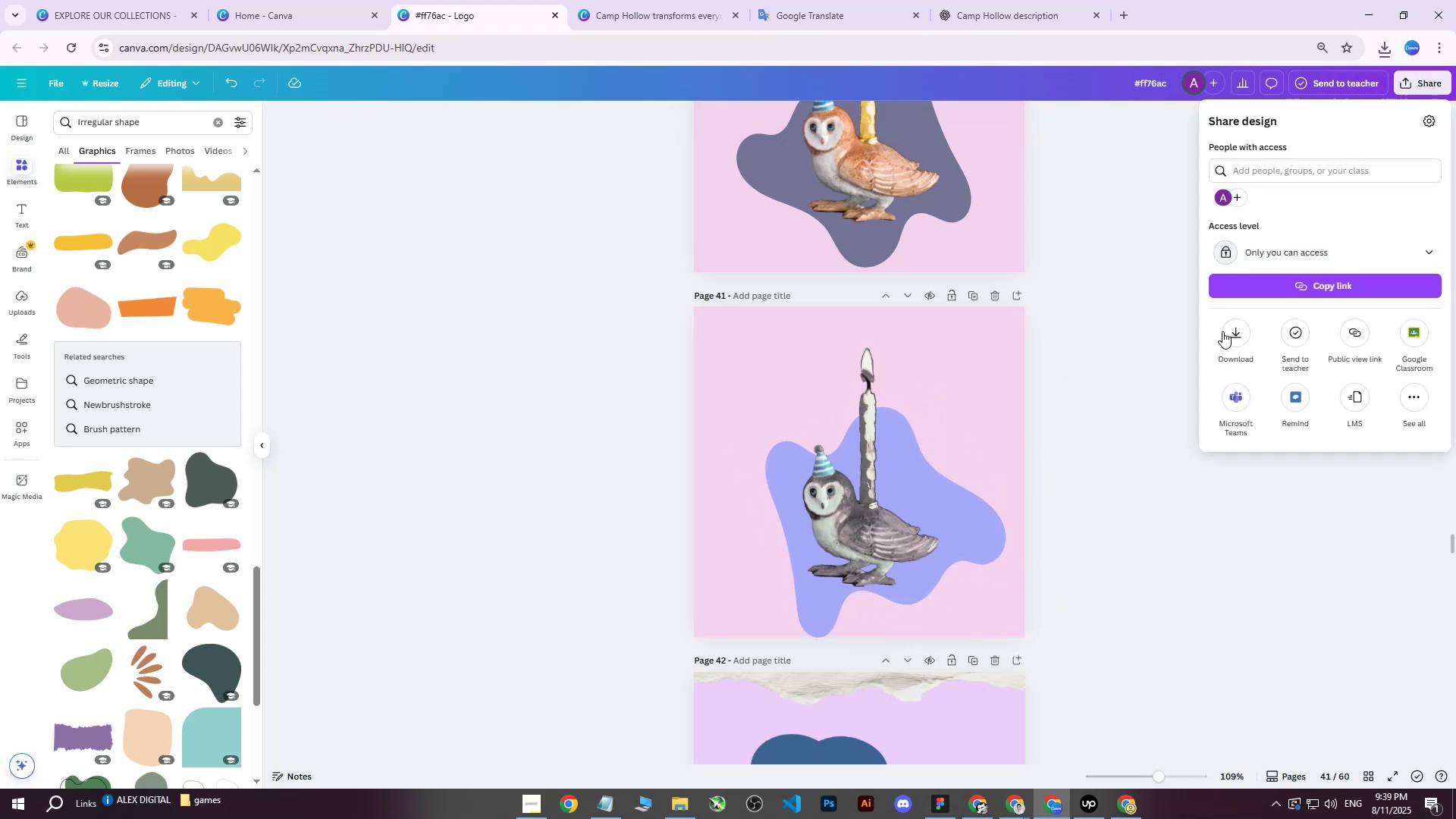 
double_click([1232, 332])
 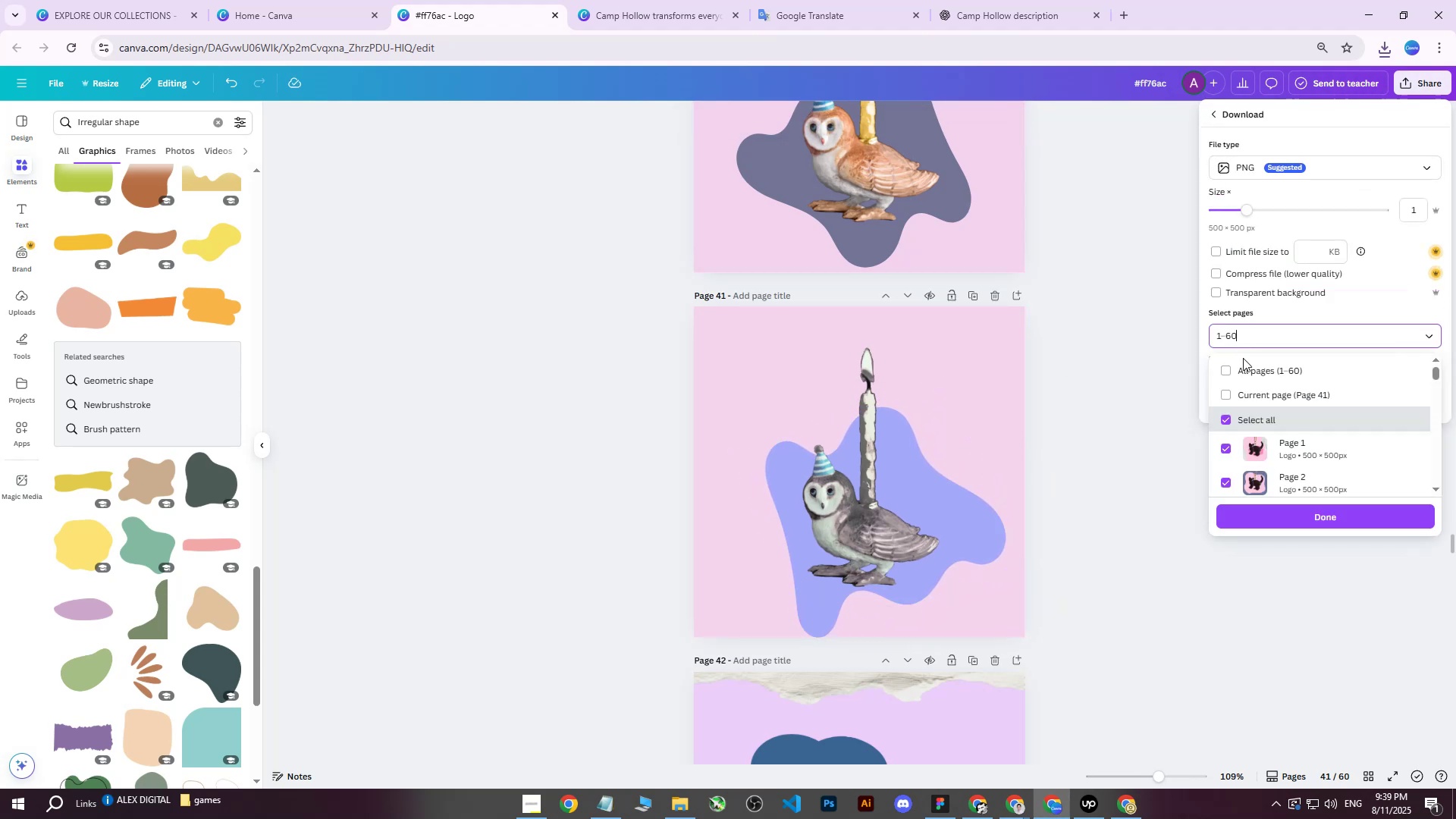 
triple_click([1242, 370])
 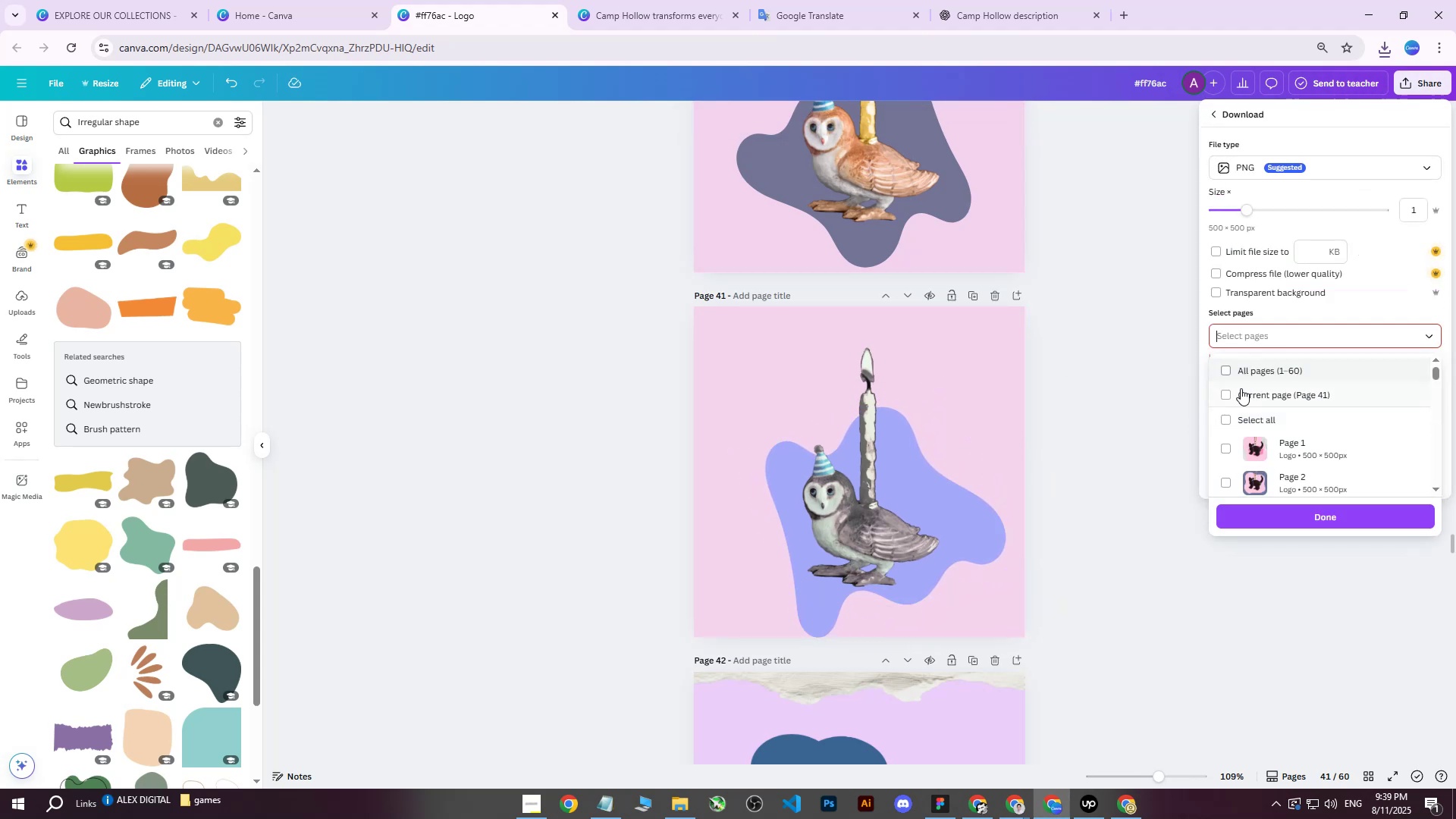 
triple_click([1241, 388])
 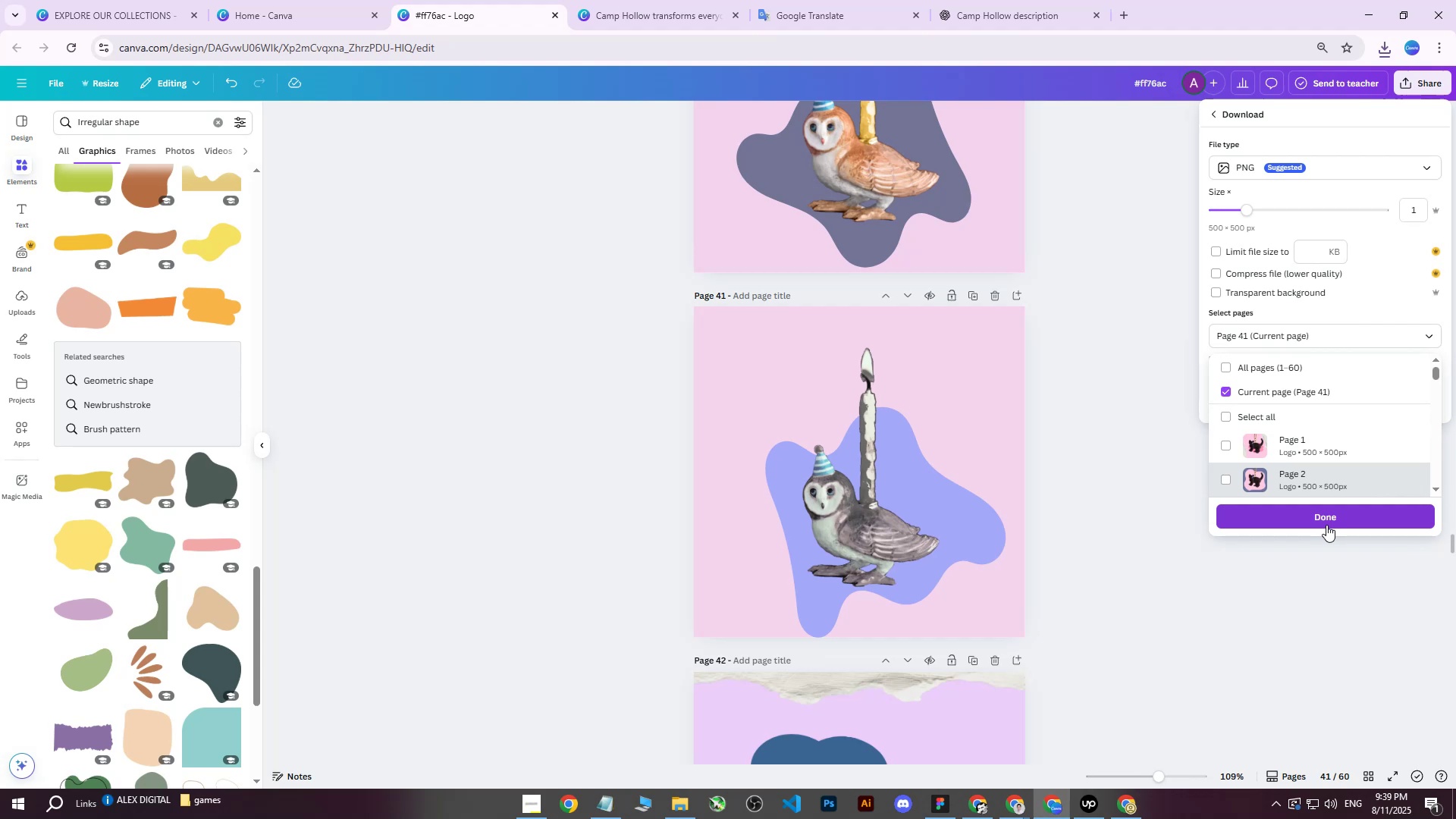 
left_click([1326, 525])
 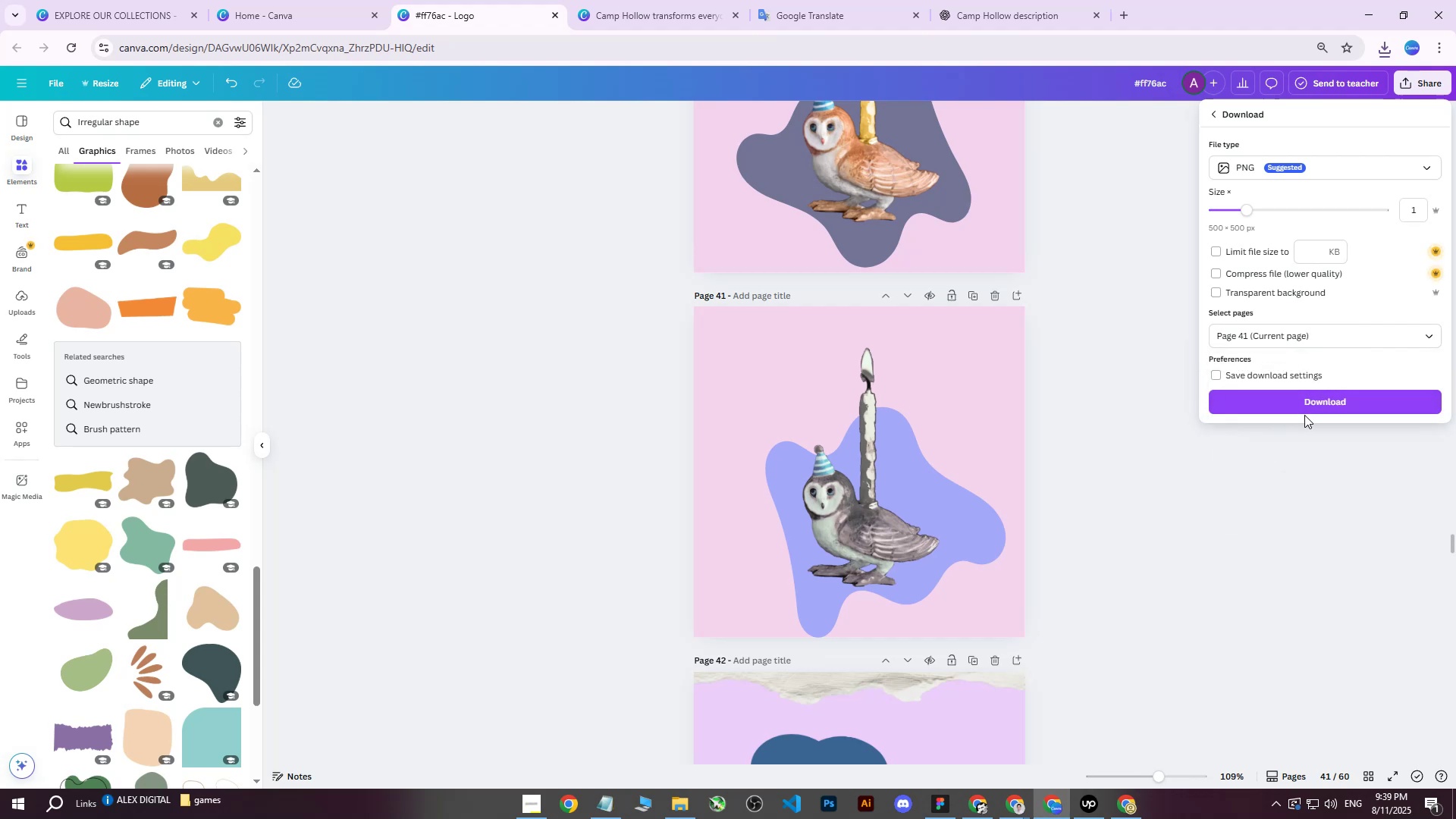 
double_click([1309, 407])
 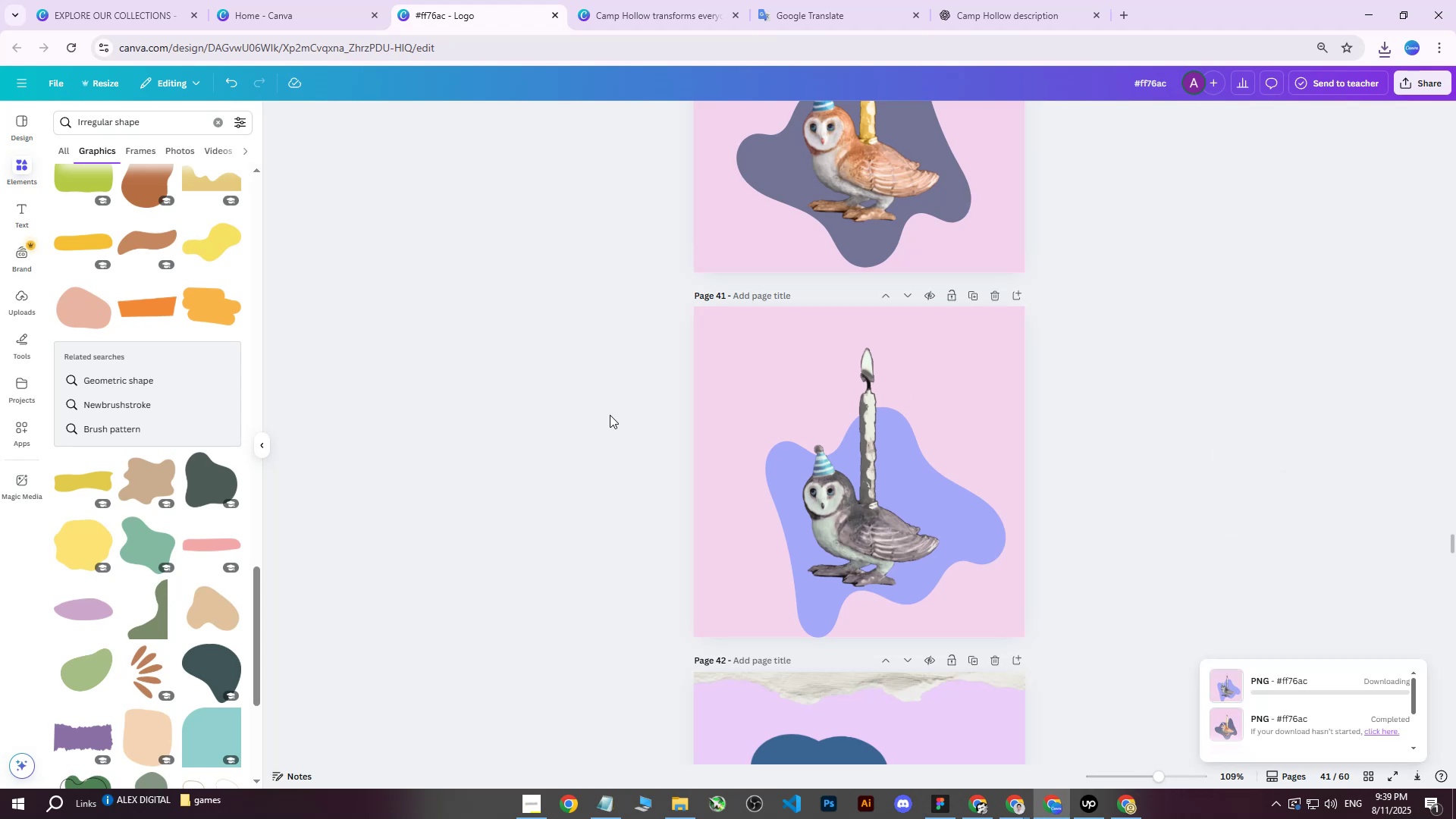 
left_click([596, 416])
 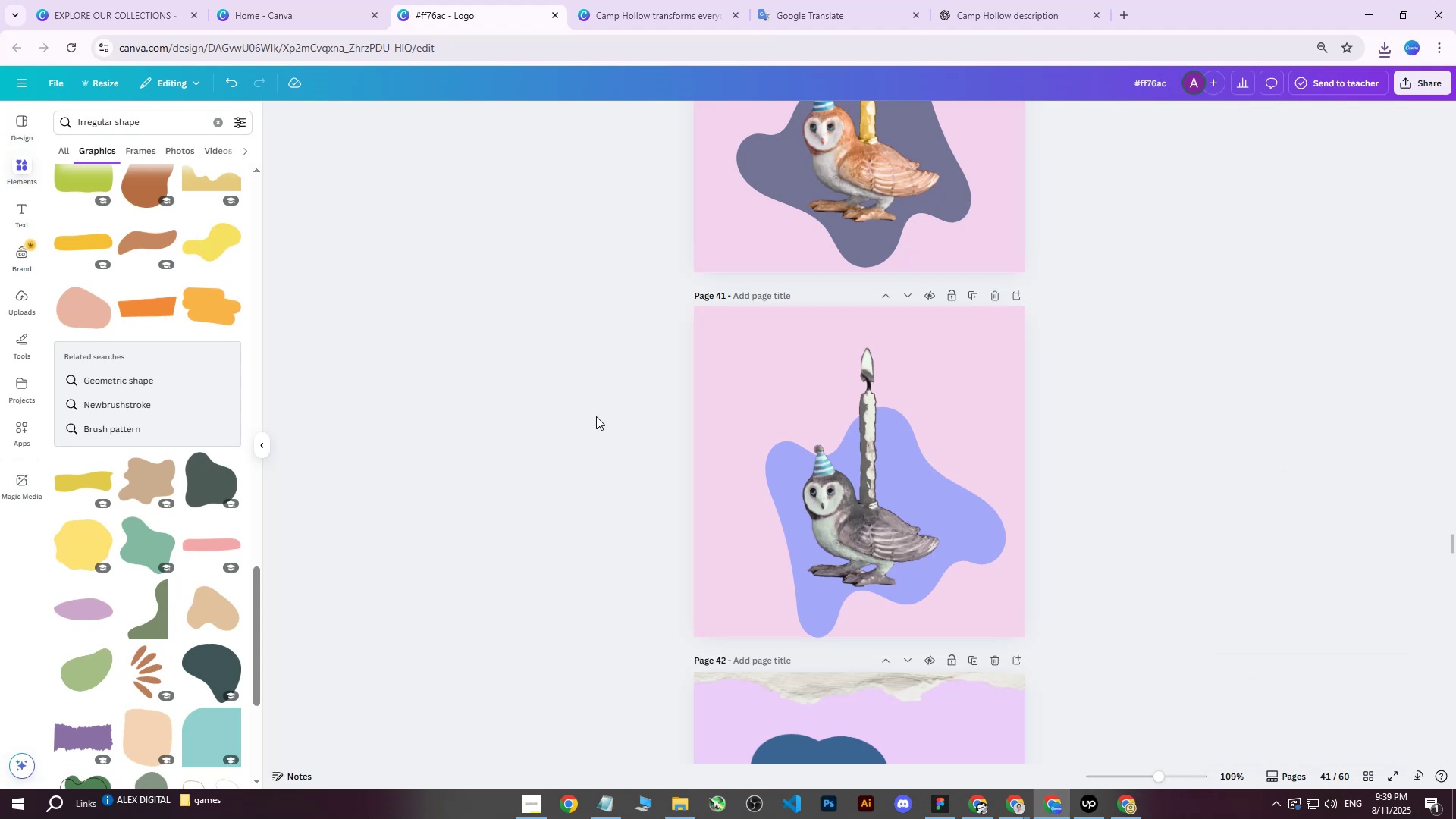 
scroll: coordinate [596, 416], scroll_direction: up, amount: 1.0
 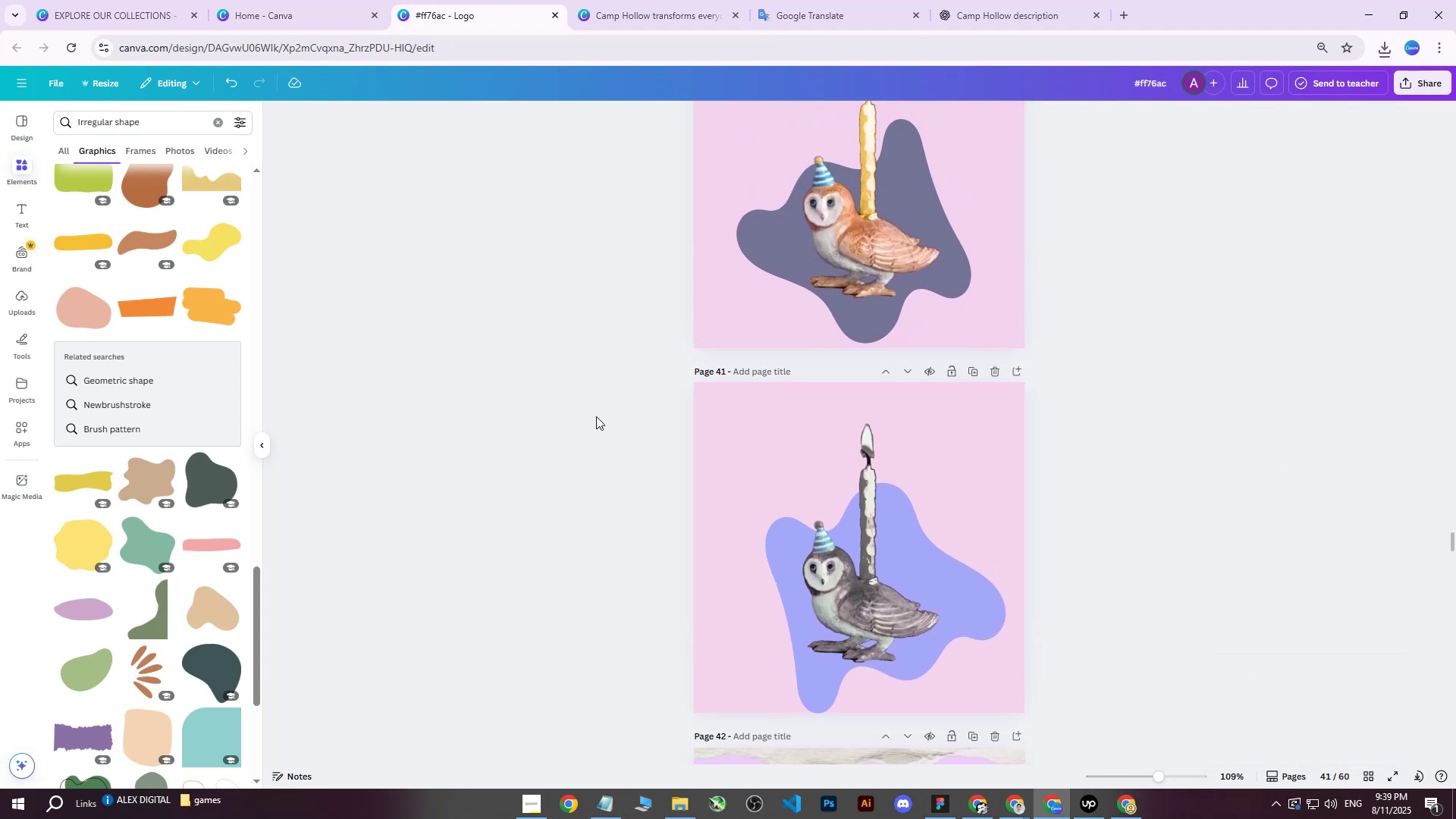 
scroll: coordinate [596, 416], scroll_direction: down, amount: 3.0
 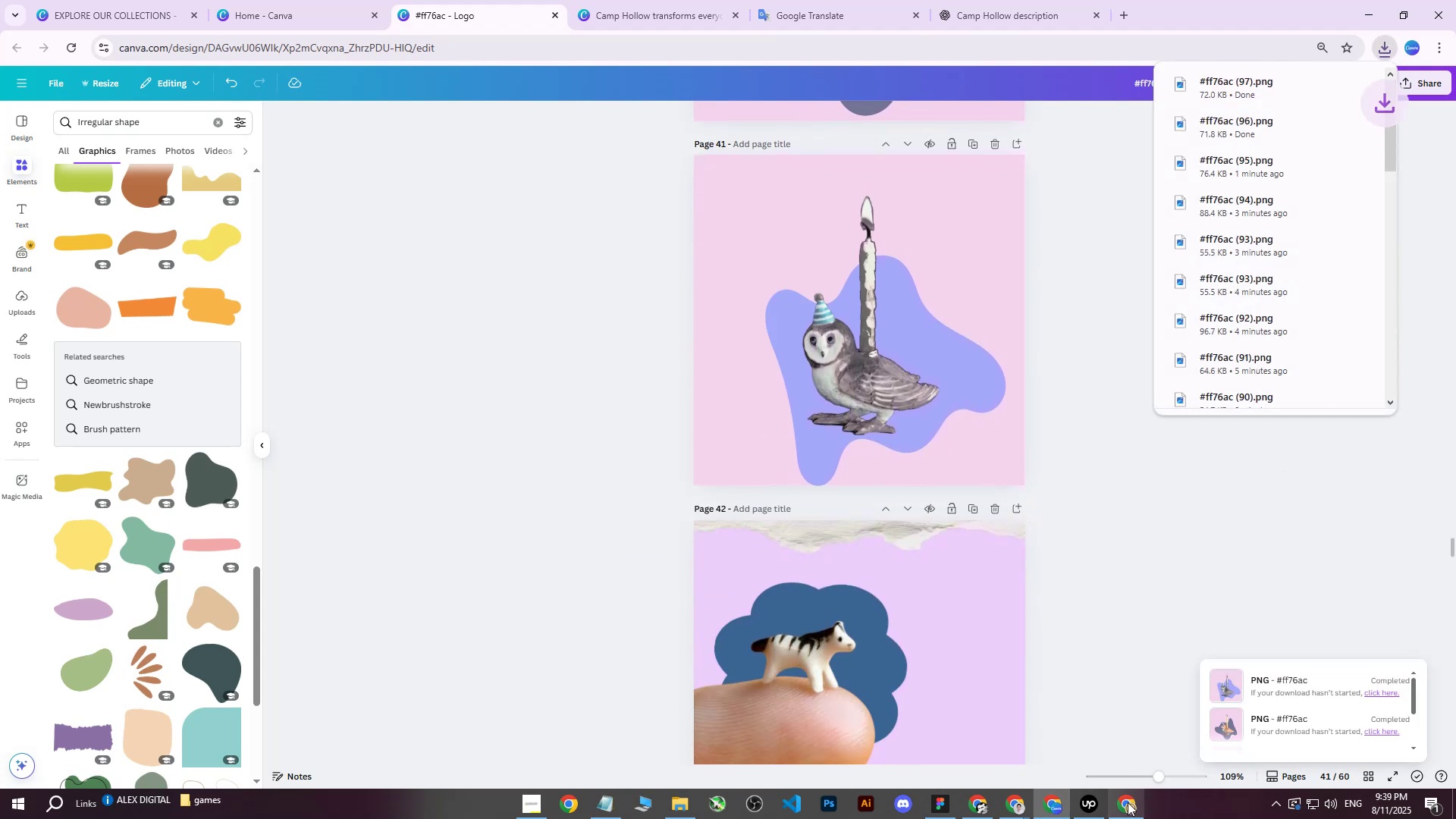 
left_click([1128, 802])
 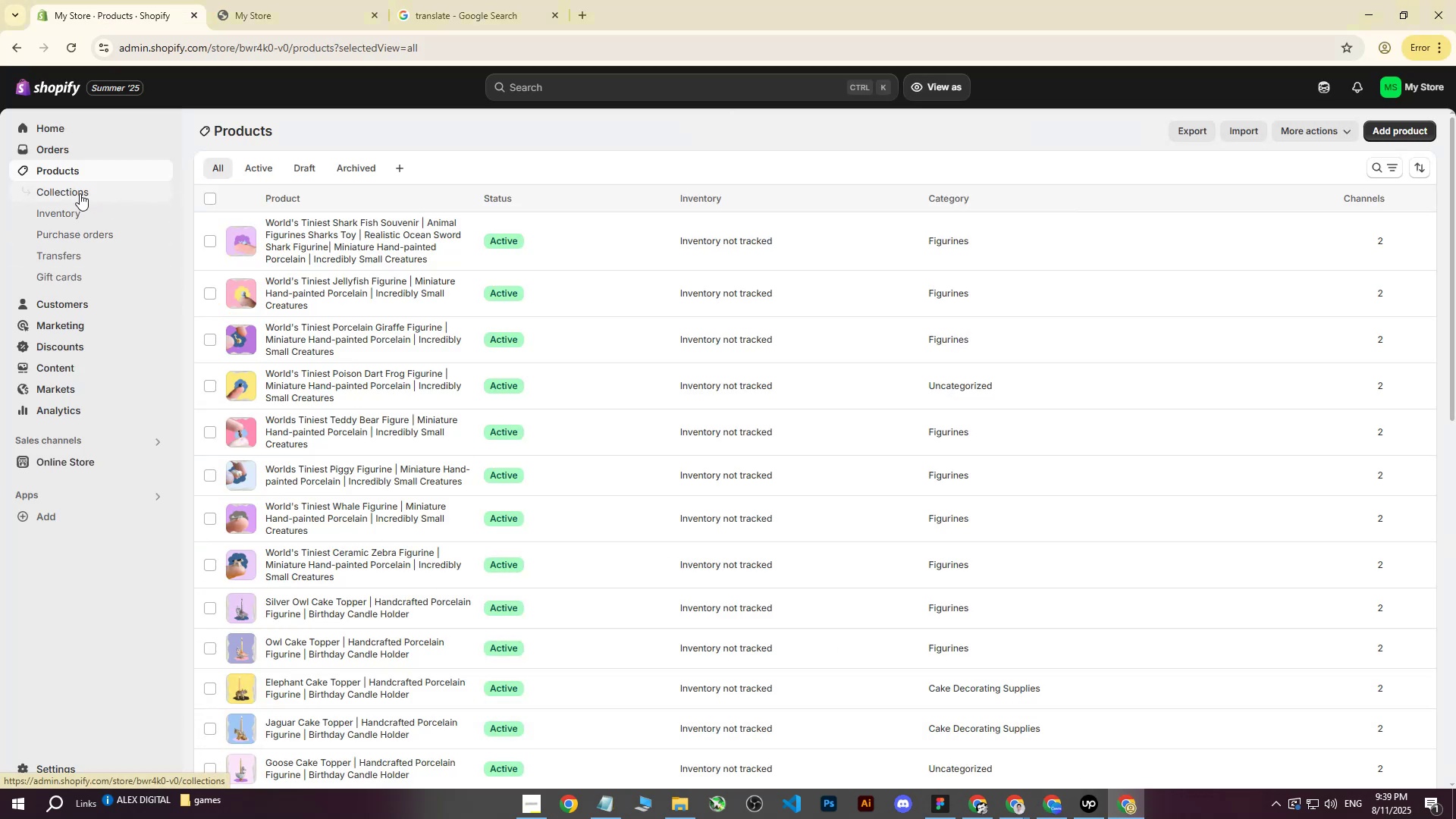 
left_click([76, 178])
 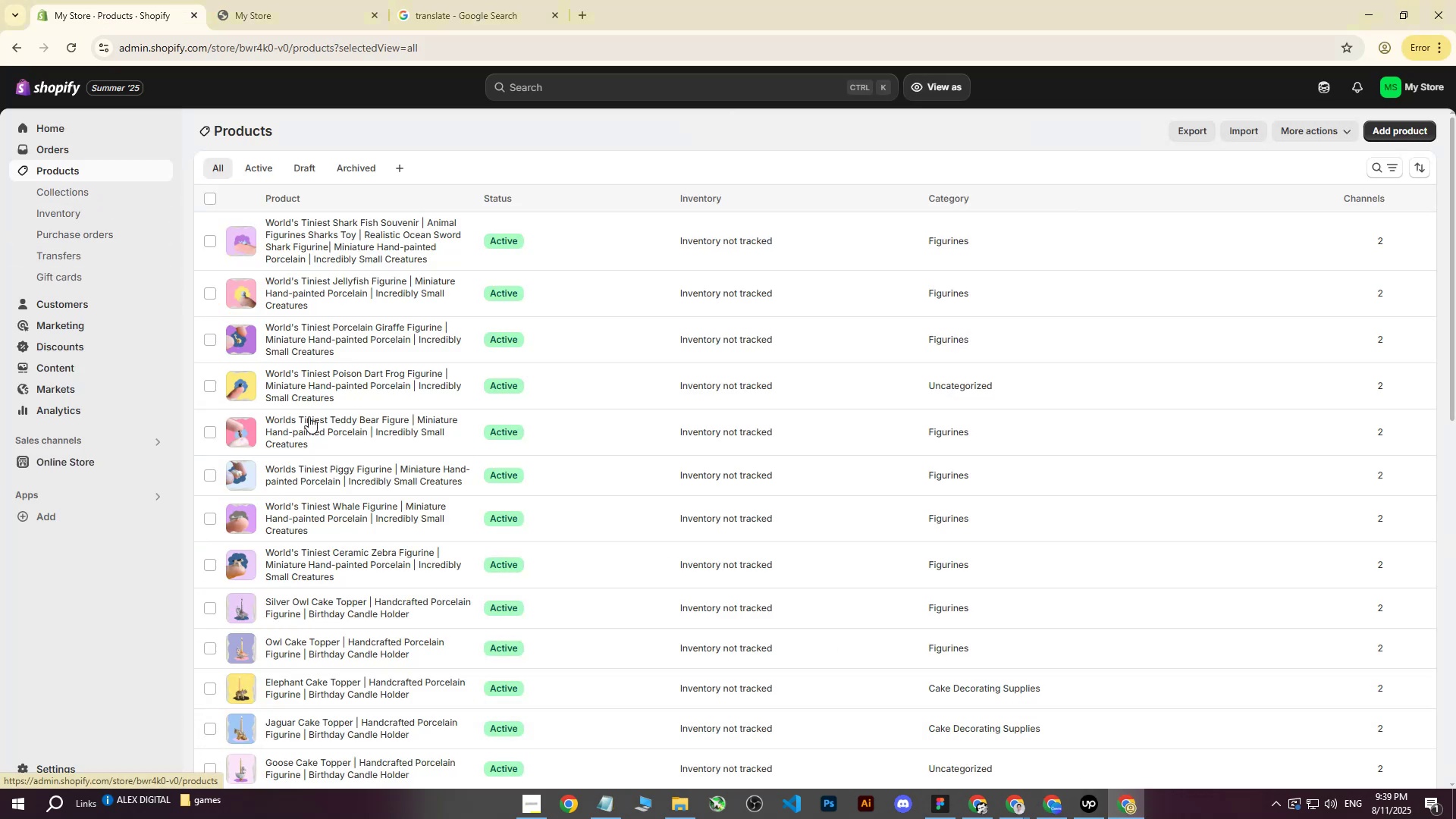 
scroll: coordinate [342, 520], scroll_direction: down, amount: 5.0
 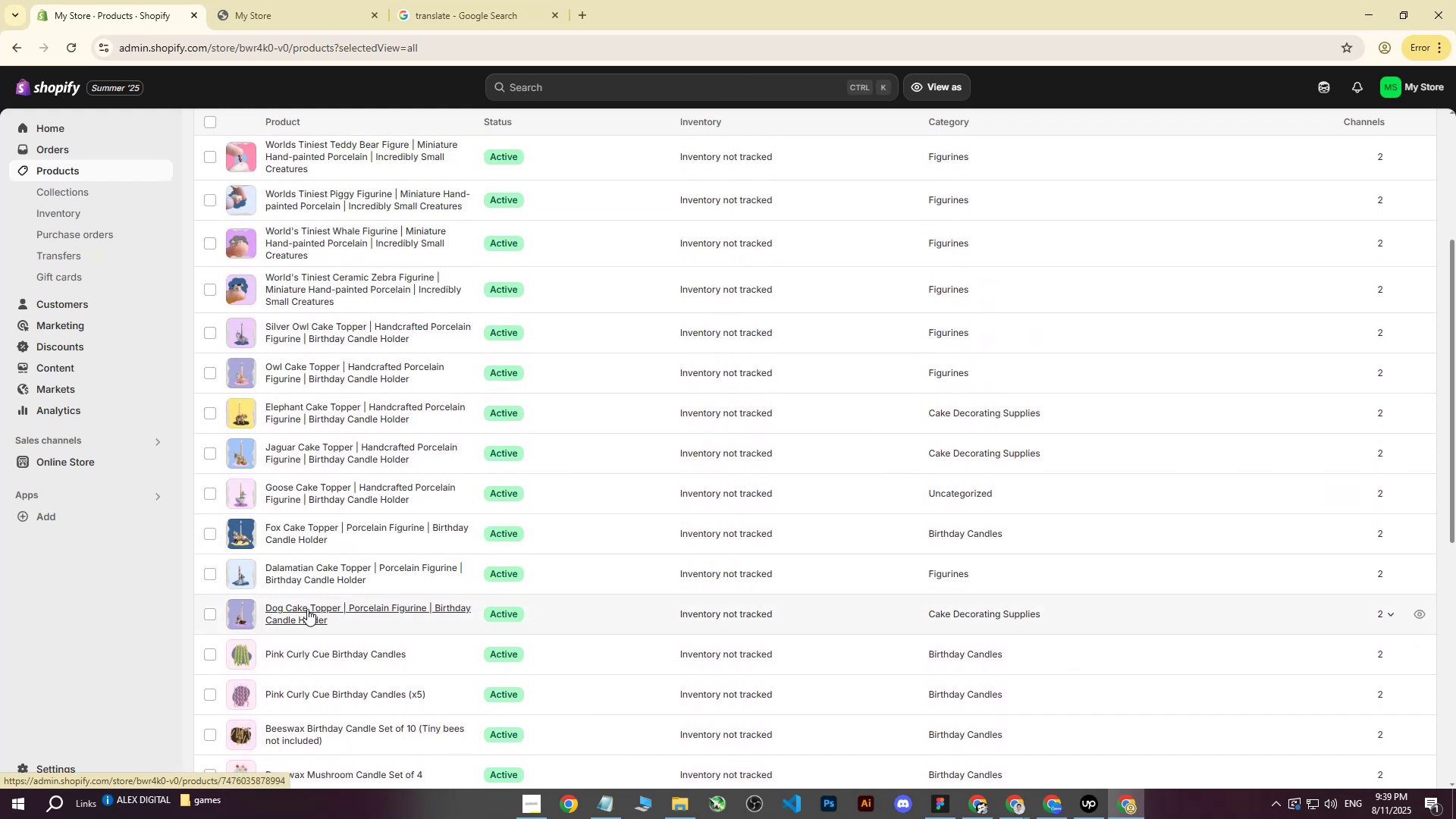 
left_click([307, 609])
 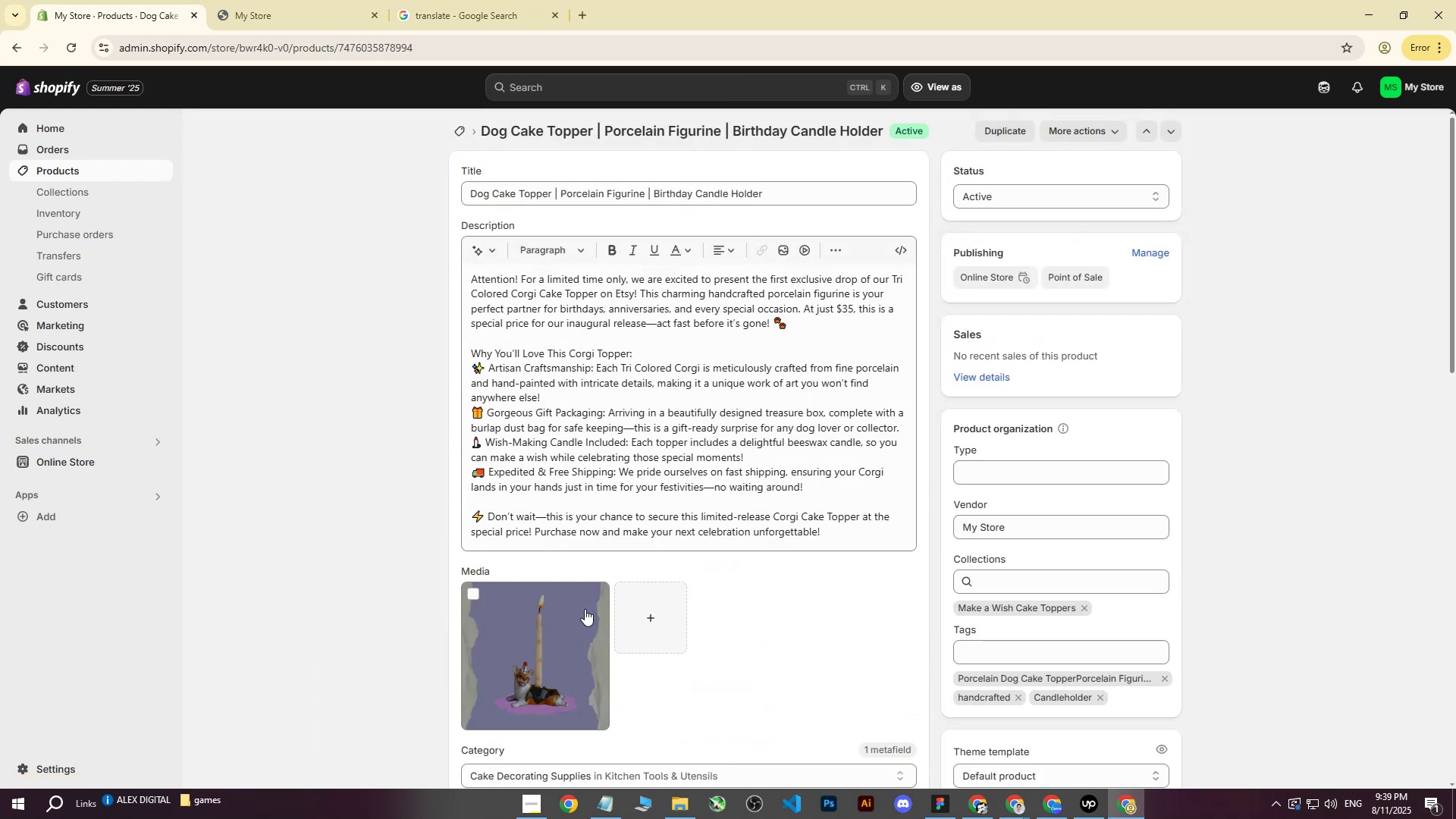 
left_click([530, 643])
 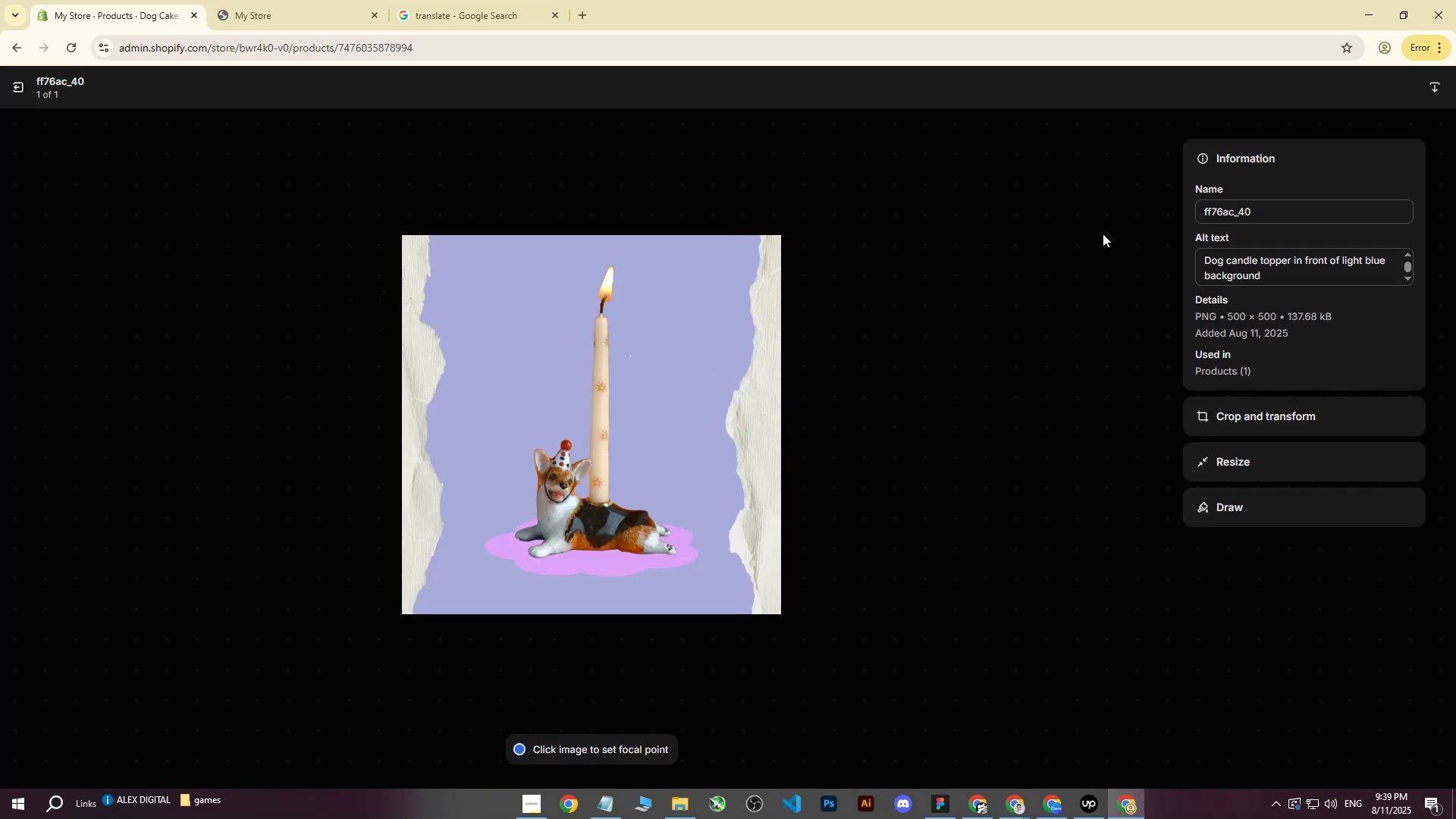 
left_click([23, 95])
 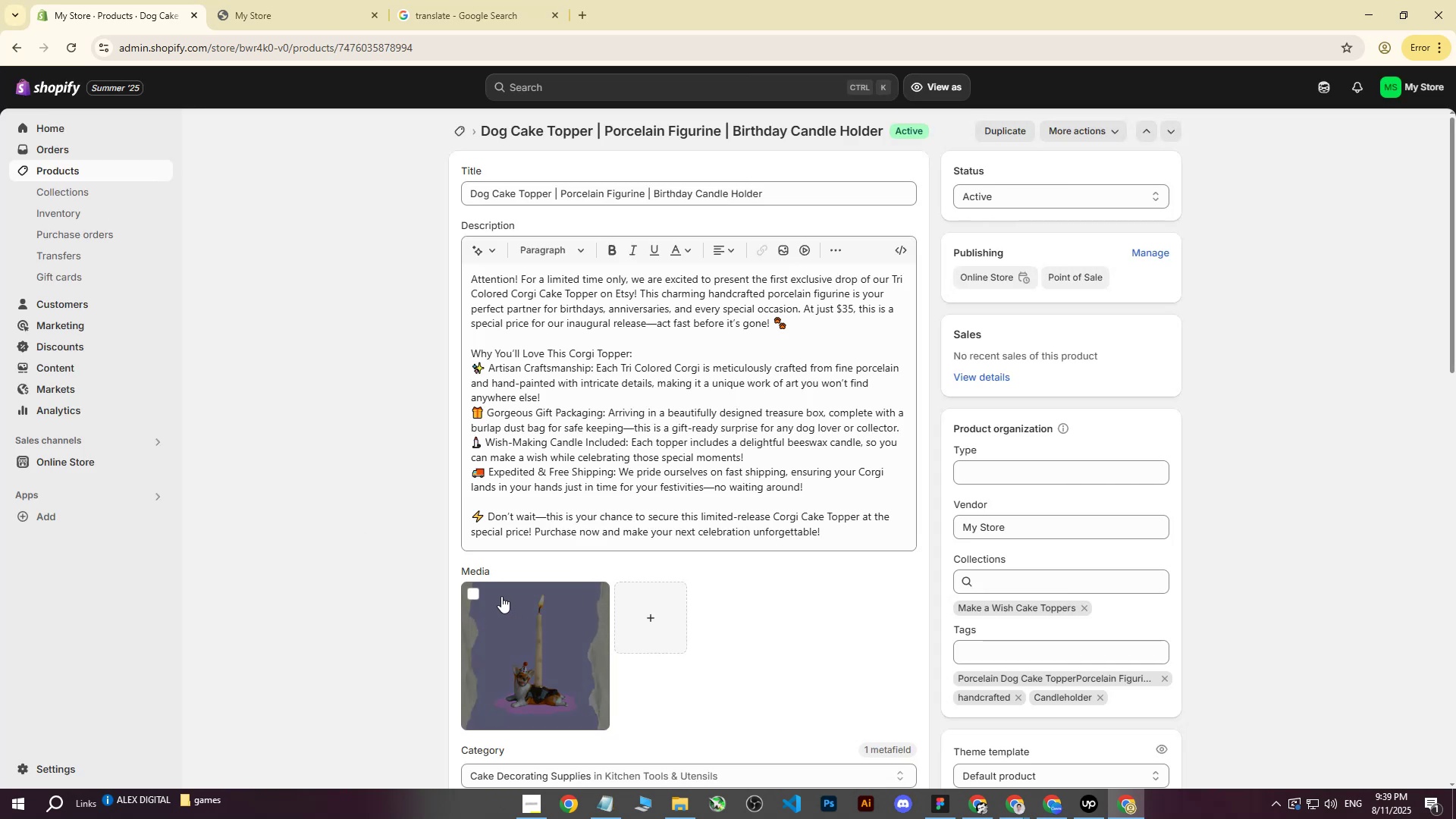 
left_click([469, 594])
 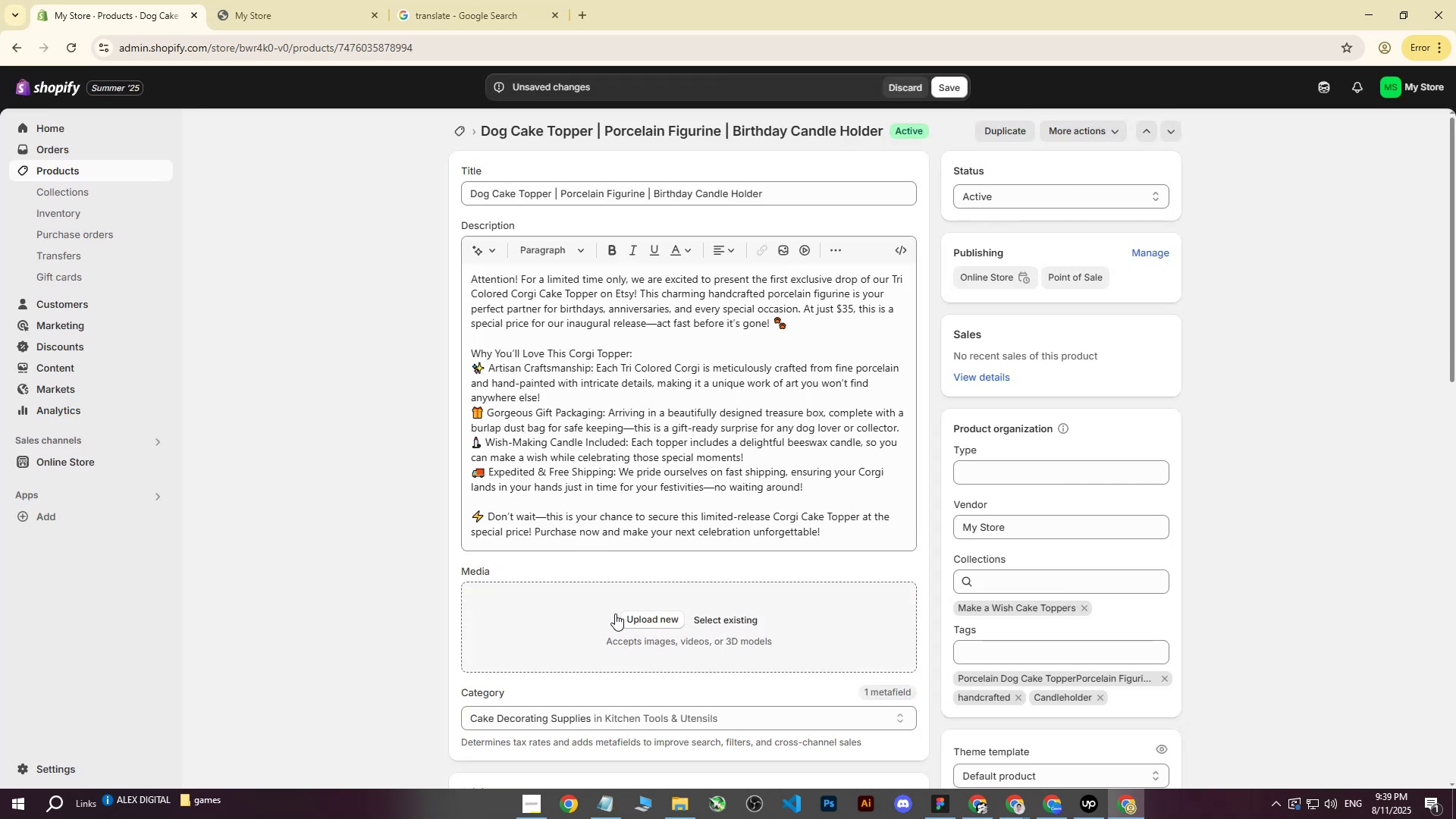 
left_click([649, 628])
 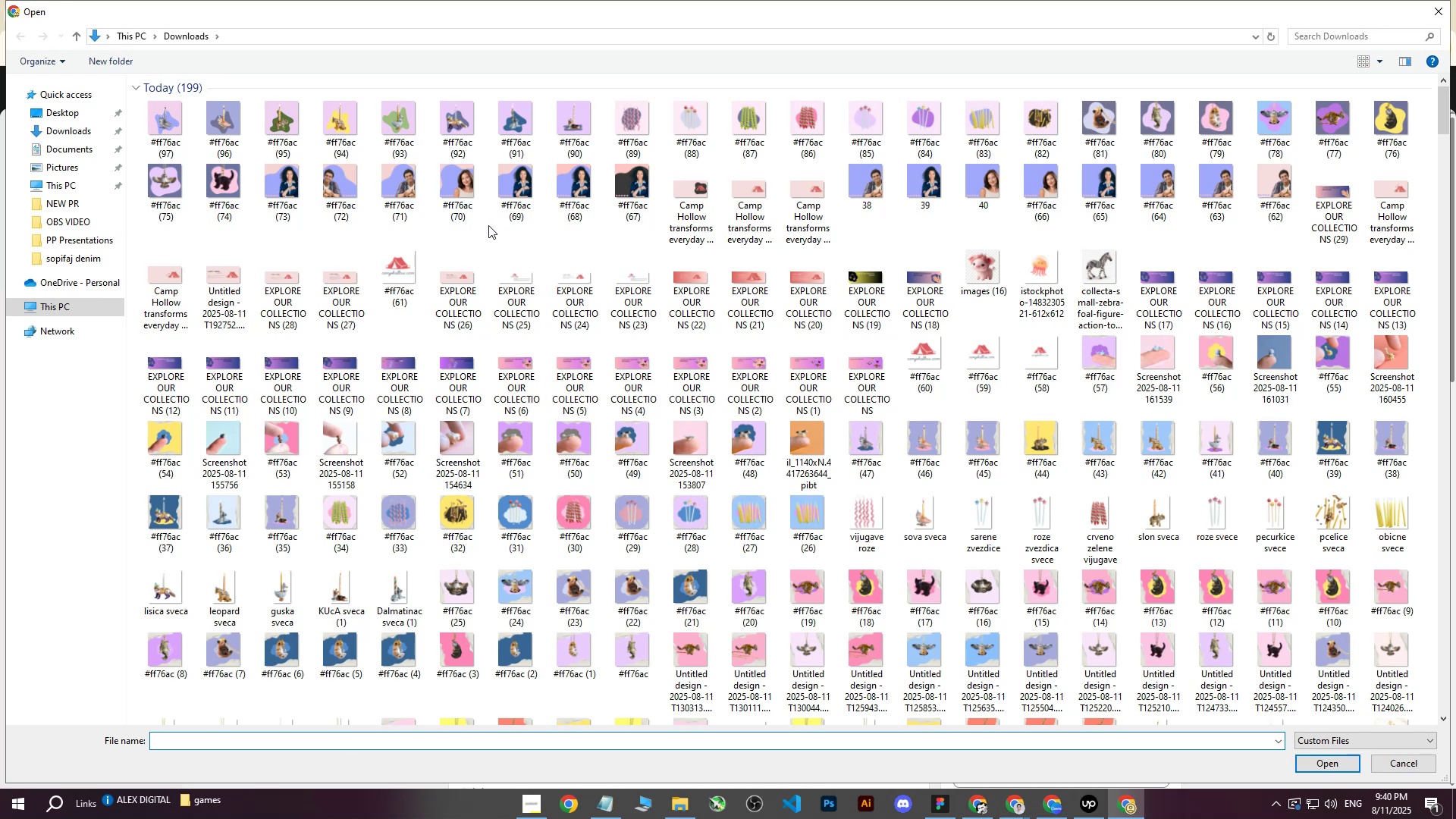 
left_click([582, 116])
 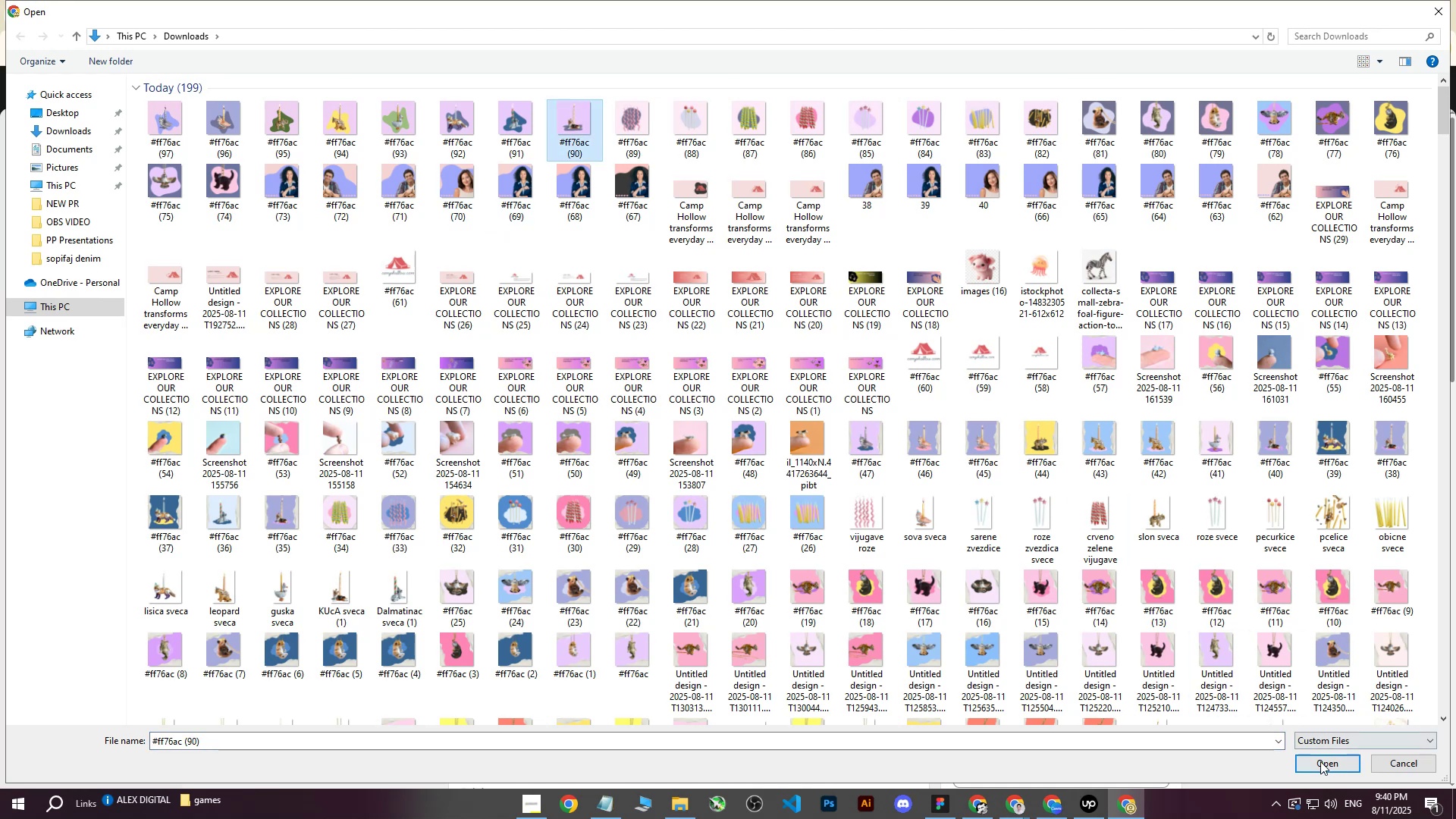 
left_click([1320, 762])
 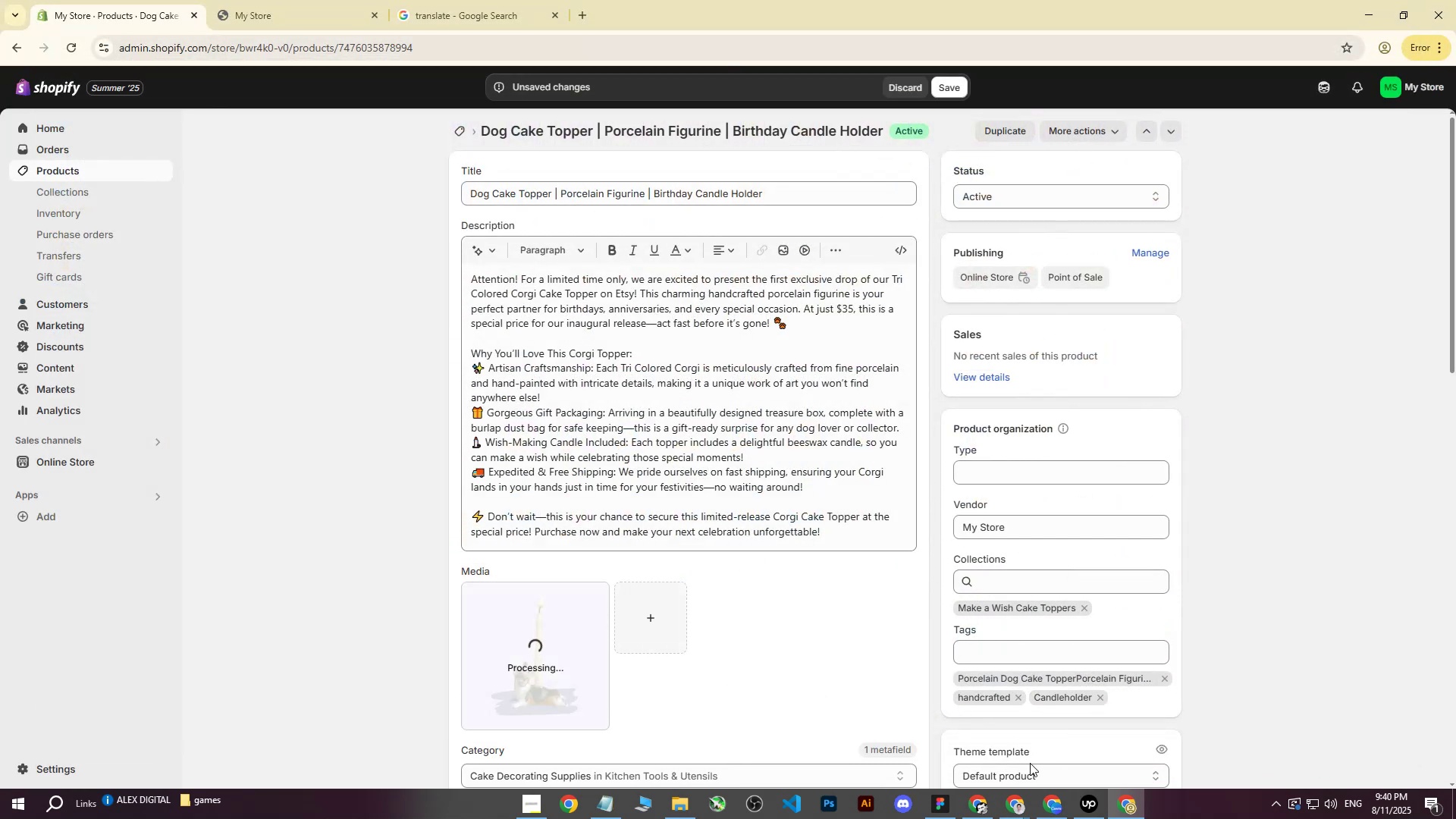 
left_click([1037, 805])
 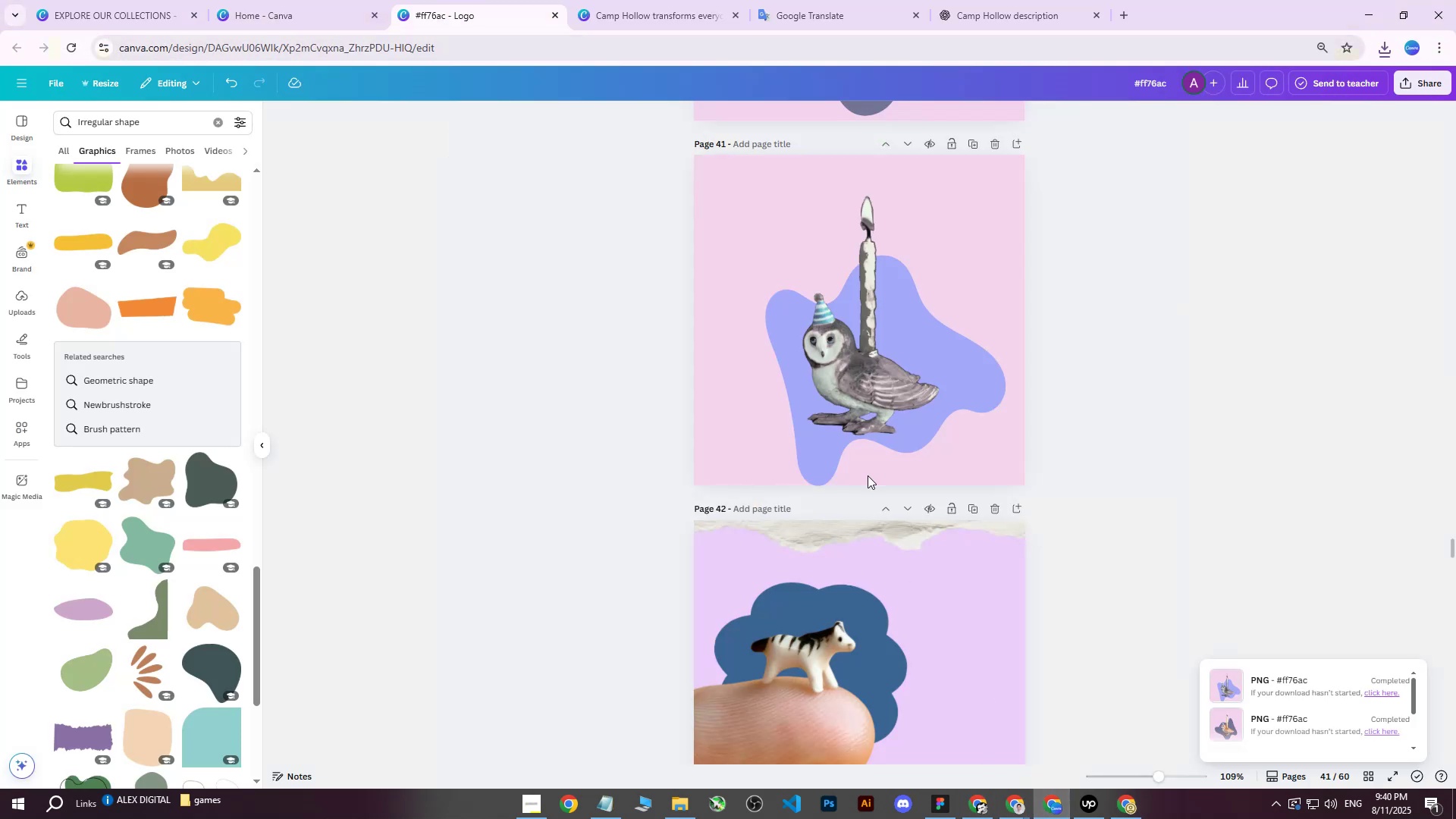 
scroll: coordinate [941, 466], scroll_direction: up, amount: 57.0
 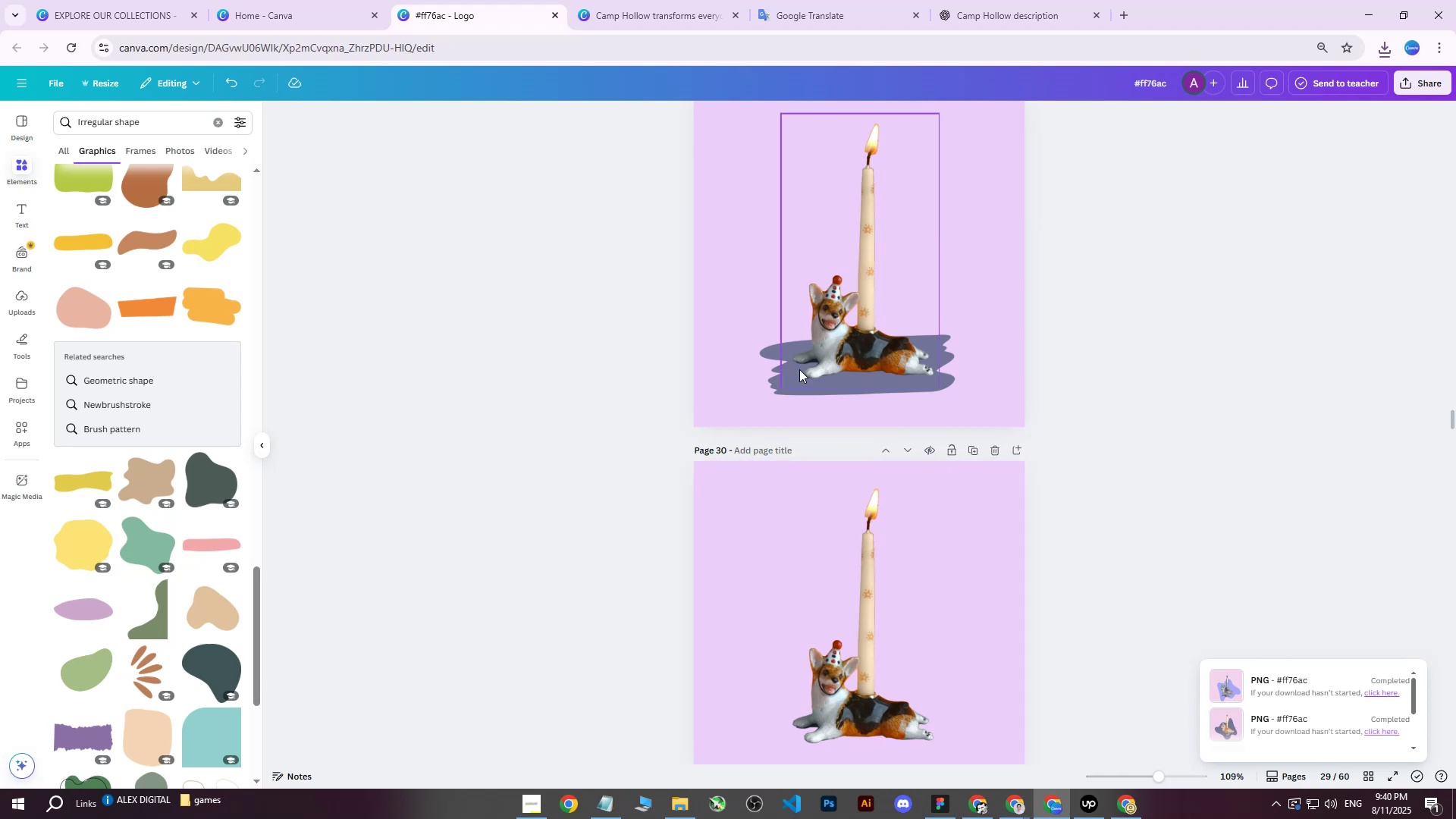 
left_click([770, 348])
 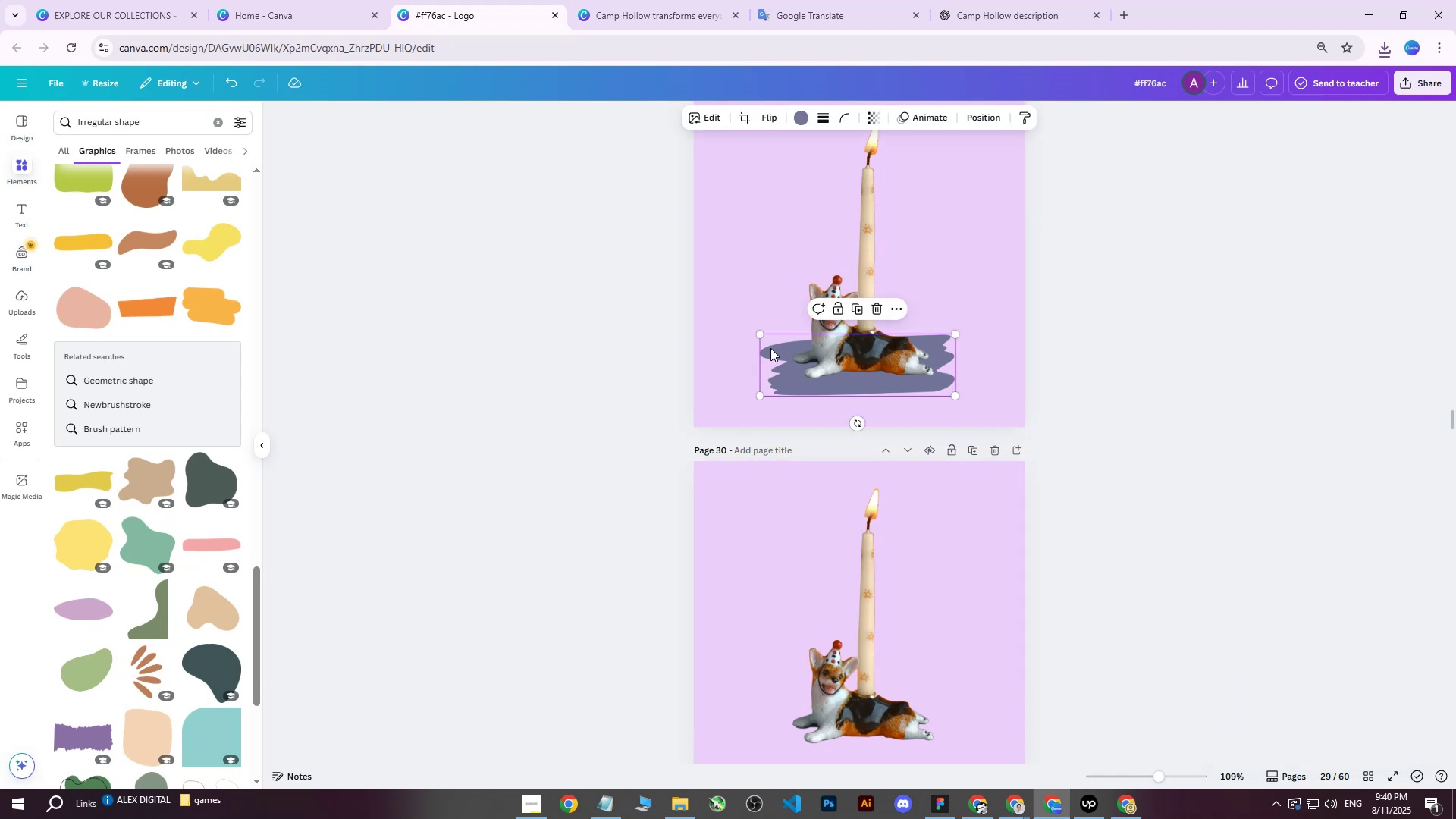 
scroll: coordinate [770, 348], scroll_direction: up, amount: 4.0
 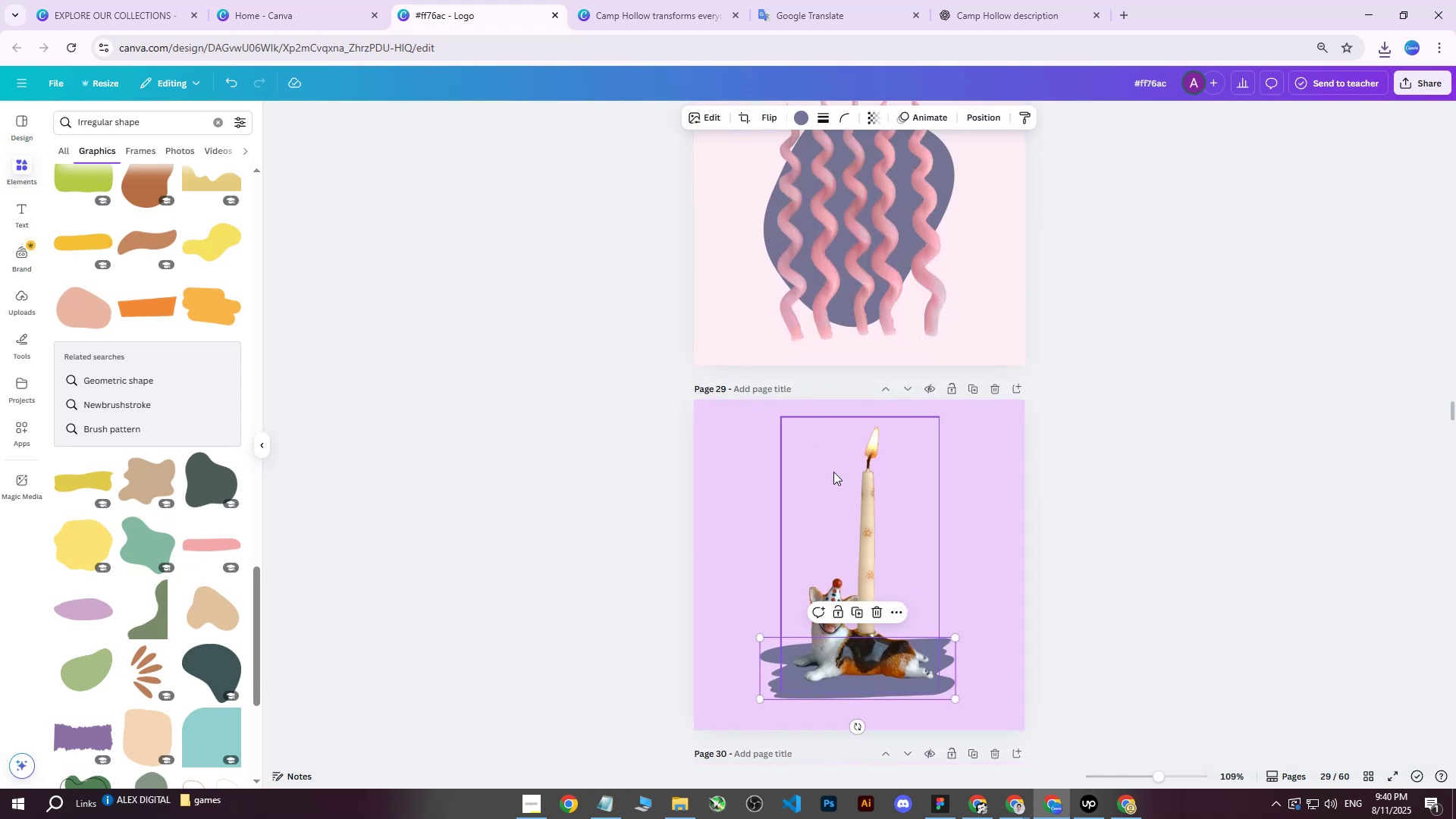 
key(Delete)
 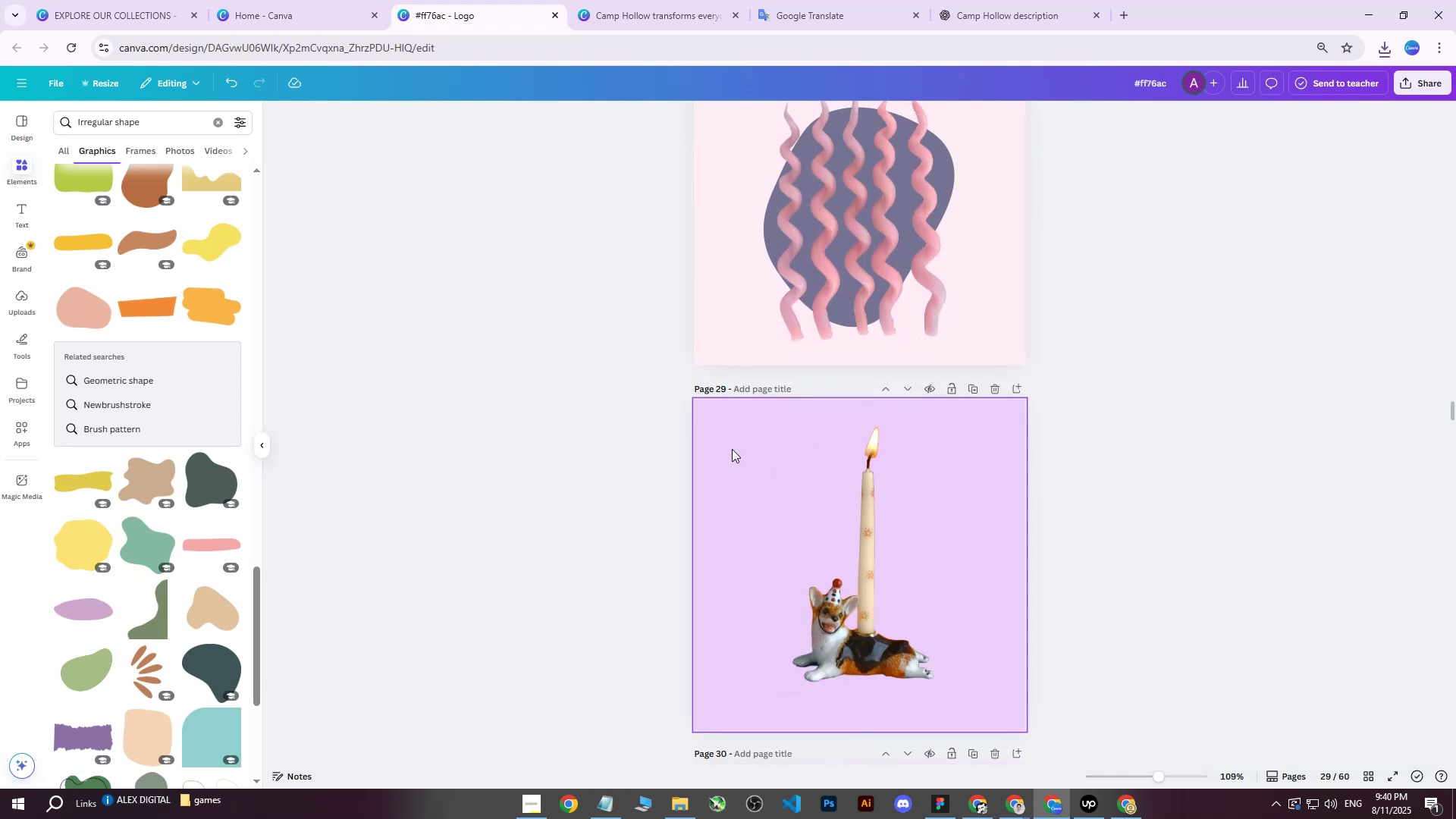 
left_click([732, 449])
 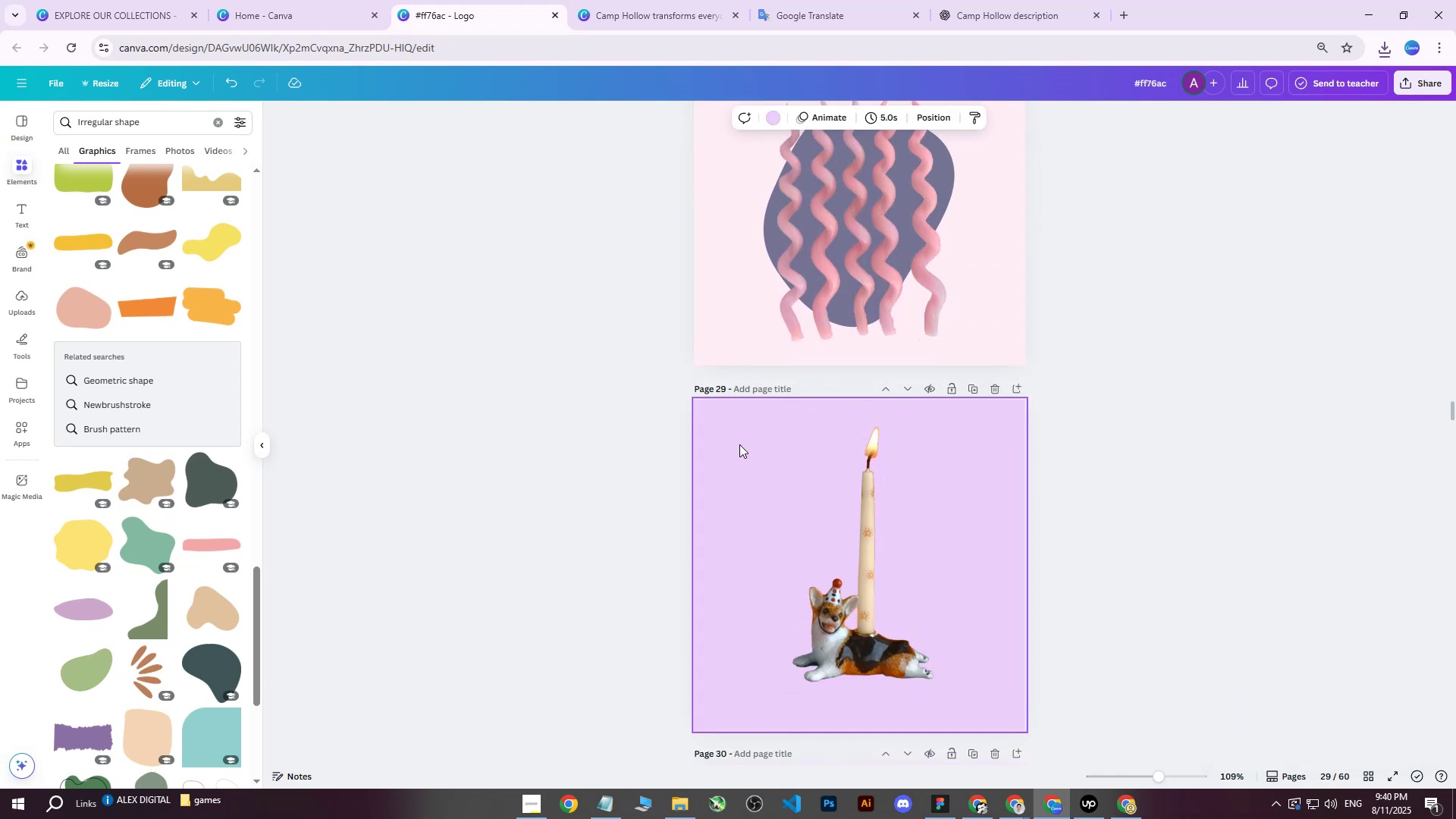 
scroll: coordinate [747, 452], scroll_direction: down, amount: 23.0
 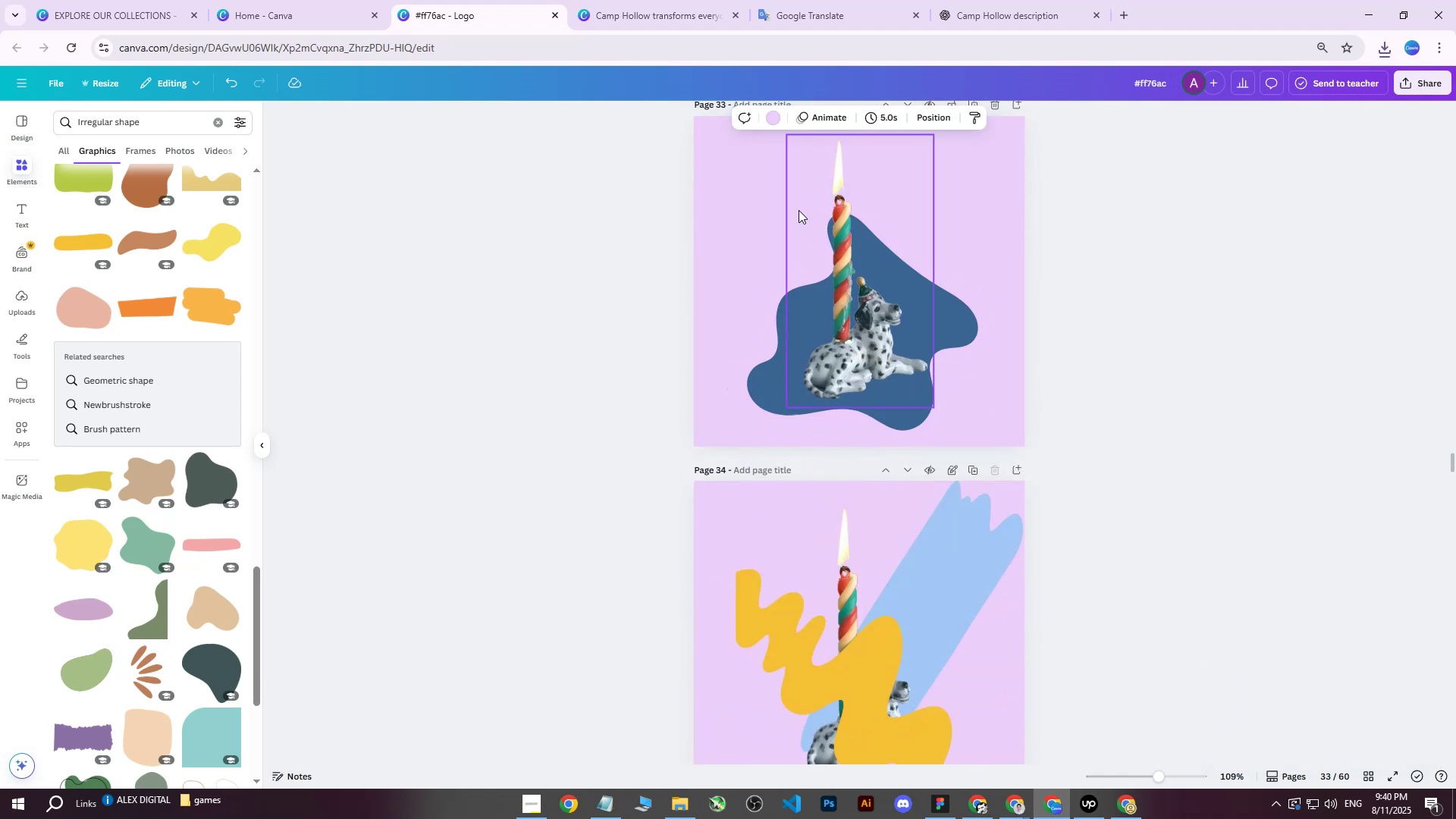 
scroll: coordinate [779, 416], scroll_direction: none, amount: 0.0
 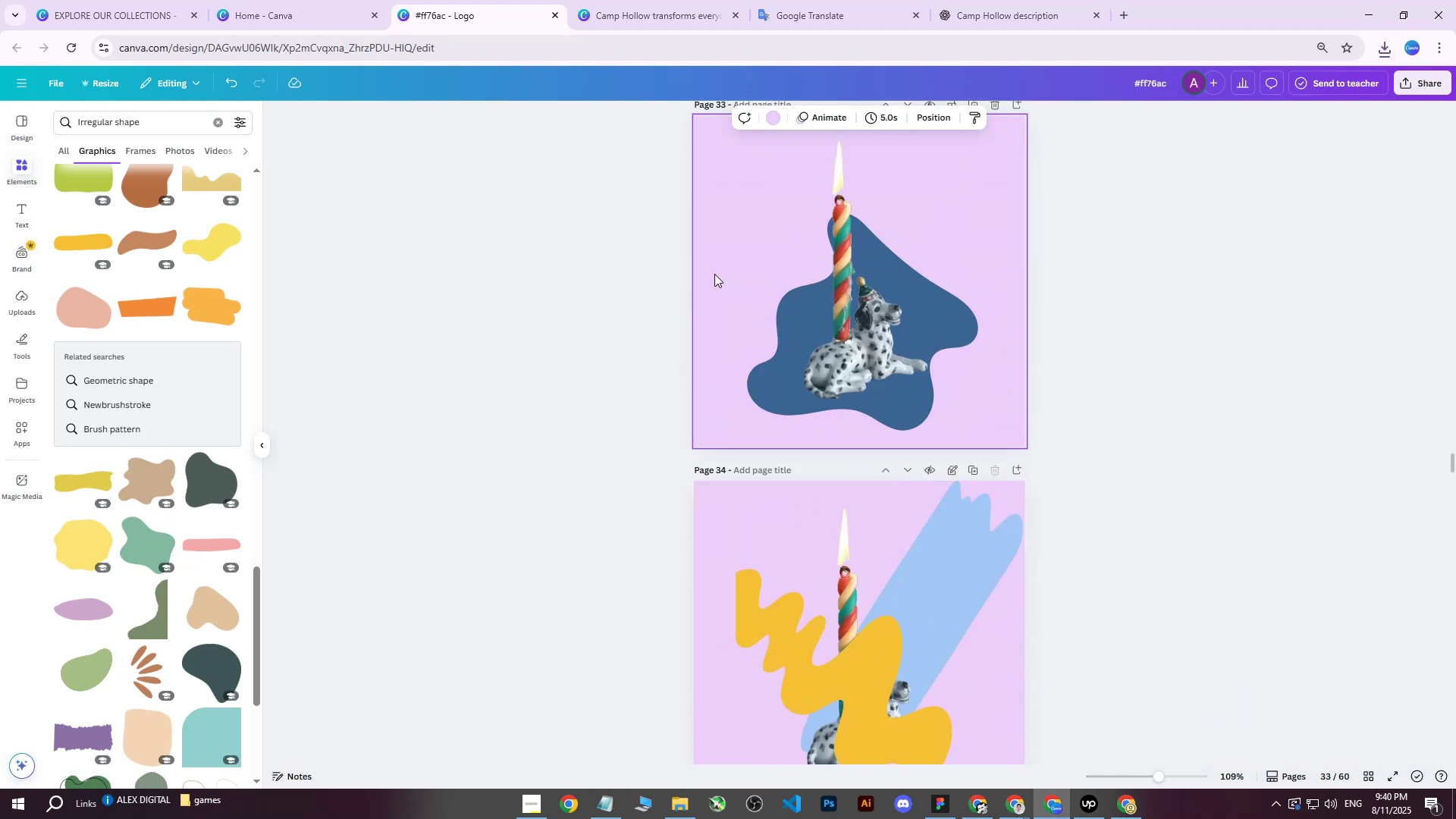 
left_click([714, 274])
 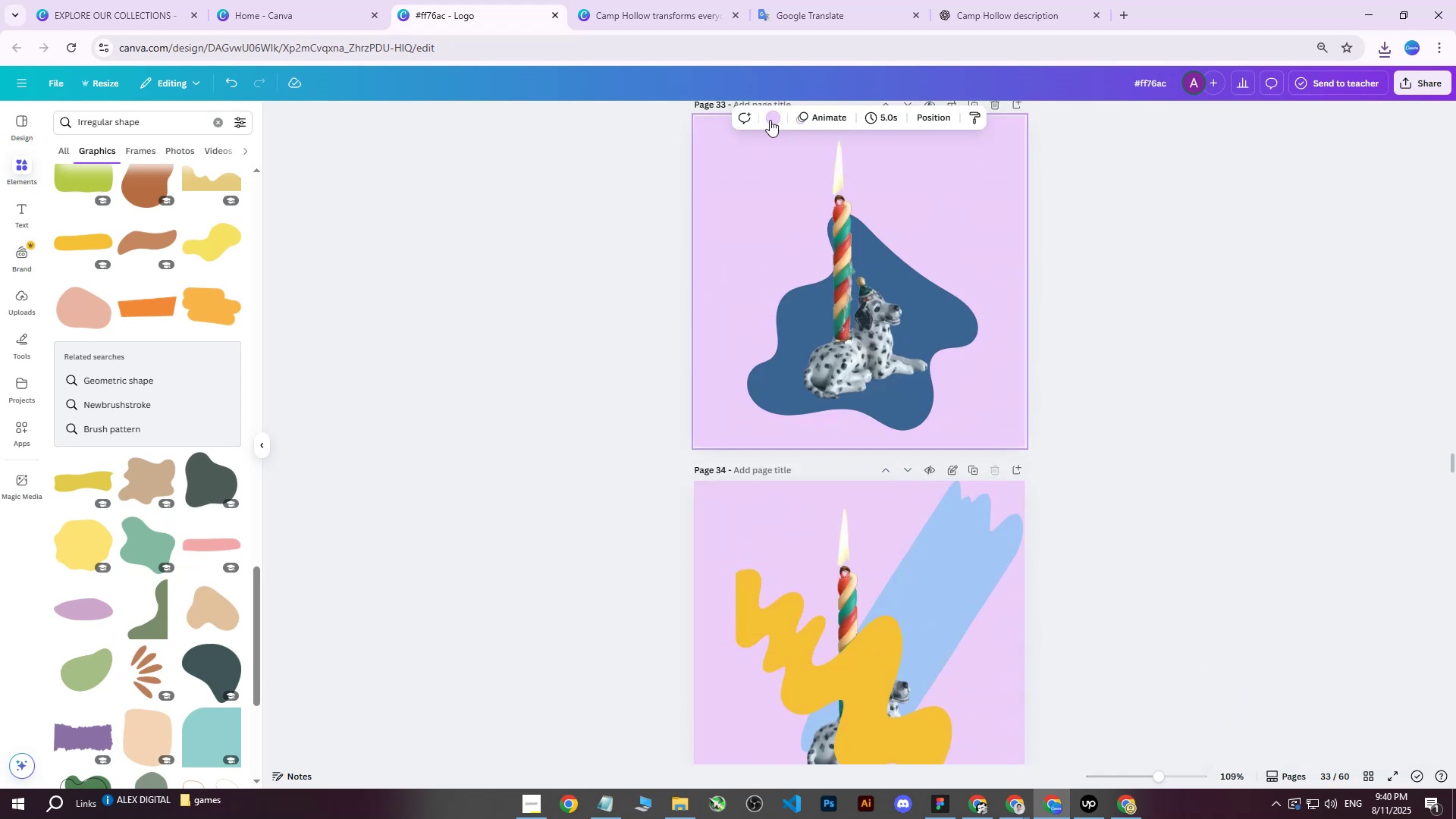 
left_click([770, 123])
 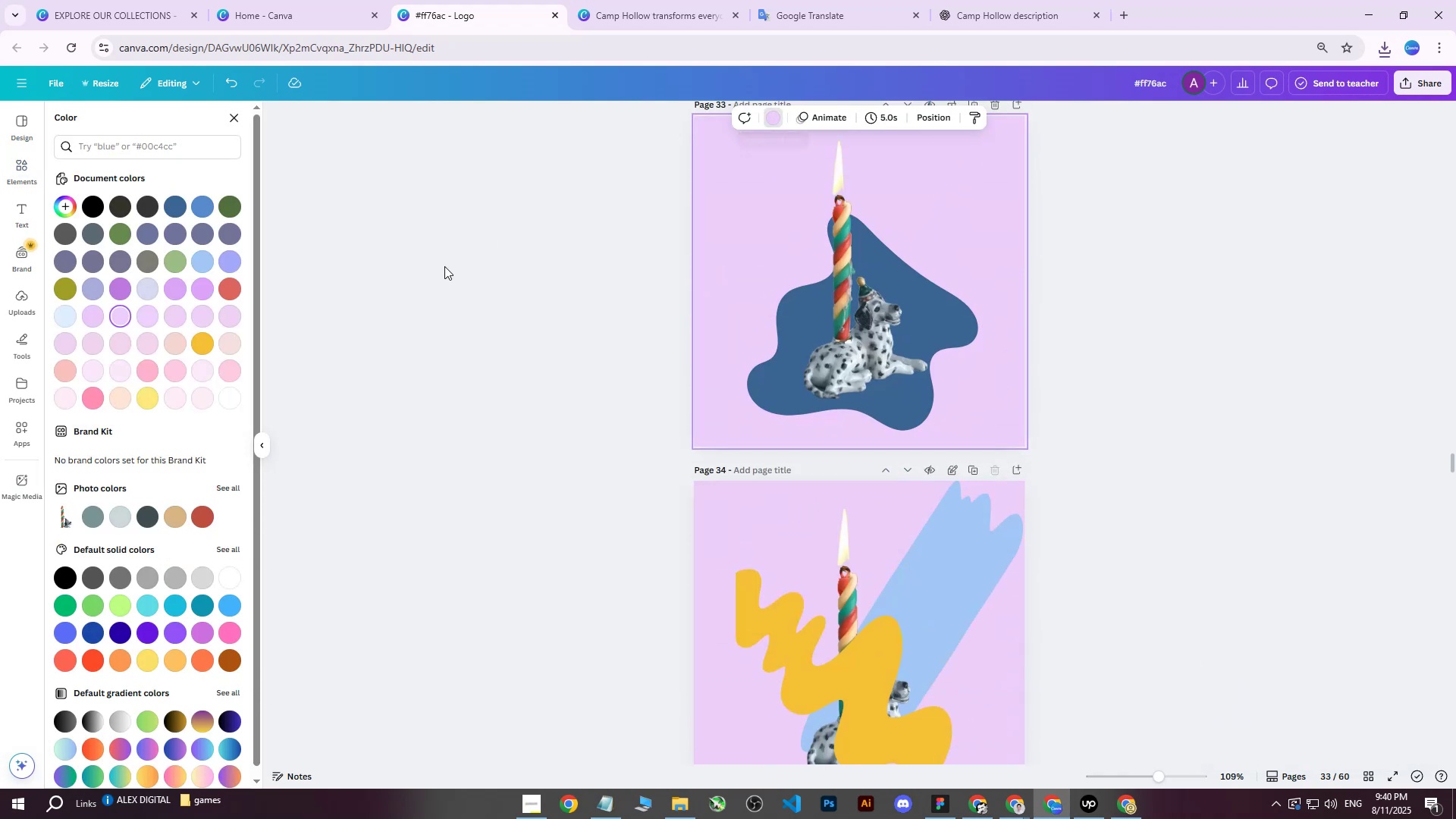 
scroll: coordinate [740, 305], scroll_direction: up, amount: 14.0
 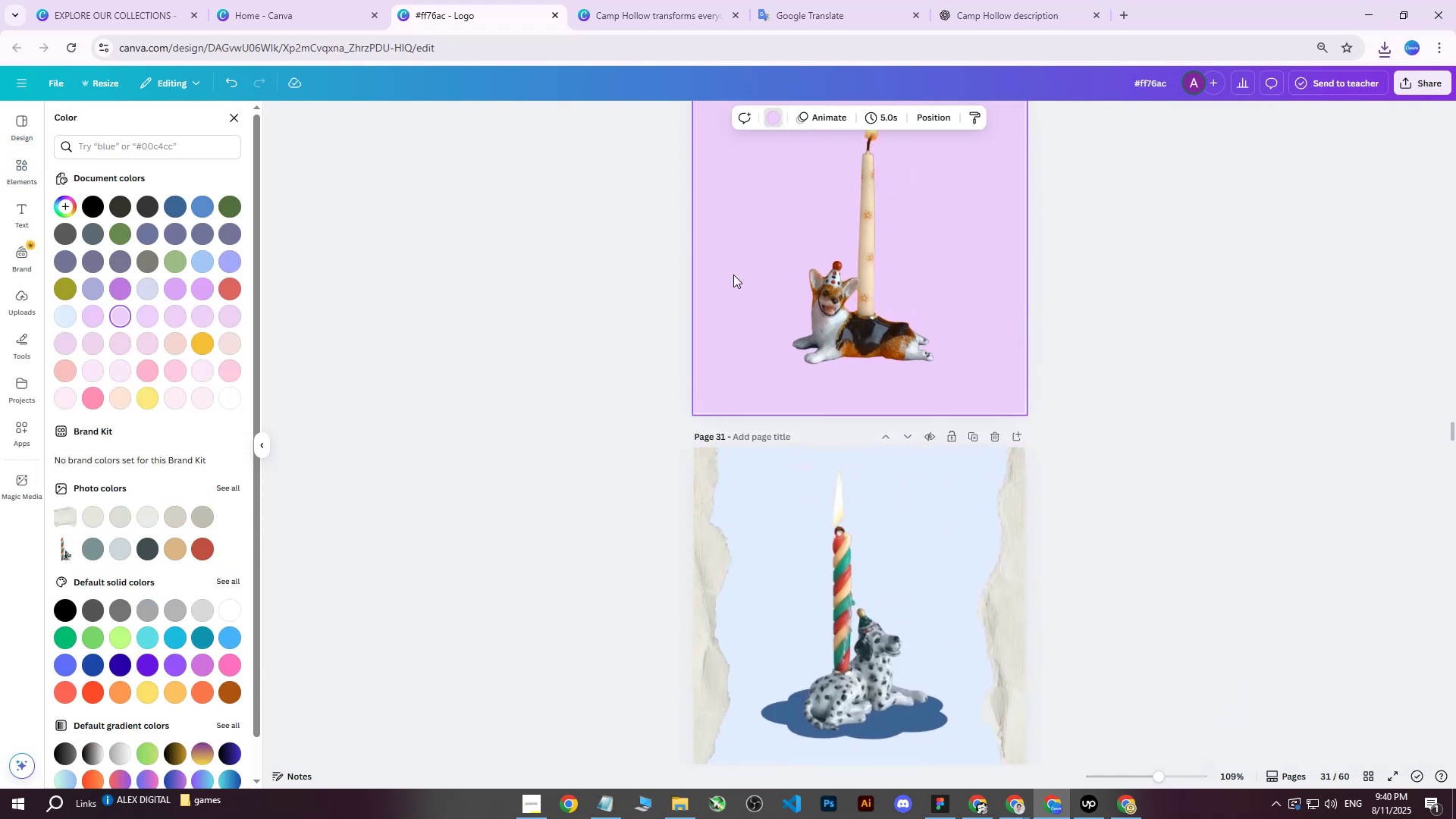 
left_click([733, 275])
 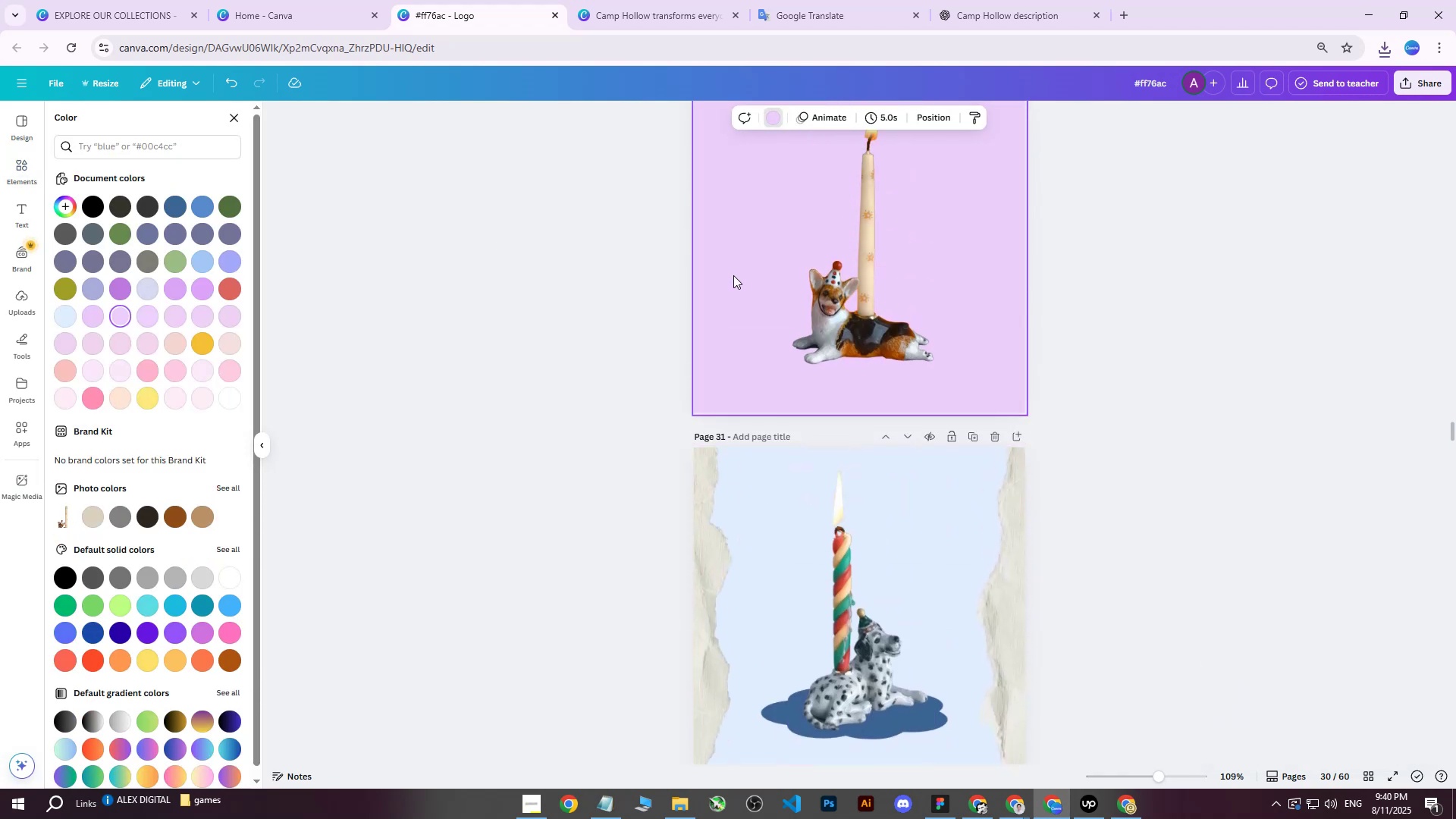 
scroll: coordinate [805, 379], scroll_direction: up, amount: 4.0
 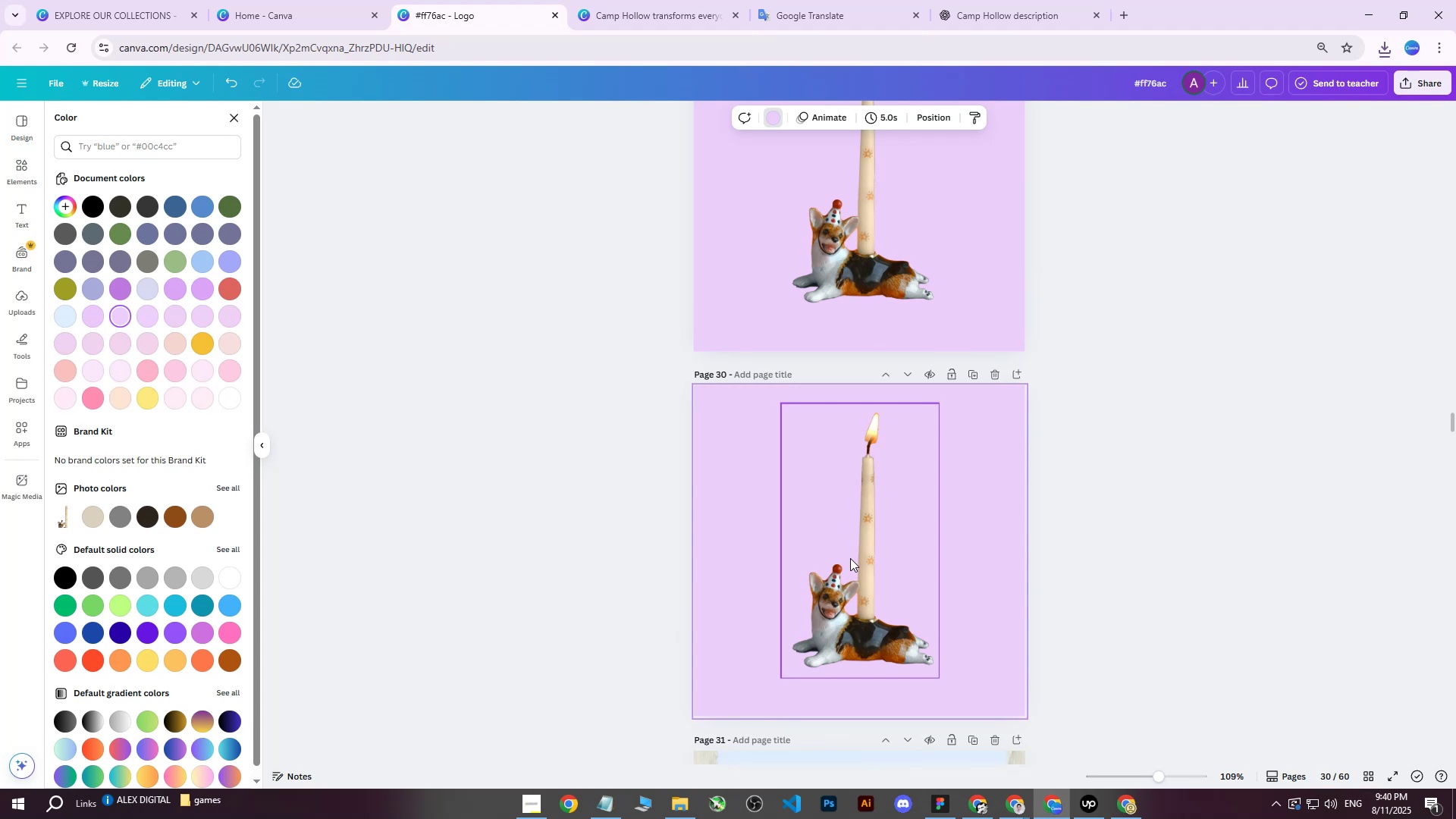 
left_click([850, 558])
 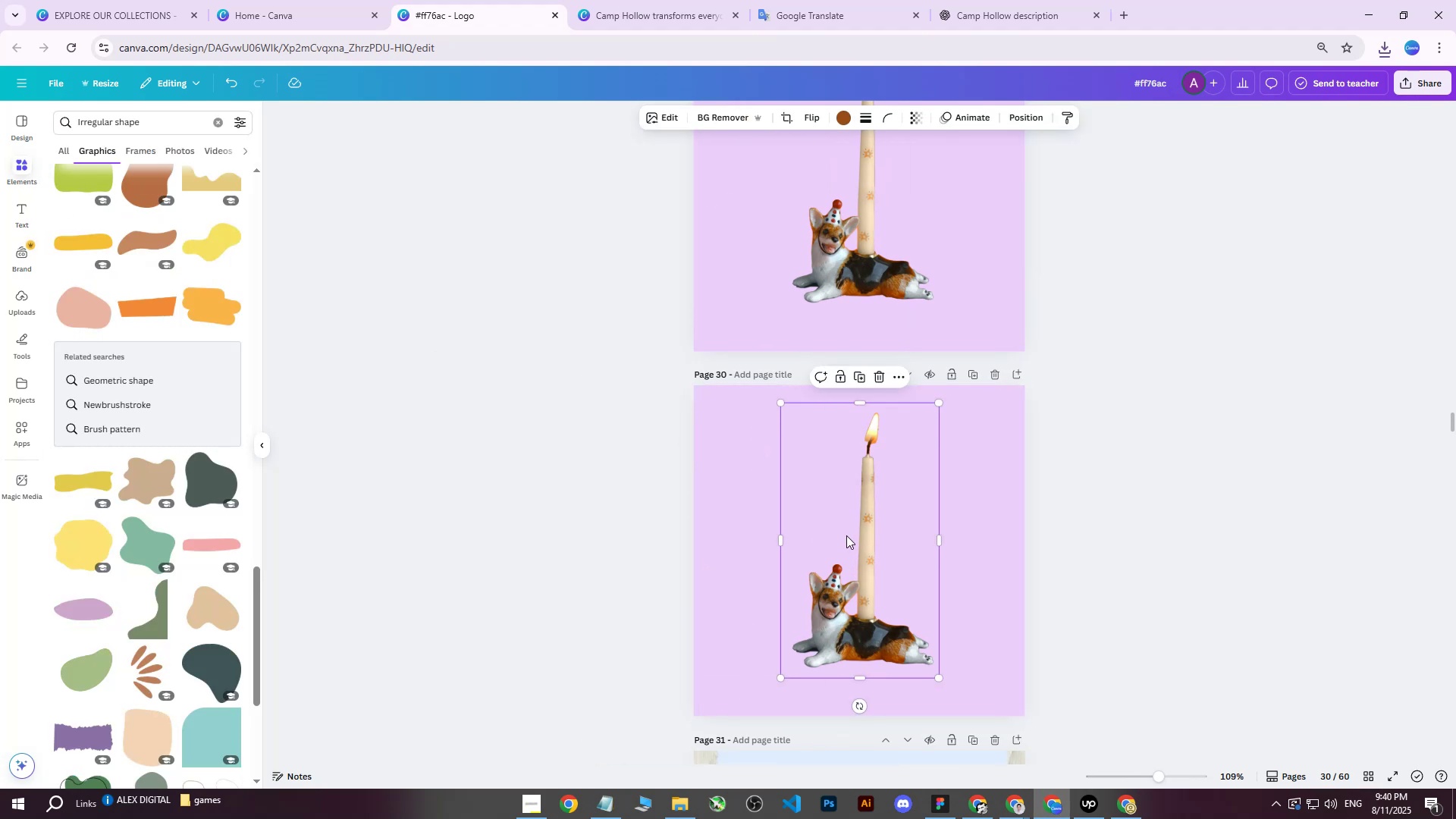 
key(Control+ControlLeft)
 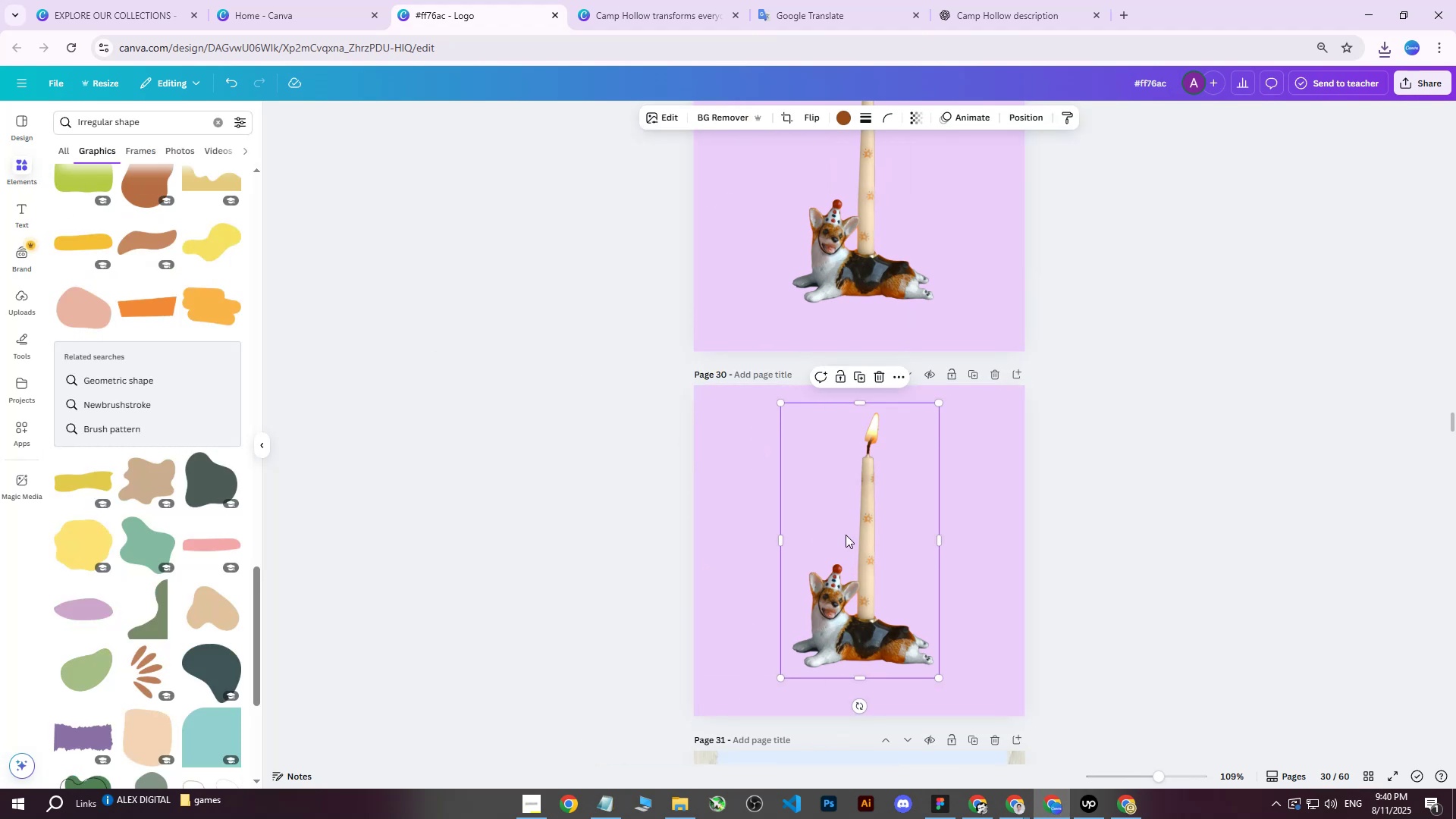 
key(Control+V)
 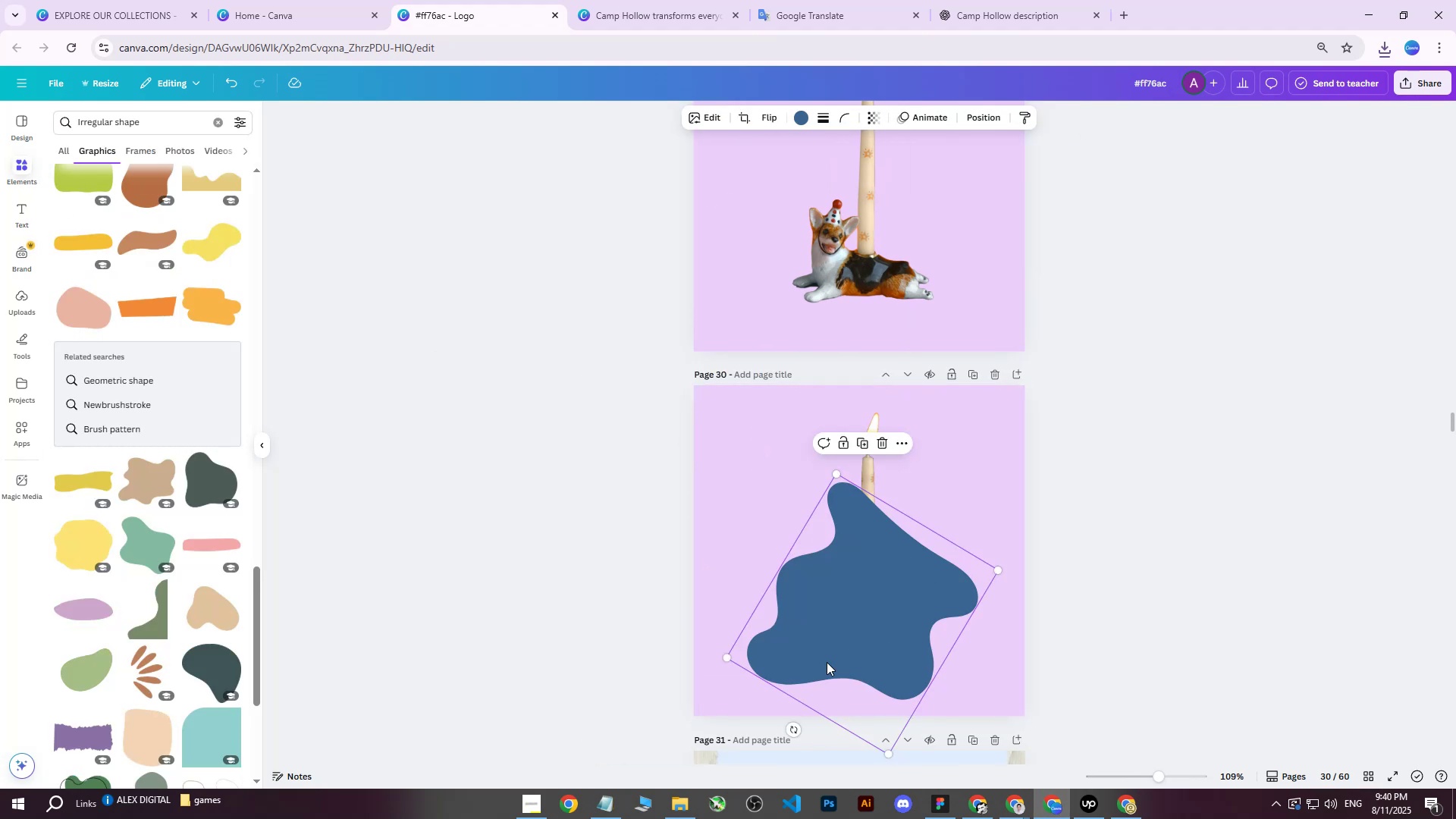 
left_click_drag(start_coordinate=[794, 723], to_coordinate=[896, 637])
 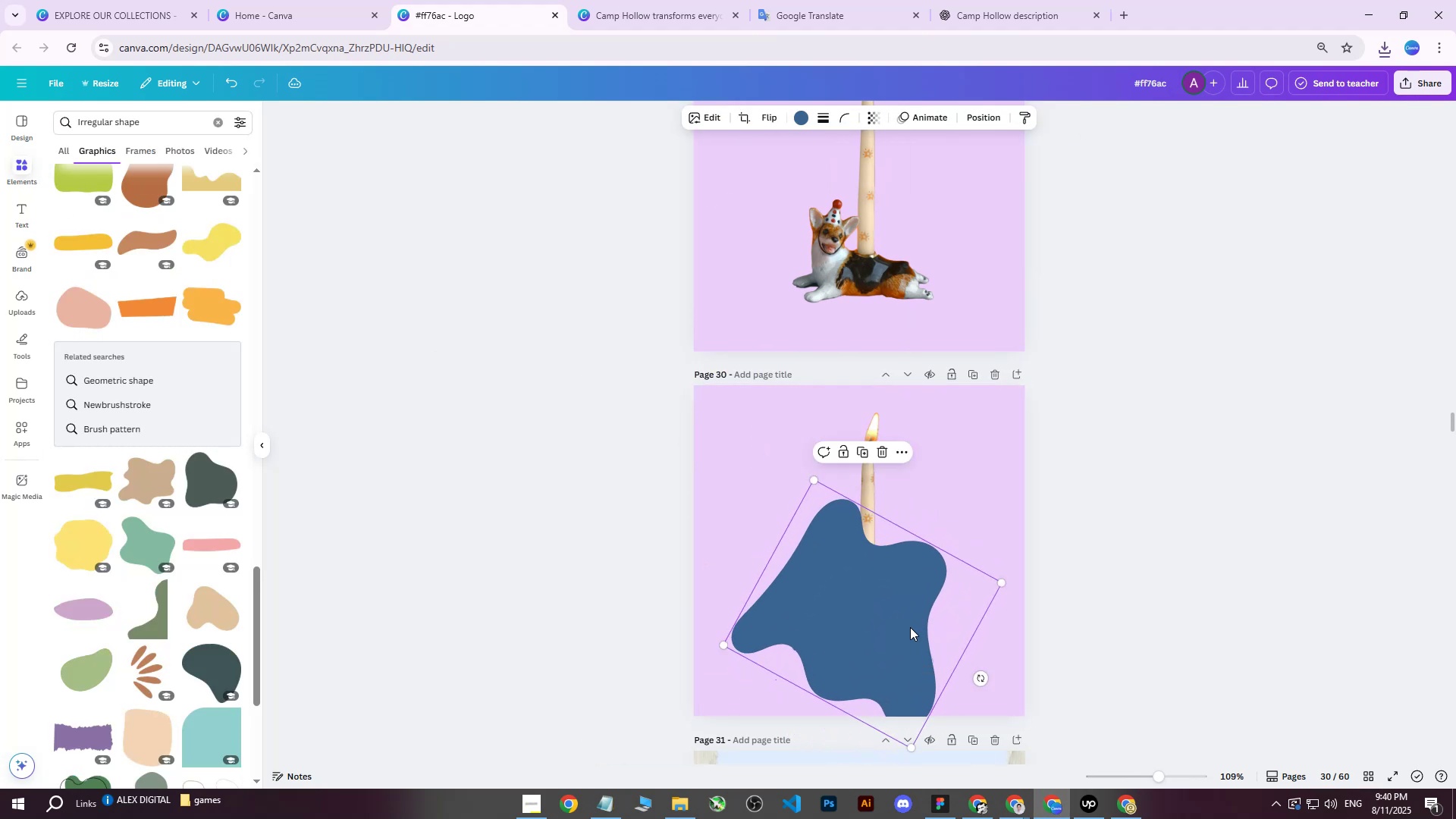 
left_click_drag(start_coordinate=[912, 623], to_coordinate=[912, 611])
 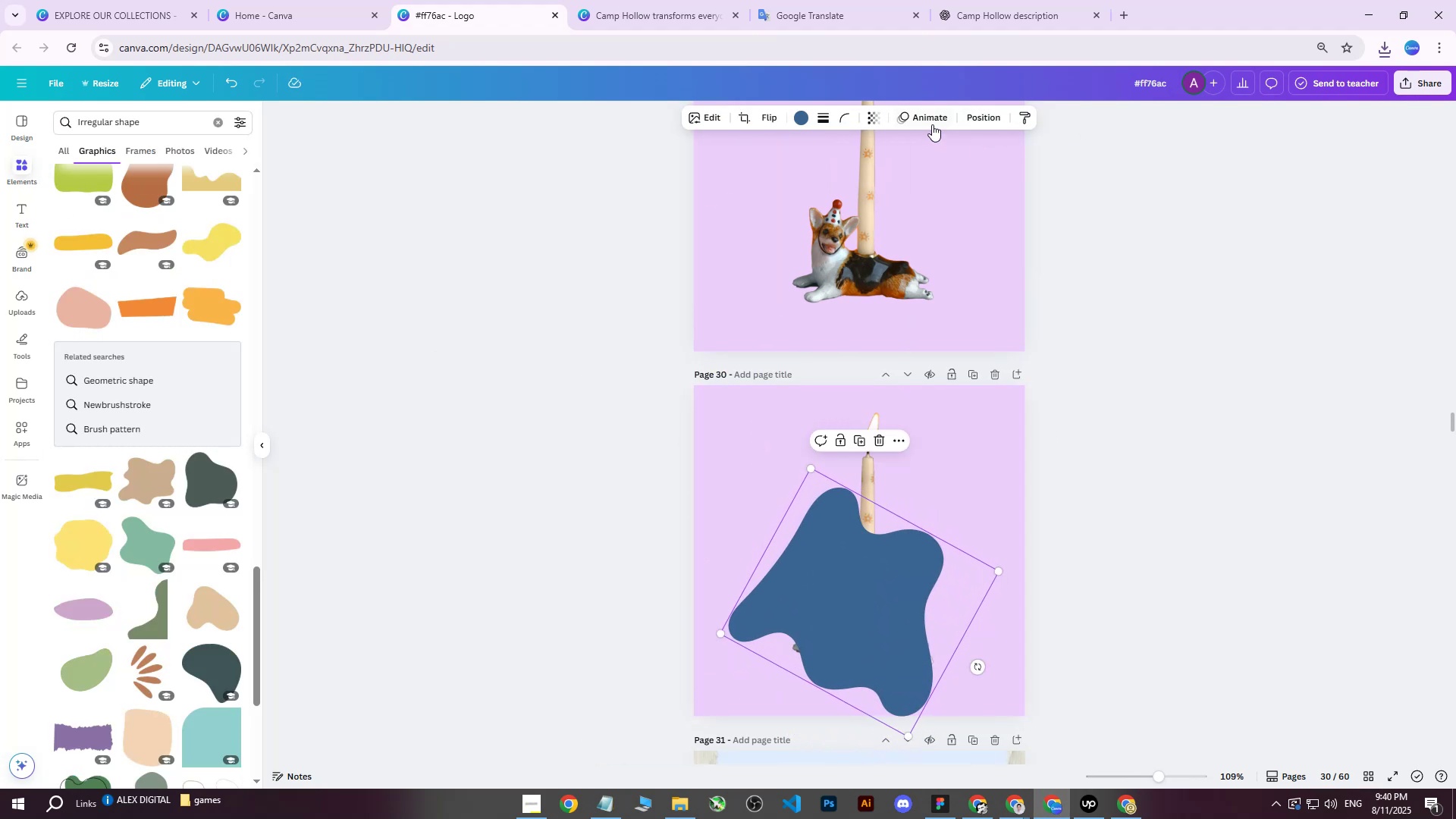 
left_click([982, 121])
 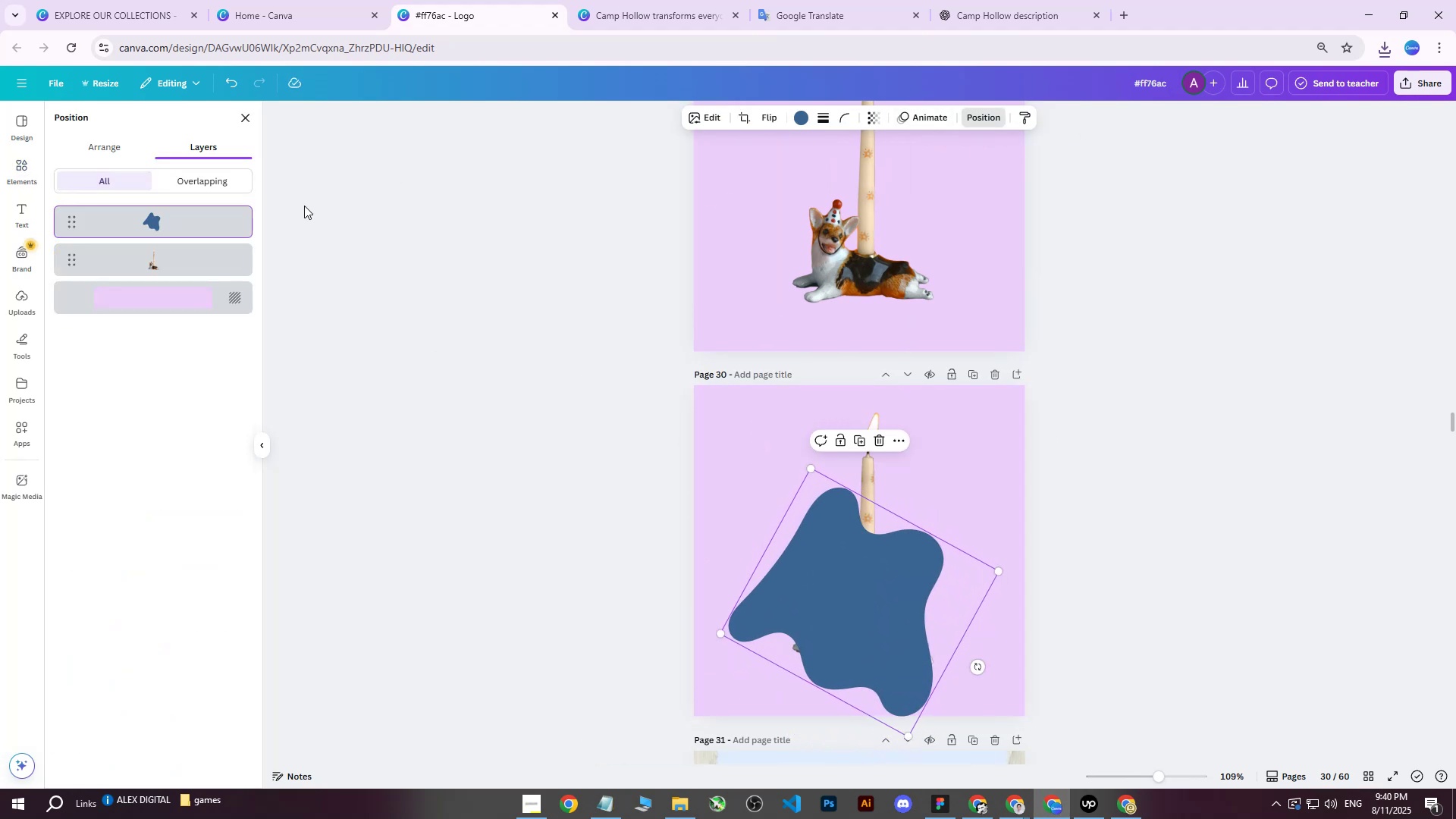 
left_click_drag(start_coordinate=[206, 220], to_coordinate=[183, 274])
 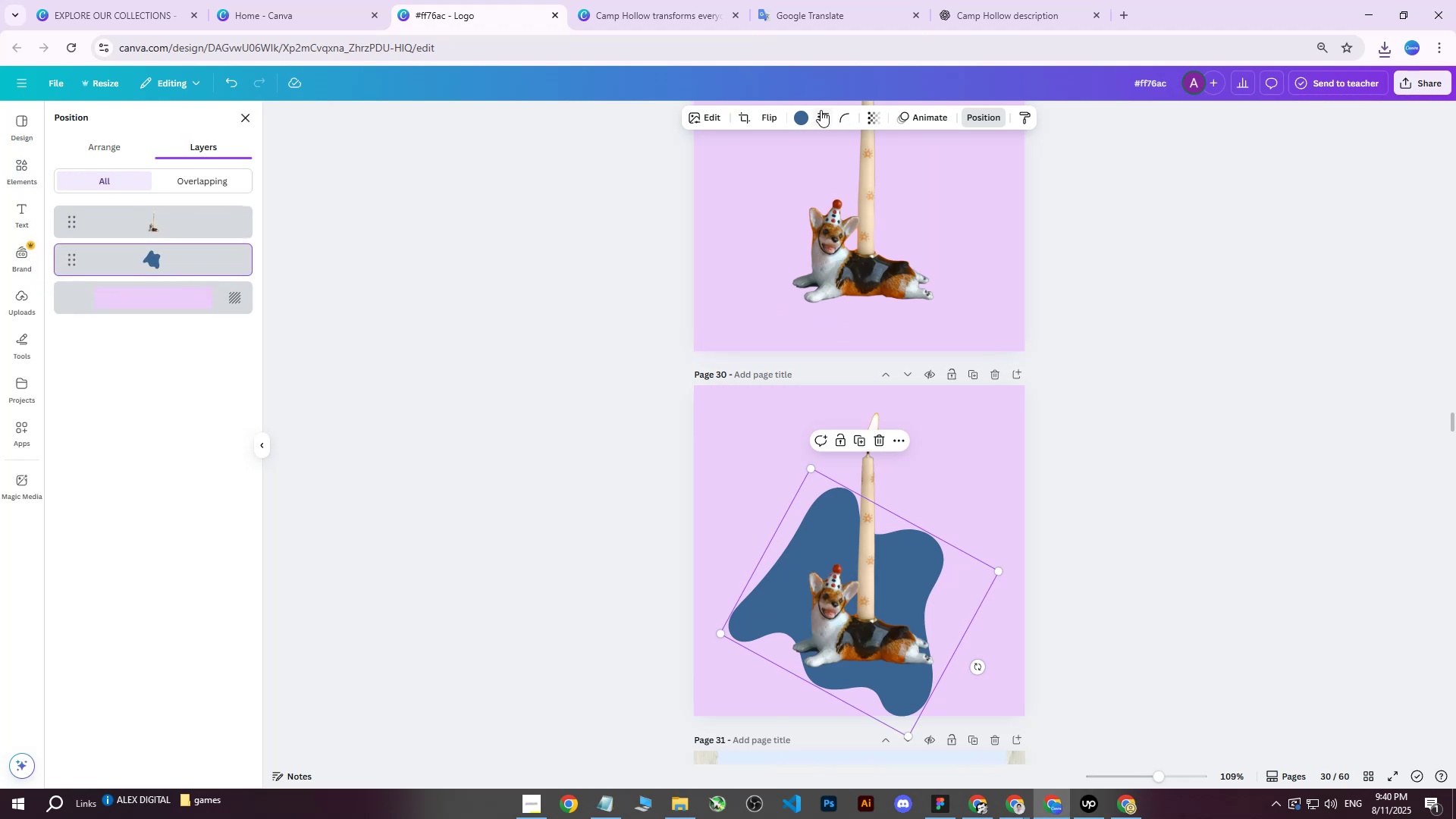 
left_click([802, 118])
 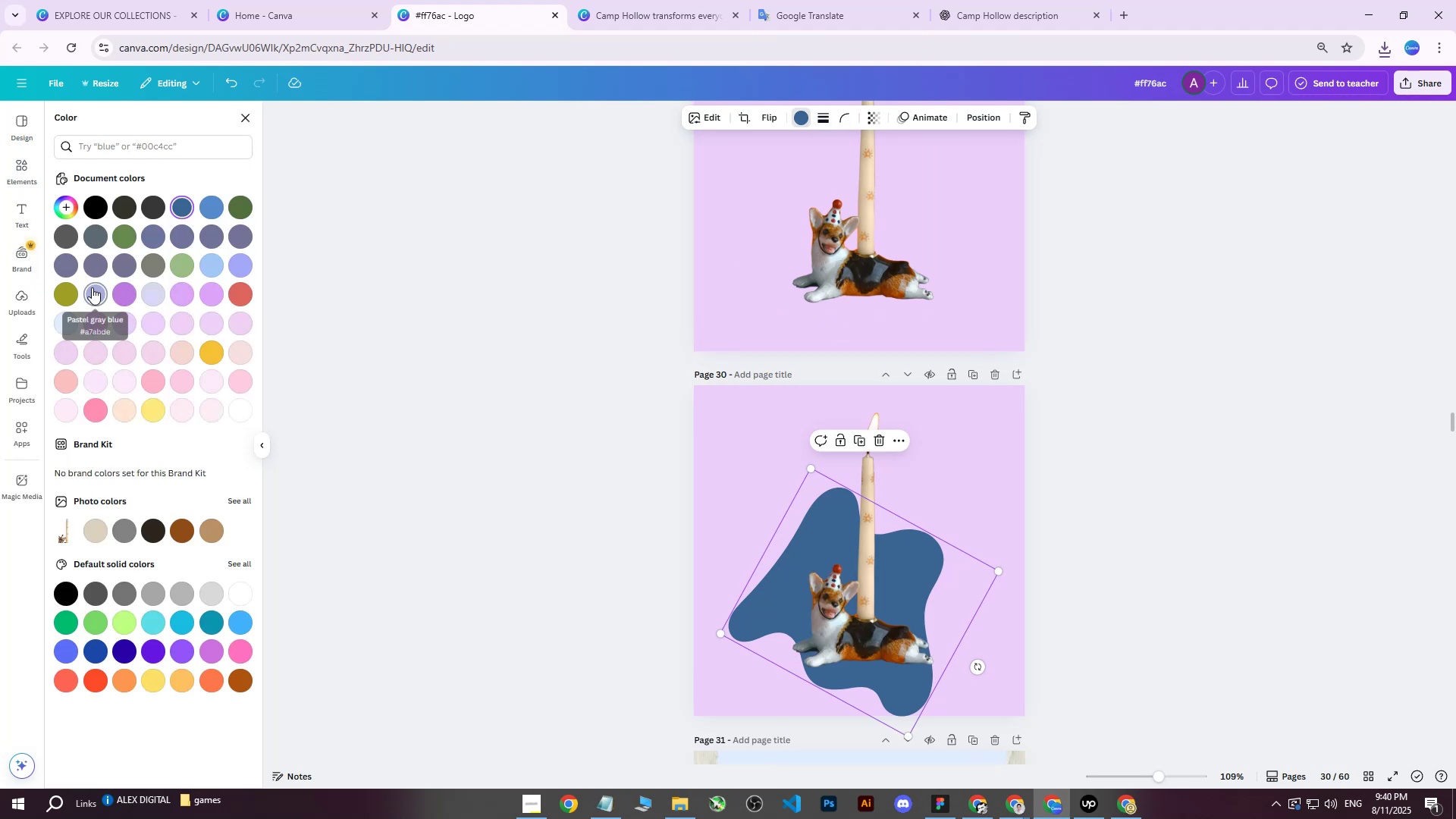 
left_click([106, 289])
 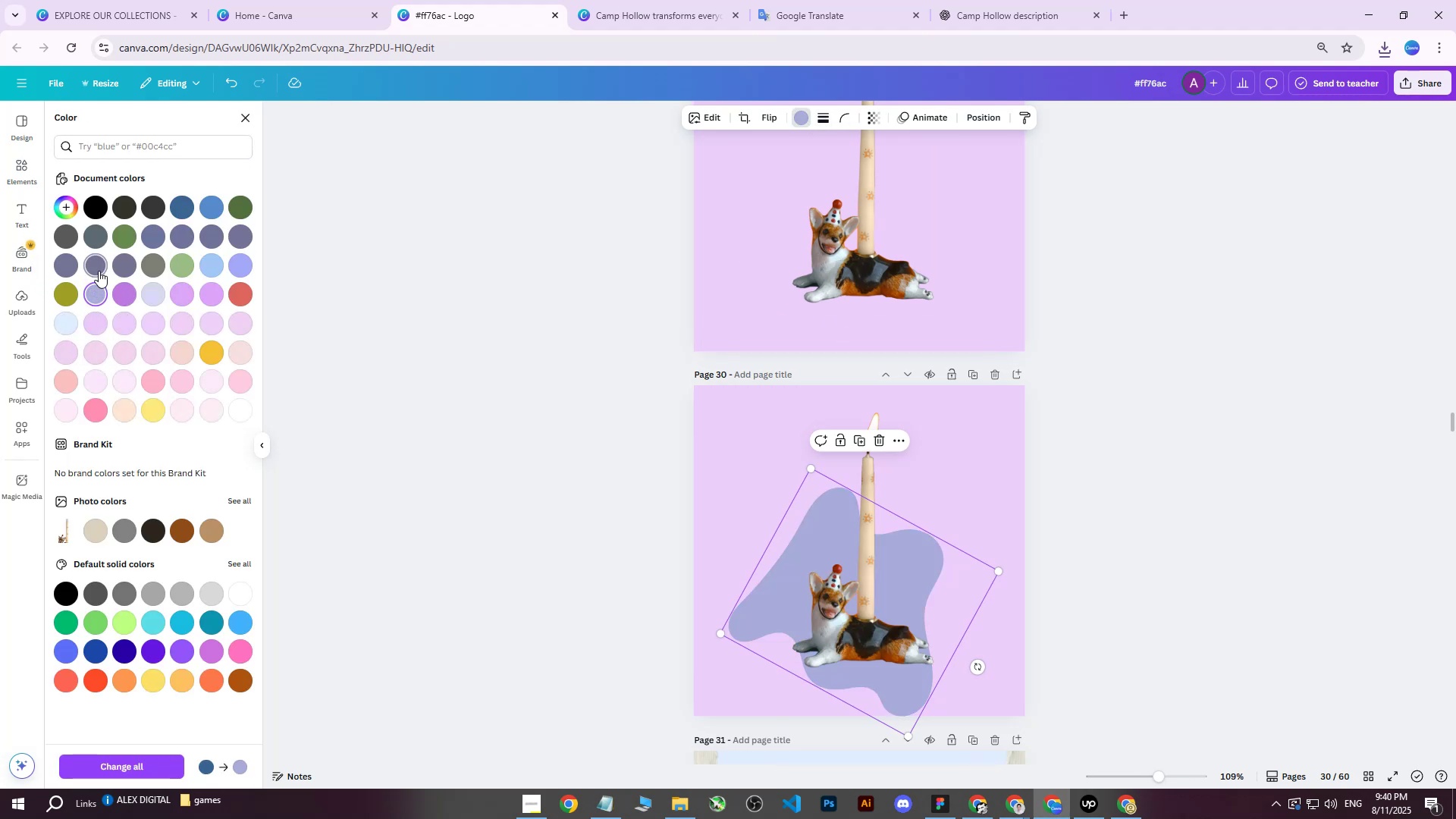 
left_click([99, 271])
 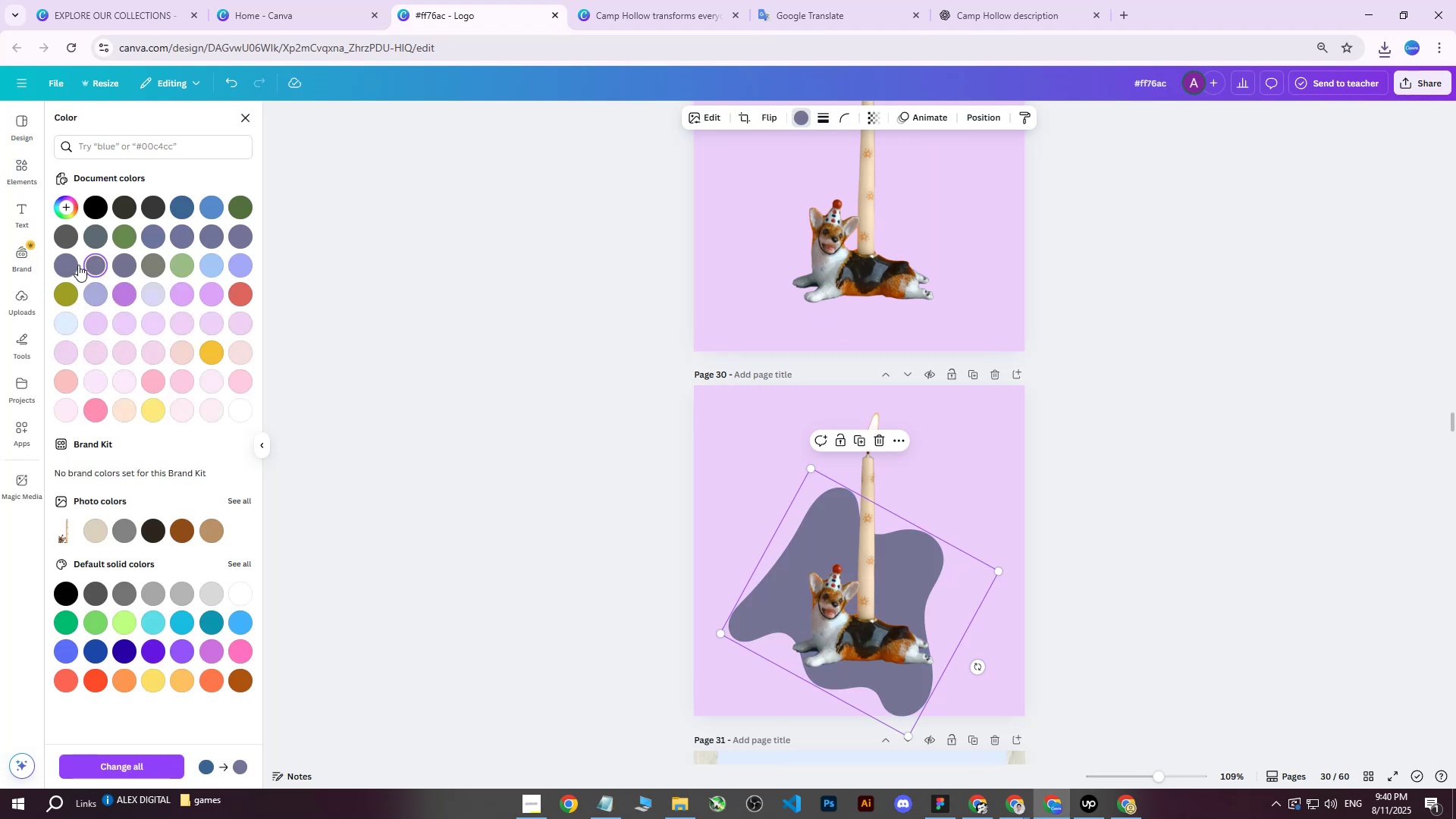 
double_click([71, 262])
 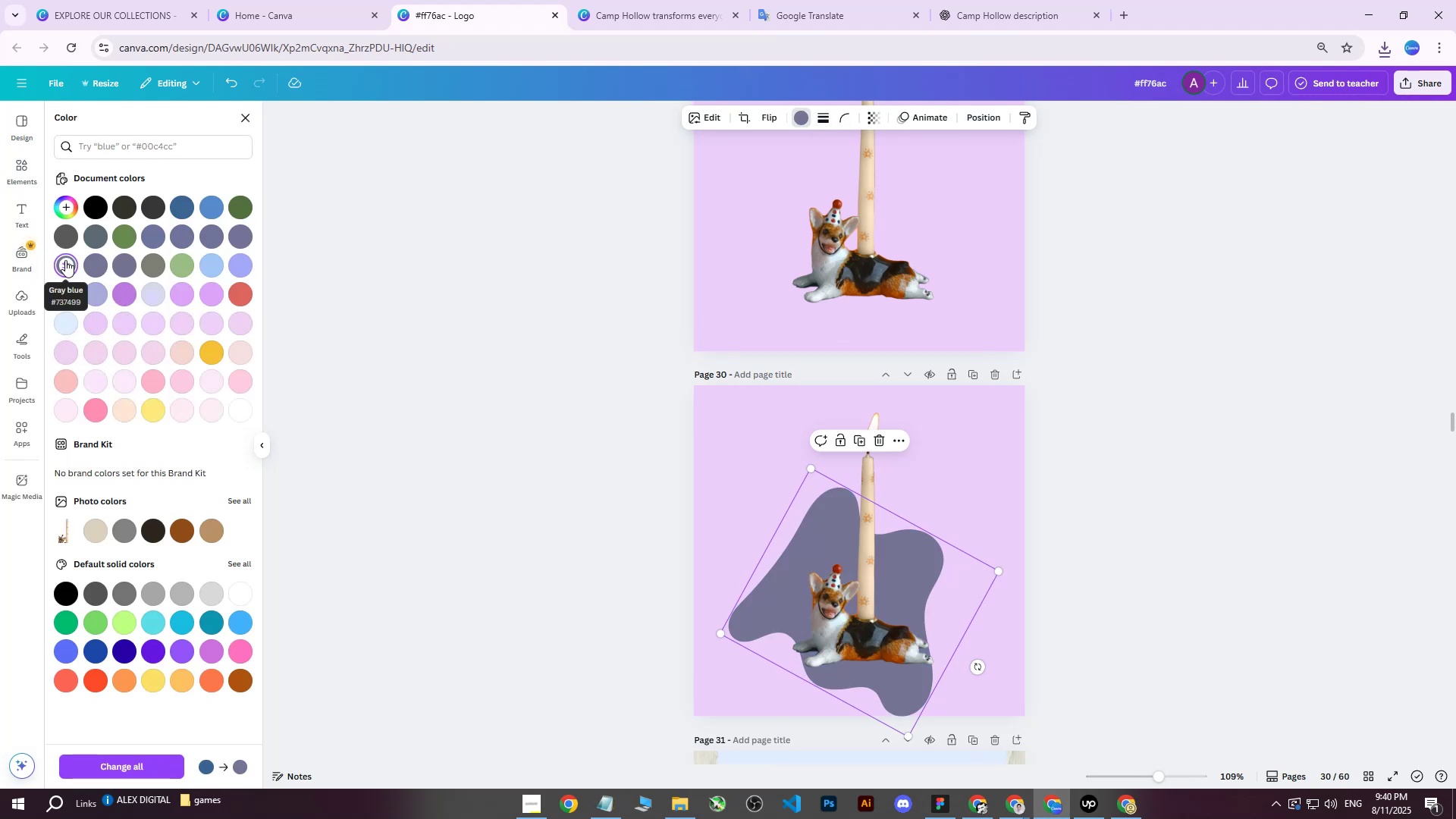 
left_click([64, 236])
 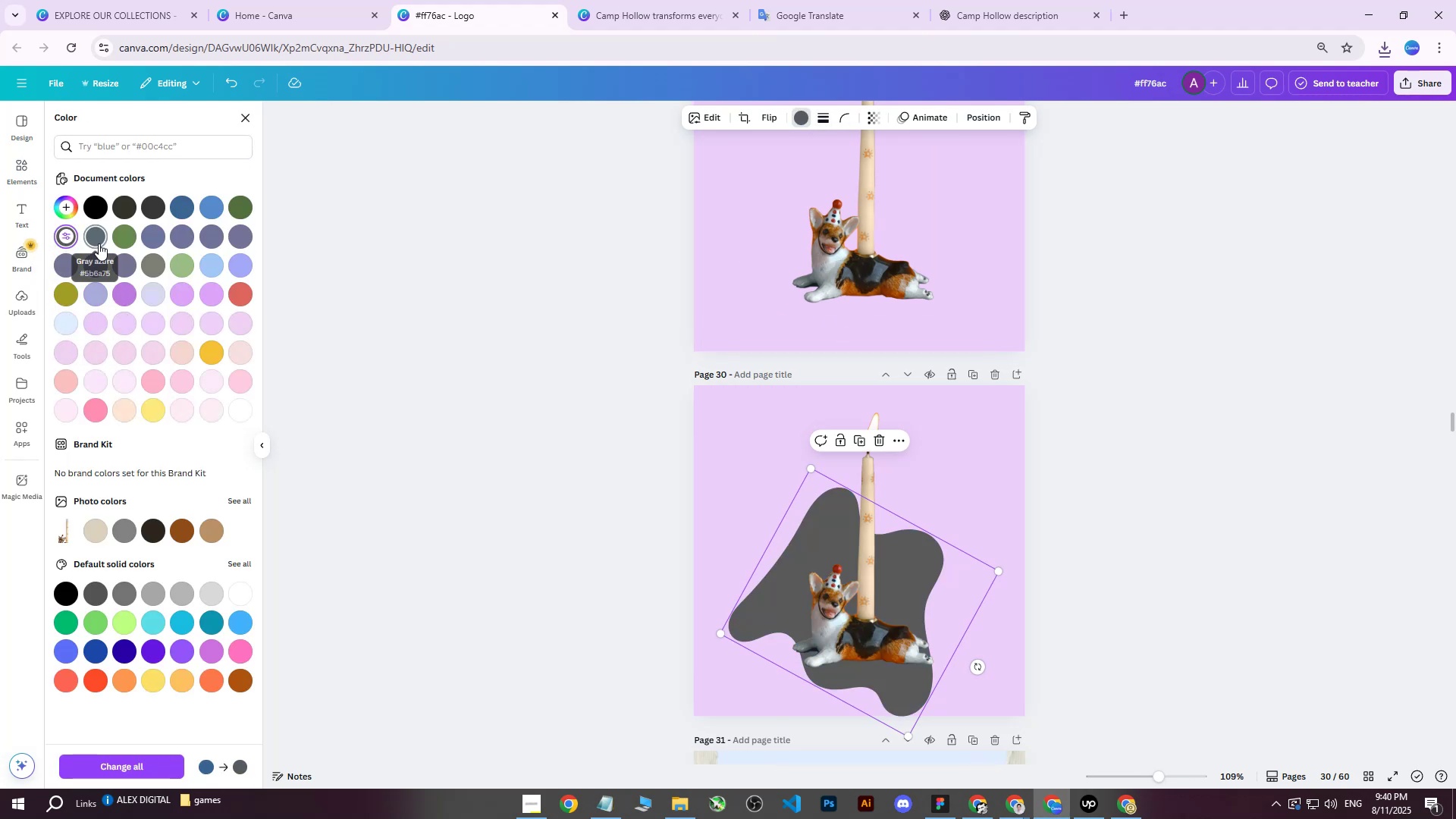 
double_click([95, 265])
 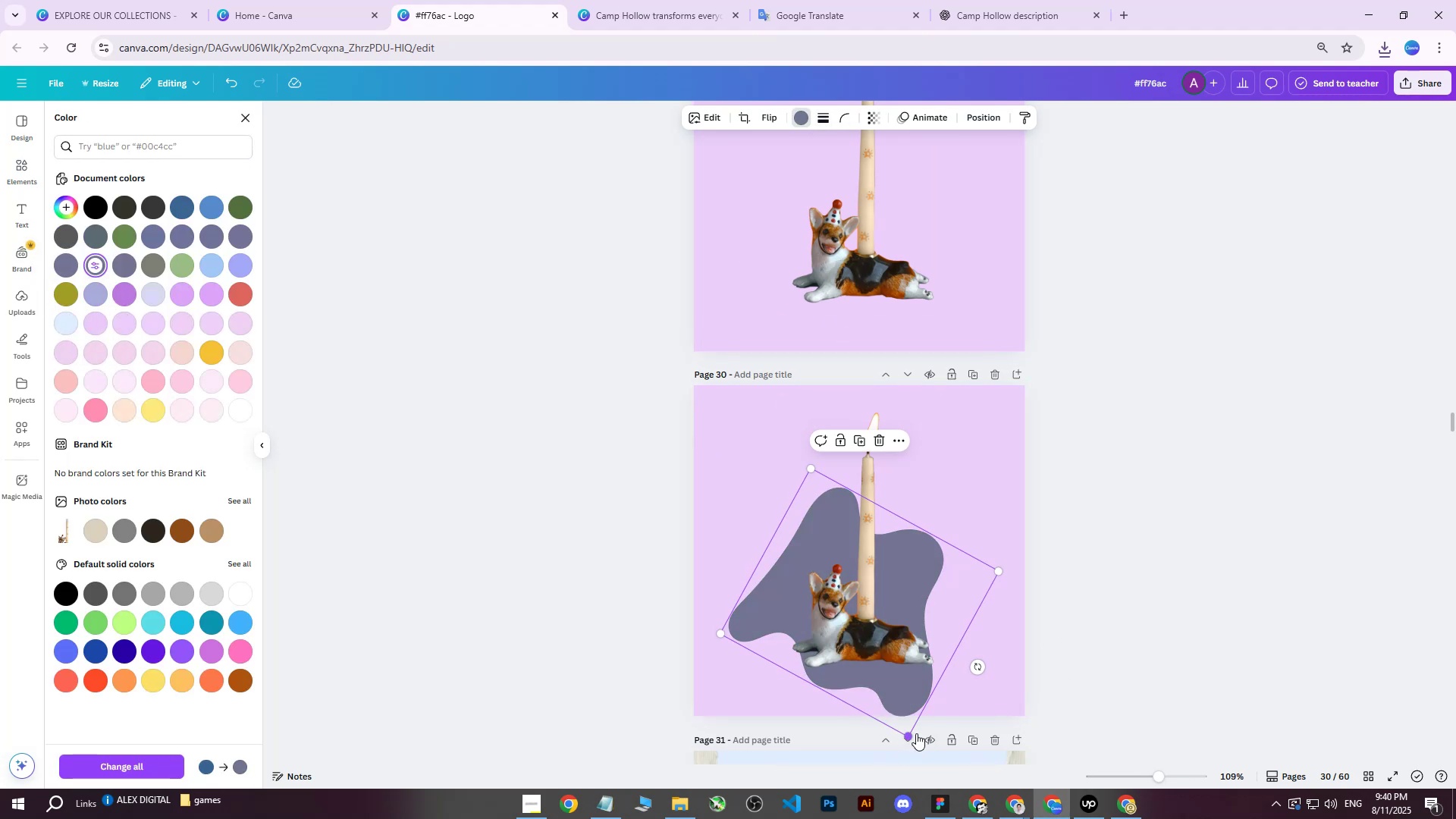 
left_click_drag(start_coordinate=[976, 664], to_coordinate=[984, 633])
 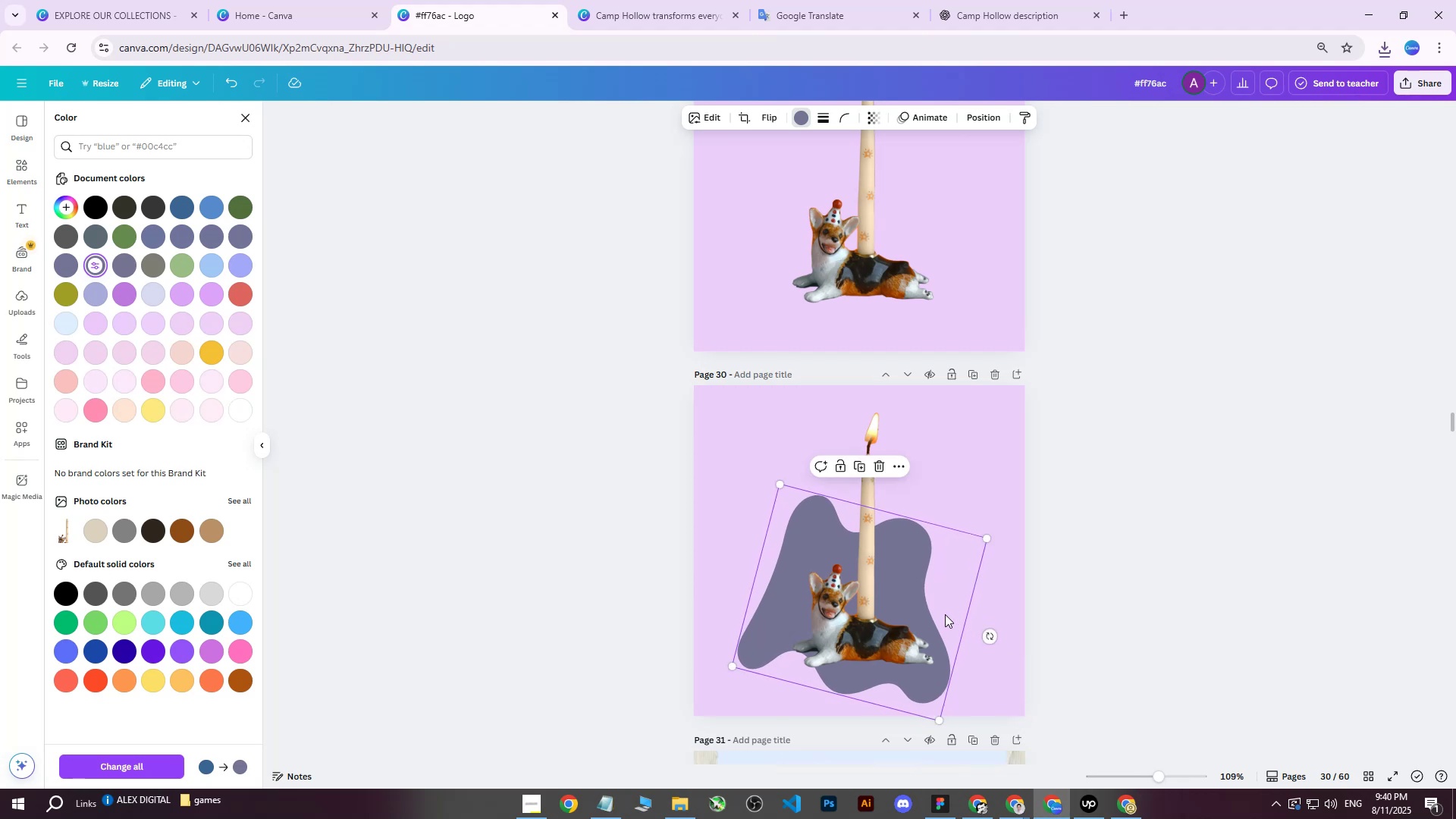 
left_click_drag(start_coordinate=[944, 614], to_coordinate=[947, 626])
 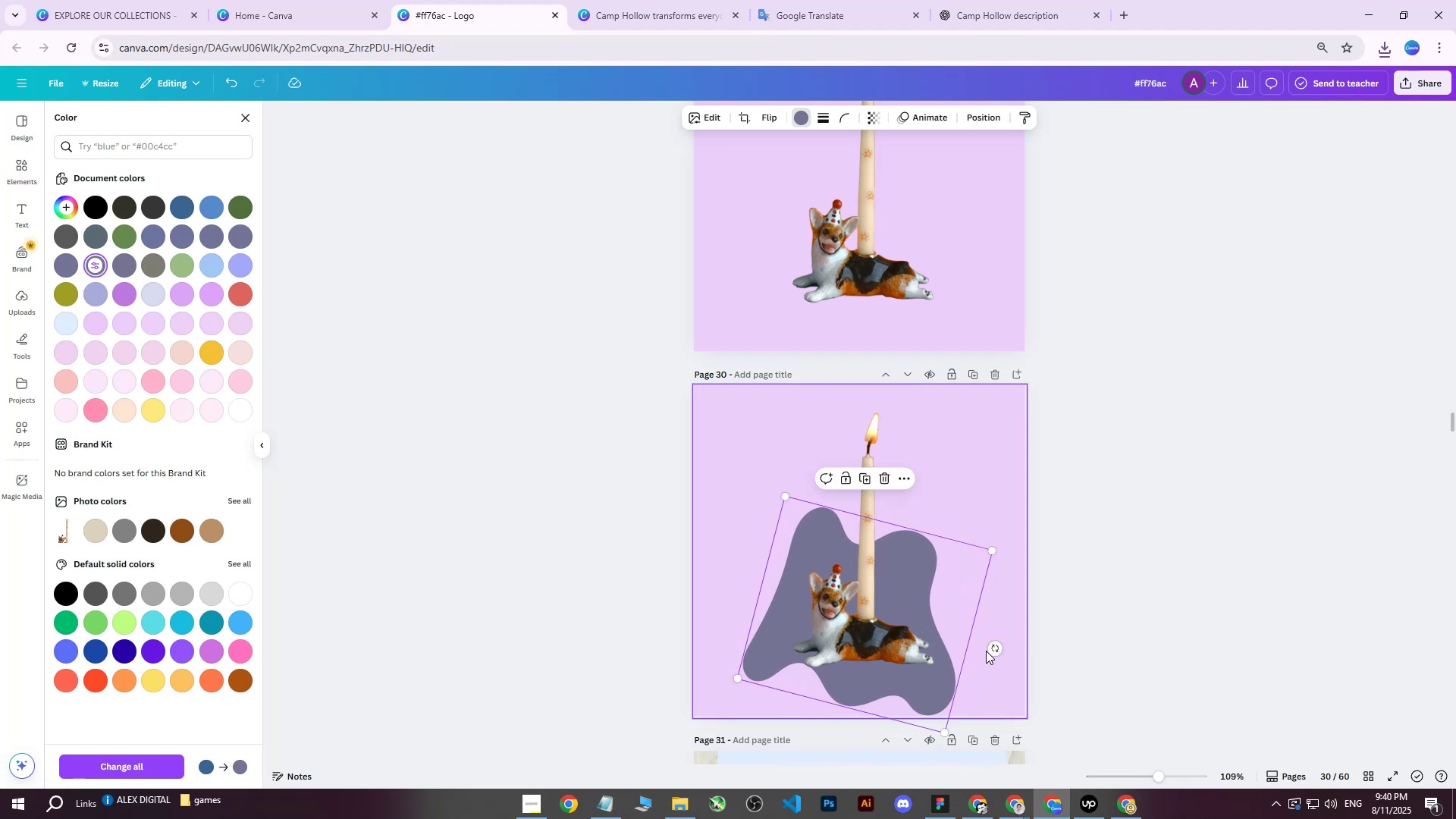 
left_click_drag(start_coordinate=[993, 648], to_coordinate=[925, 550])
 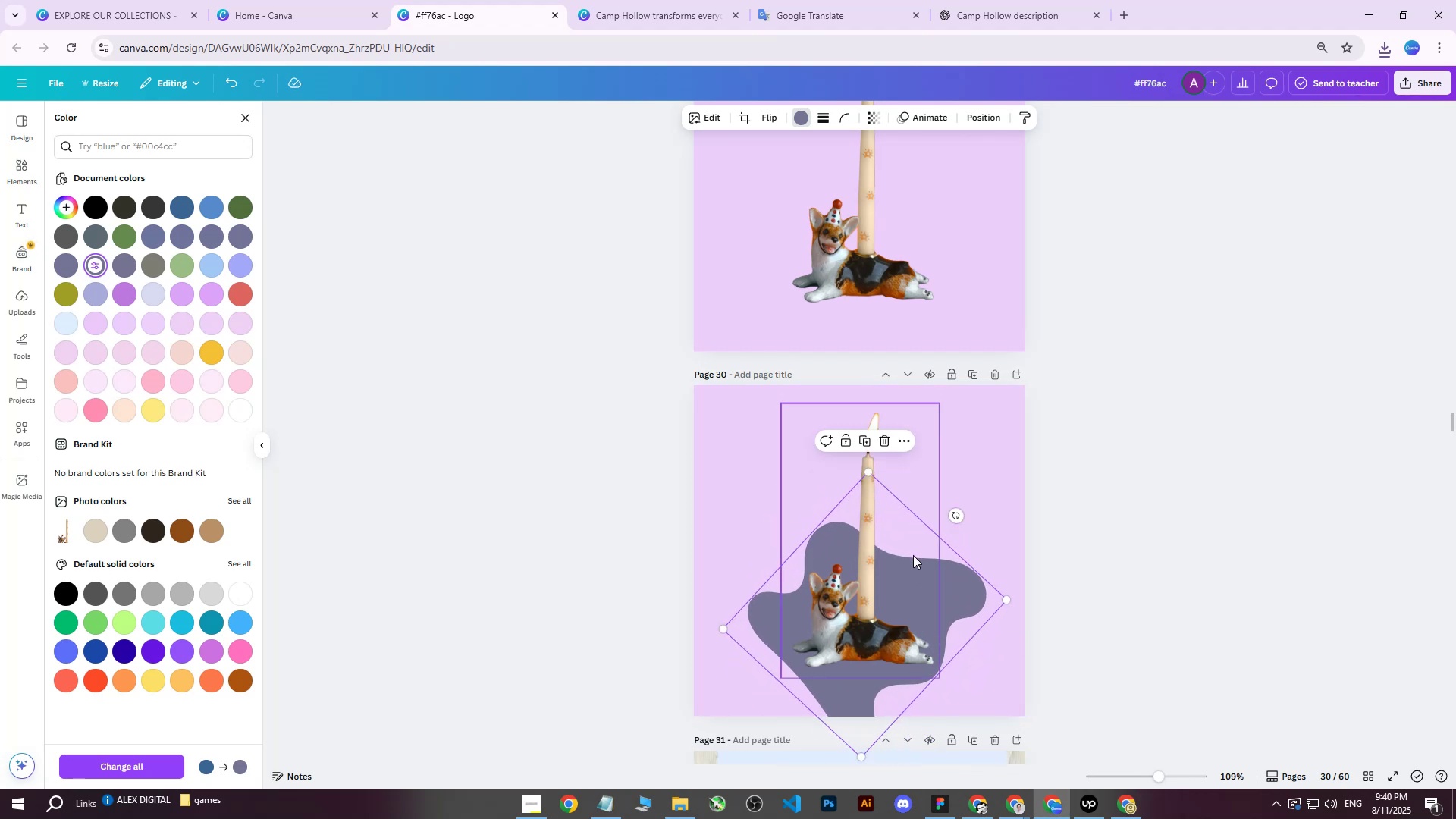 
left_click_drag(start_coordinate=[913, 555], to_coordinate=[916, 544])
 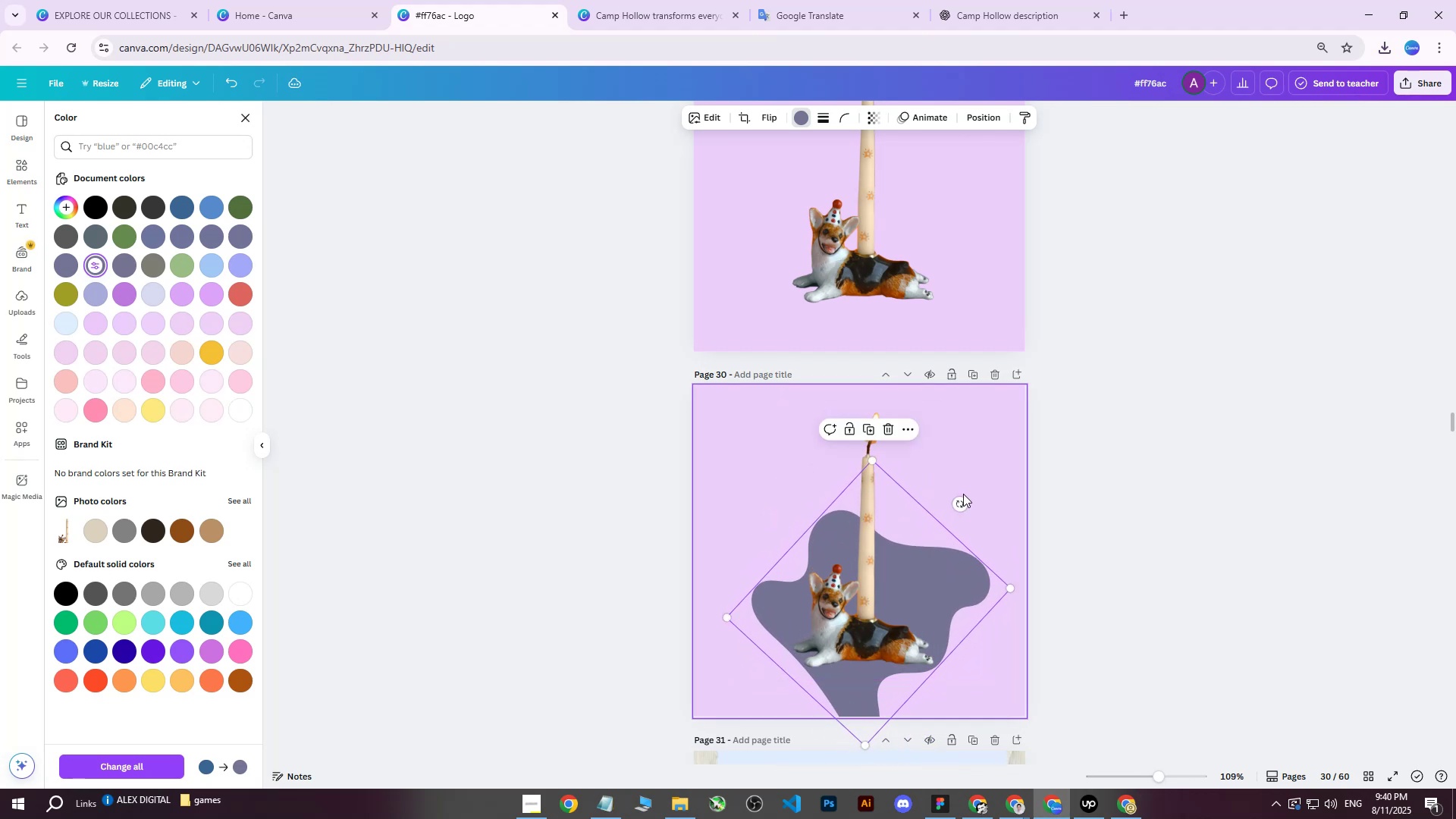 
left_click_drag(start_coordinate=[957, 504], to_coordinate=[864, 508])
 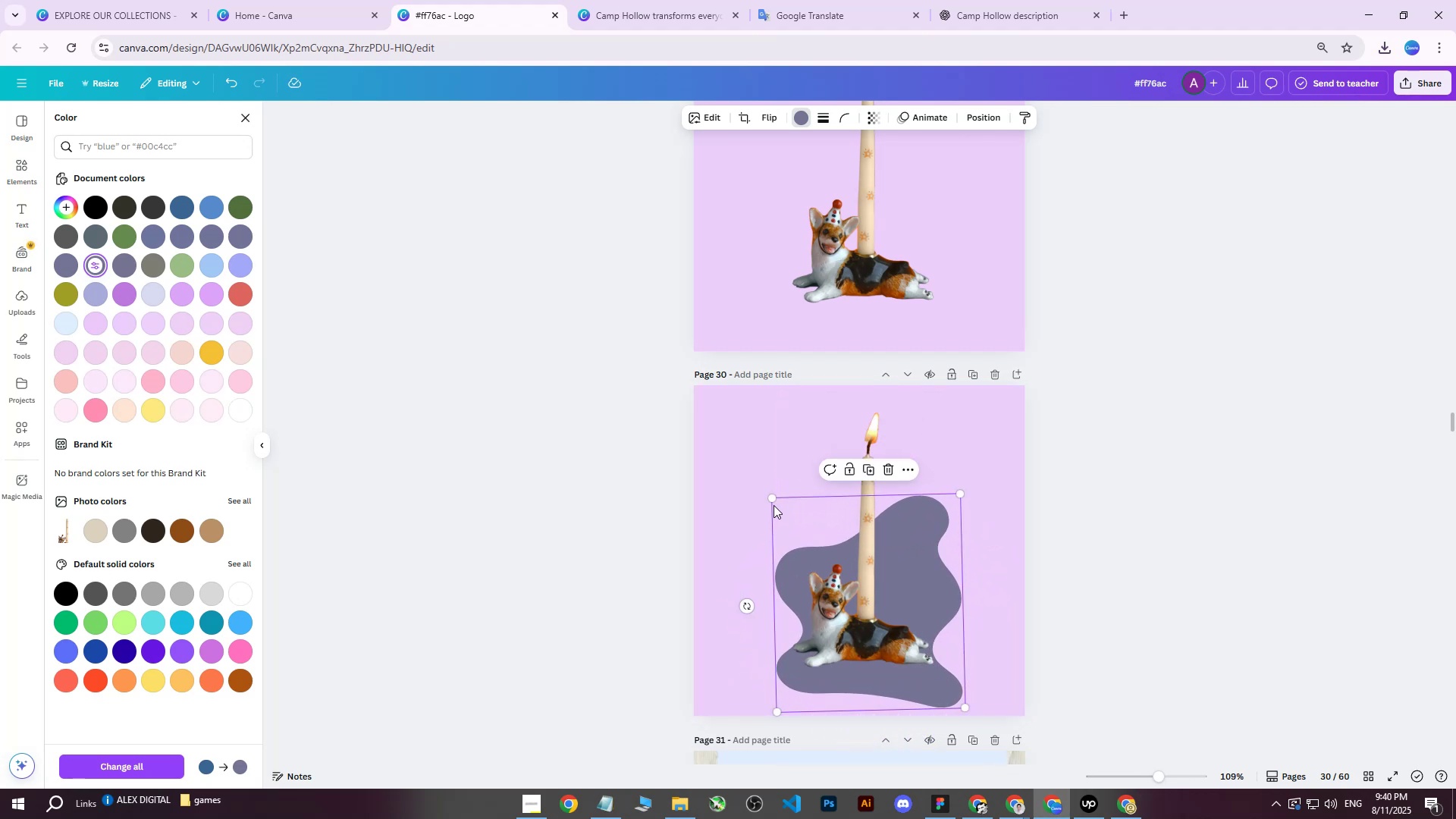 
left_click_drag(start_coordinate=[772, 500], to_coordinate=[762, 493])
 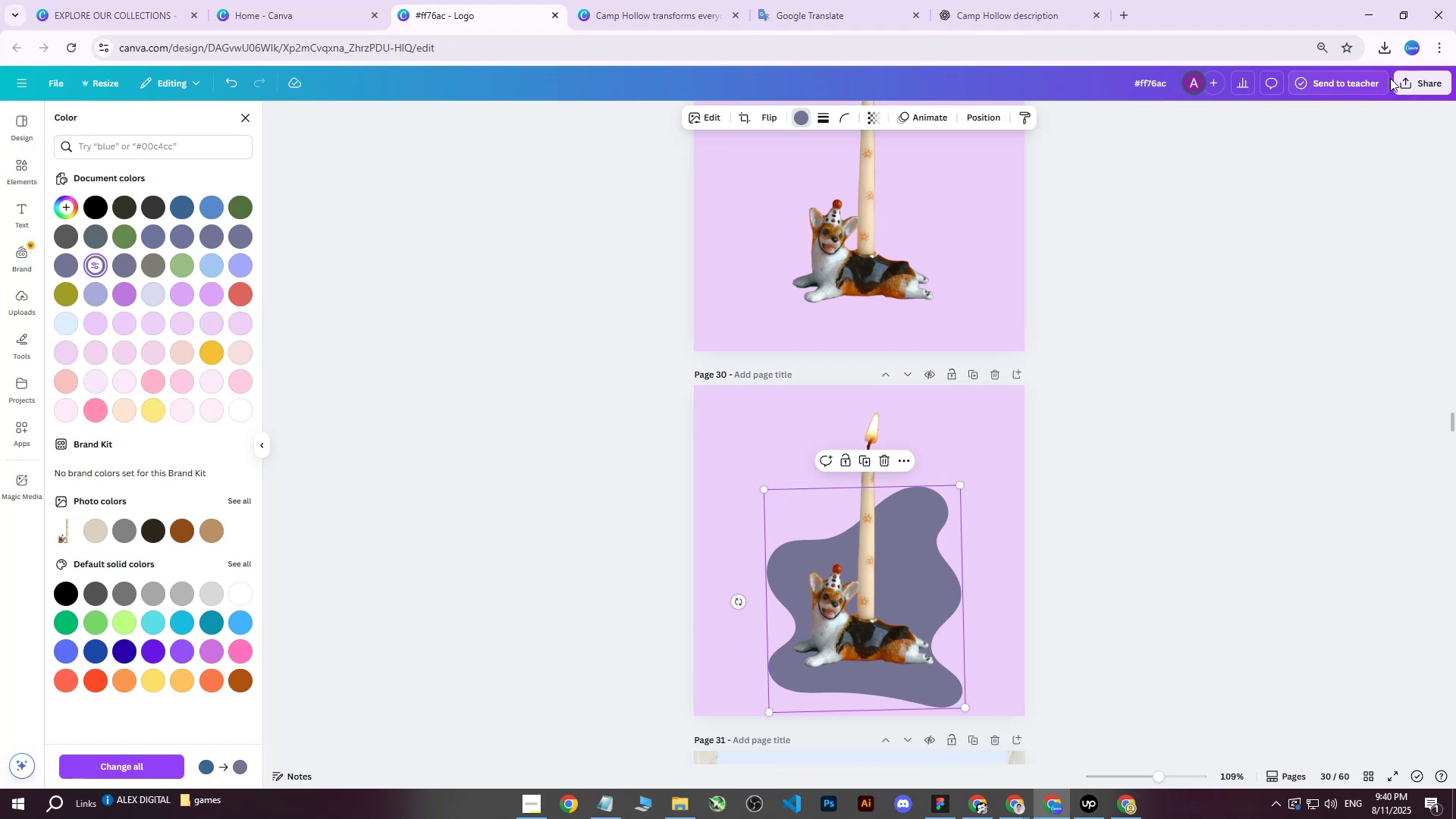 
left_click([1418, 79])
 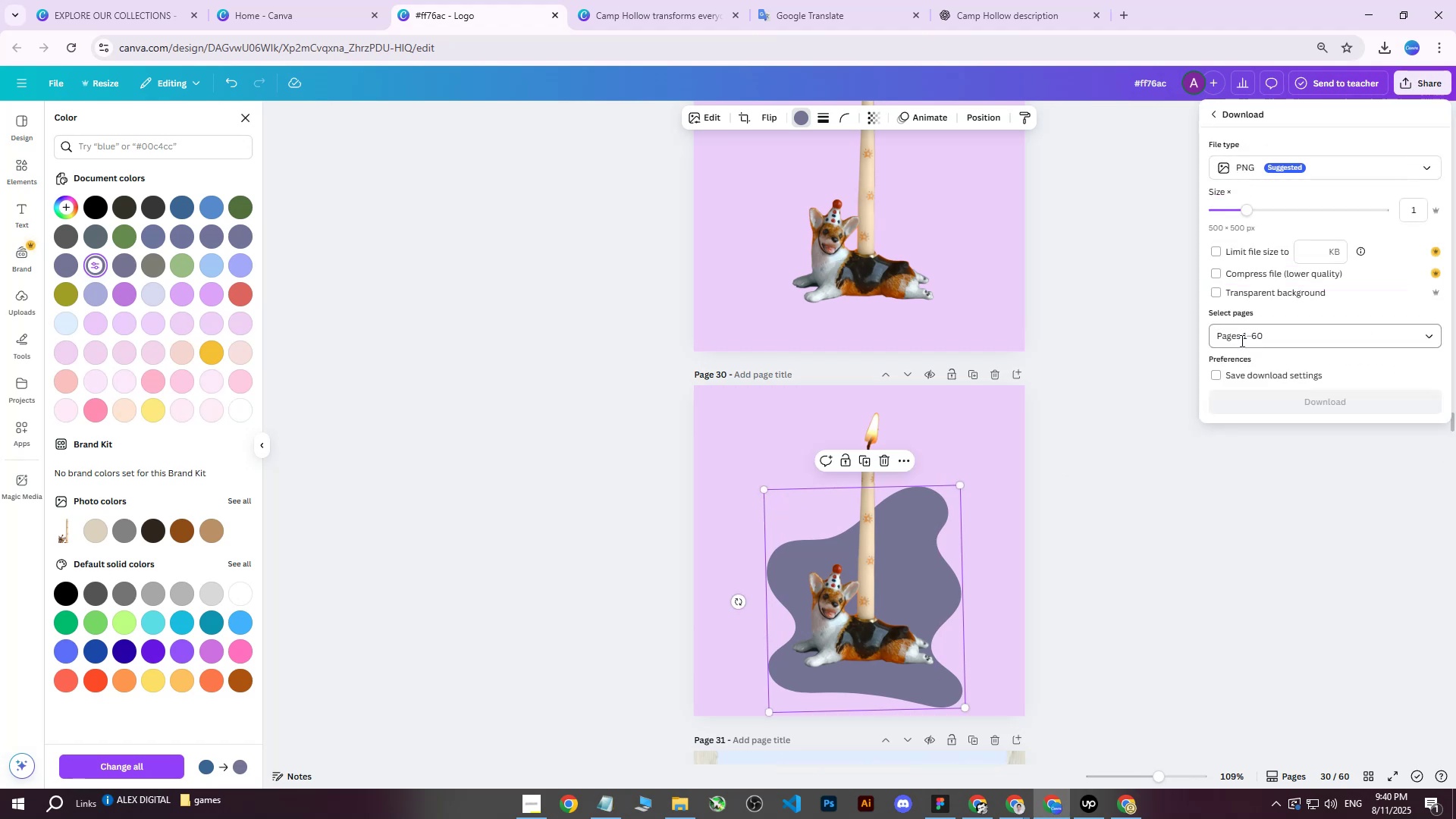 
double_click([1263, 333])
 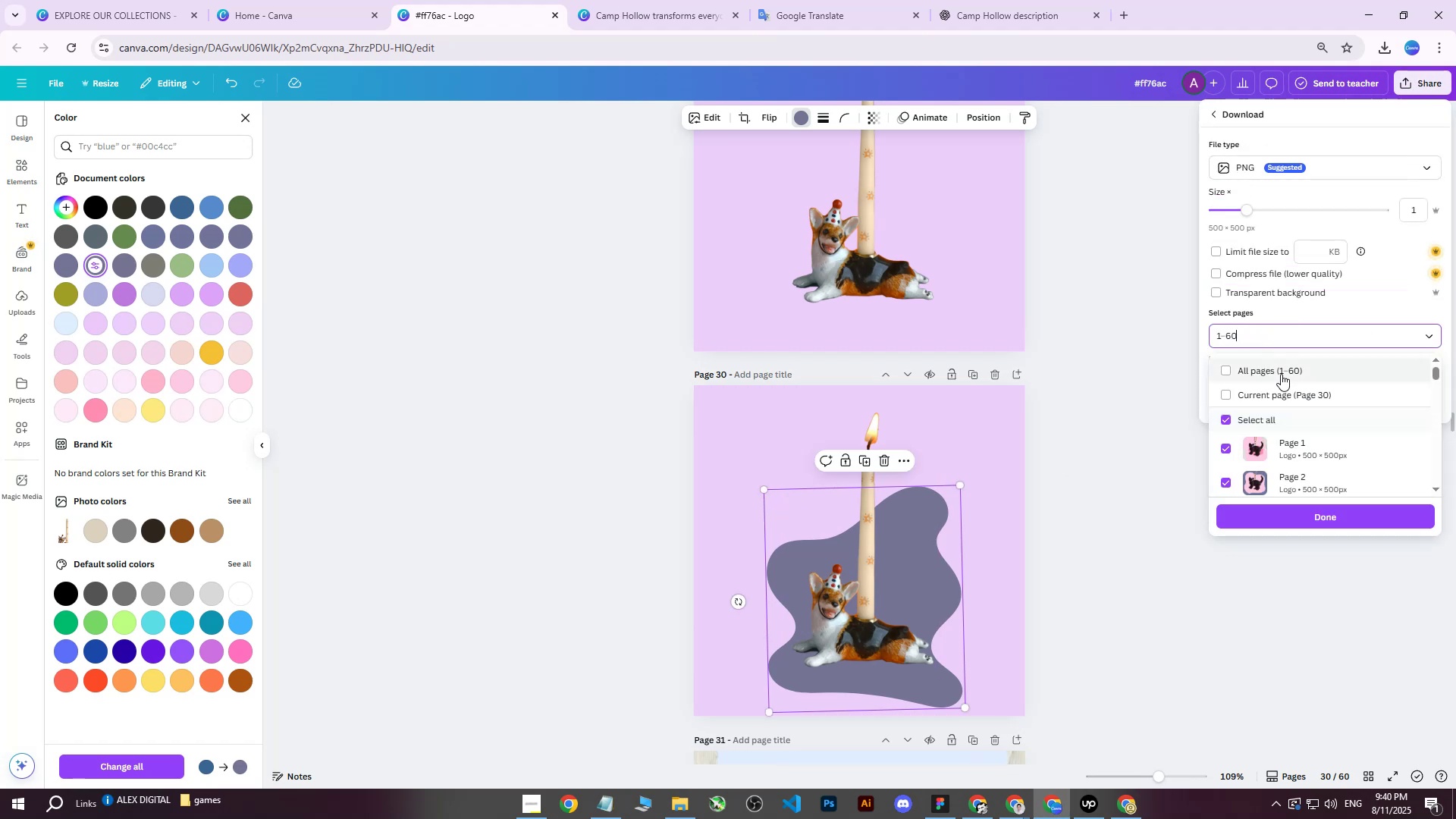 
triple_click([1281, 374])
 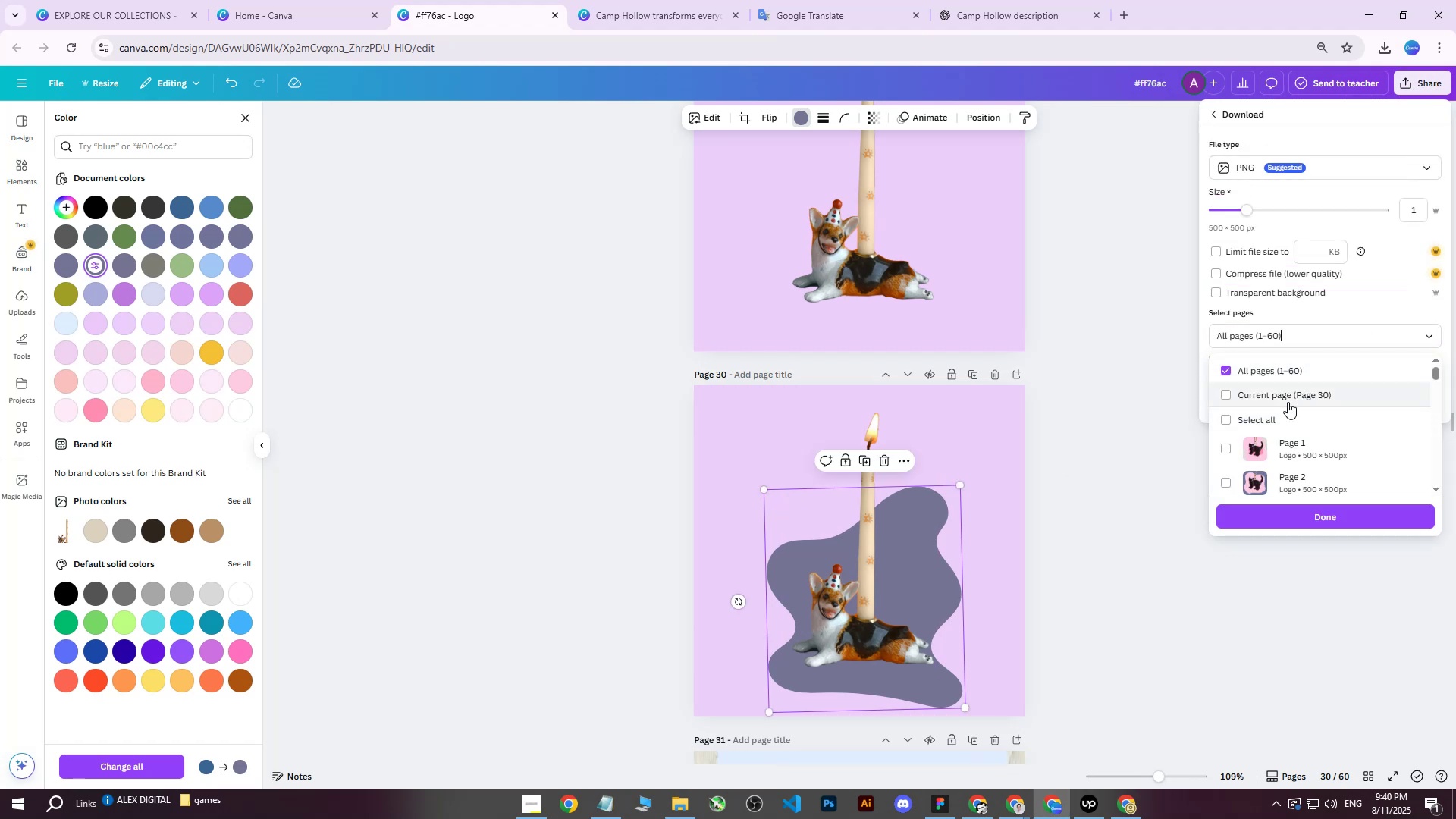 
triple_click([1288, 402])
 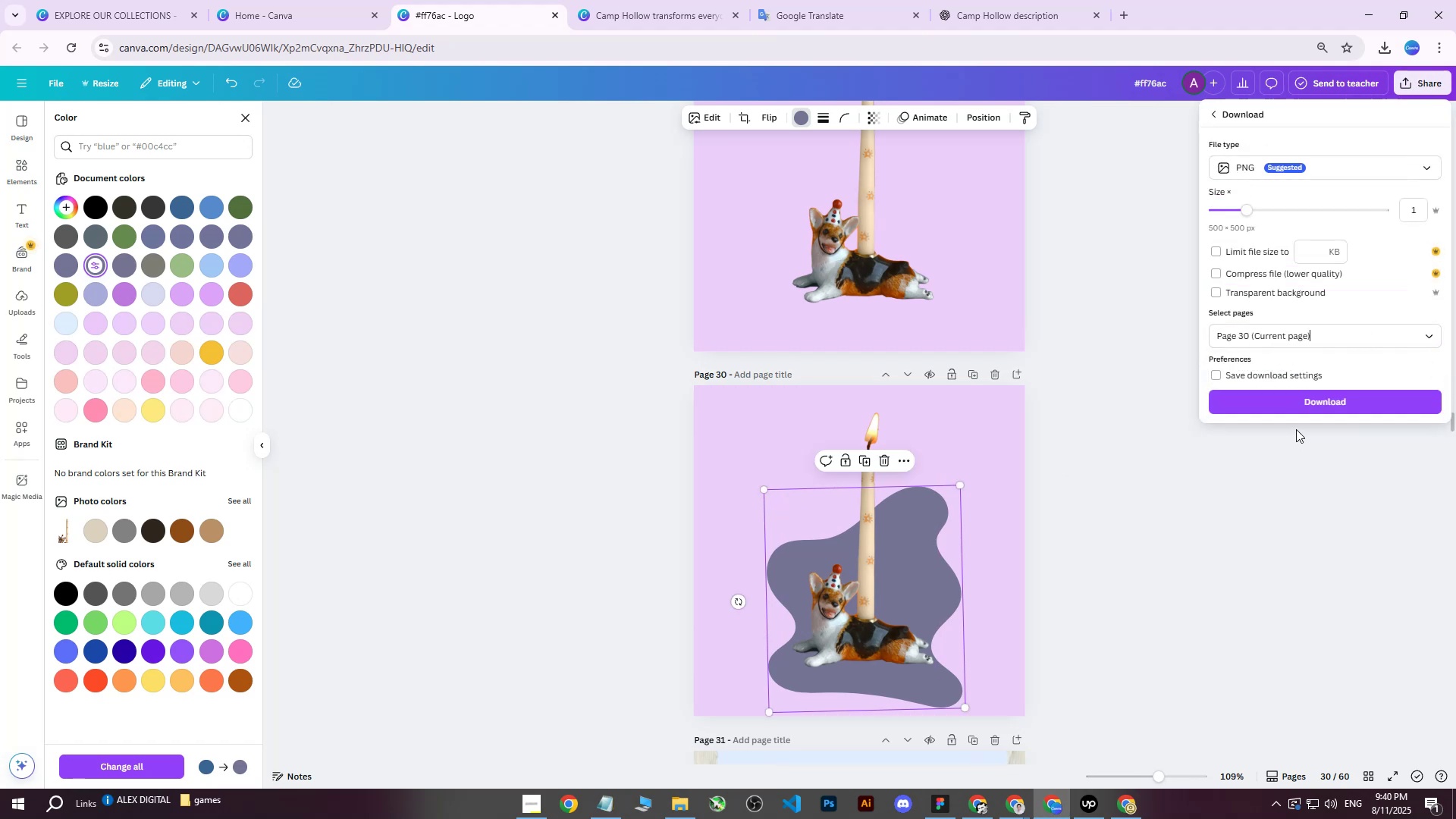 
double_click([1302, 401])
 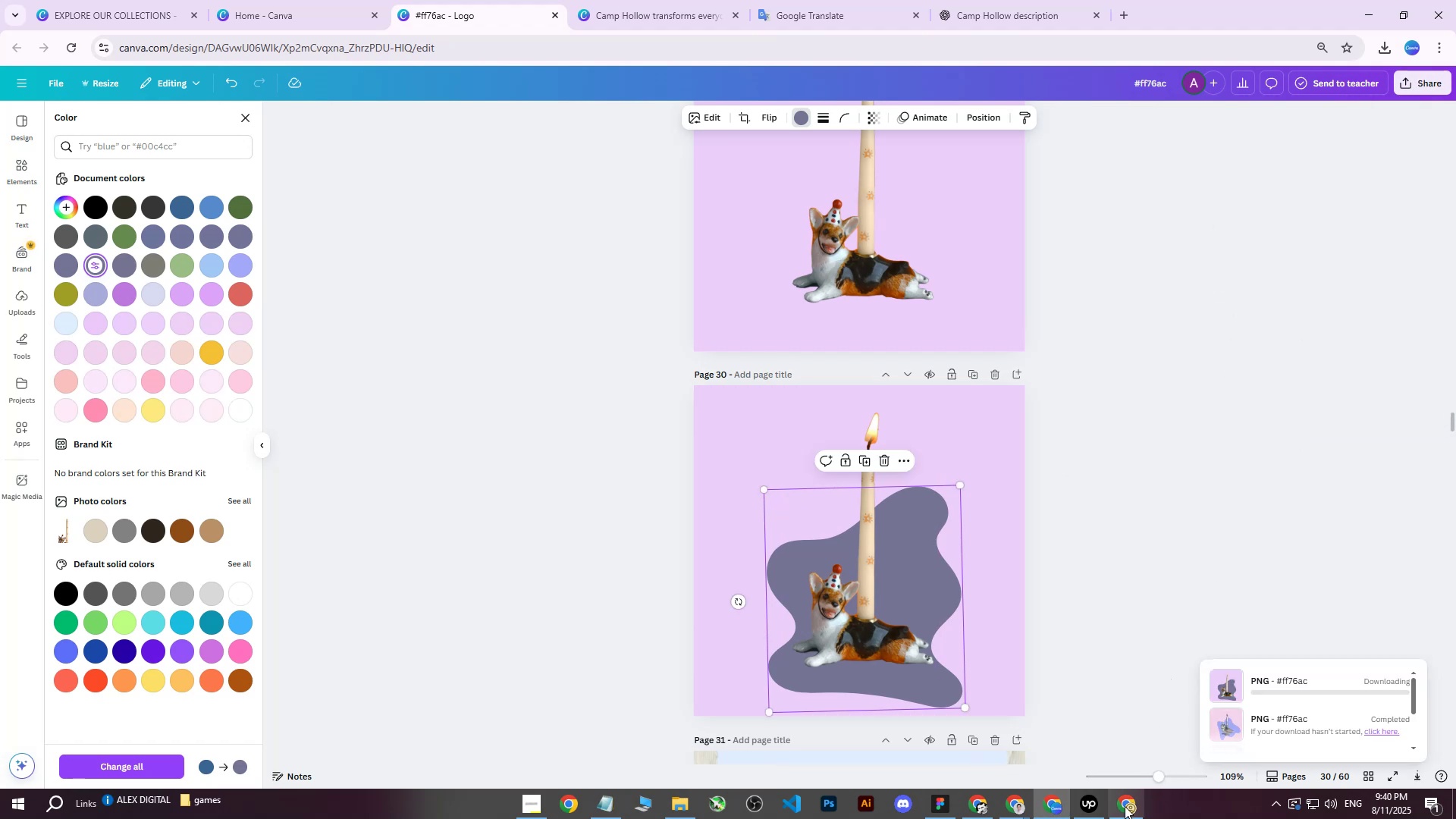 
left_click([1121, 809])
 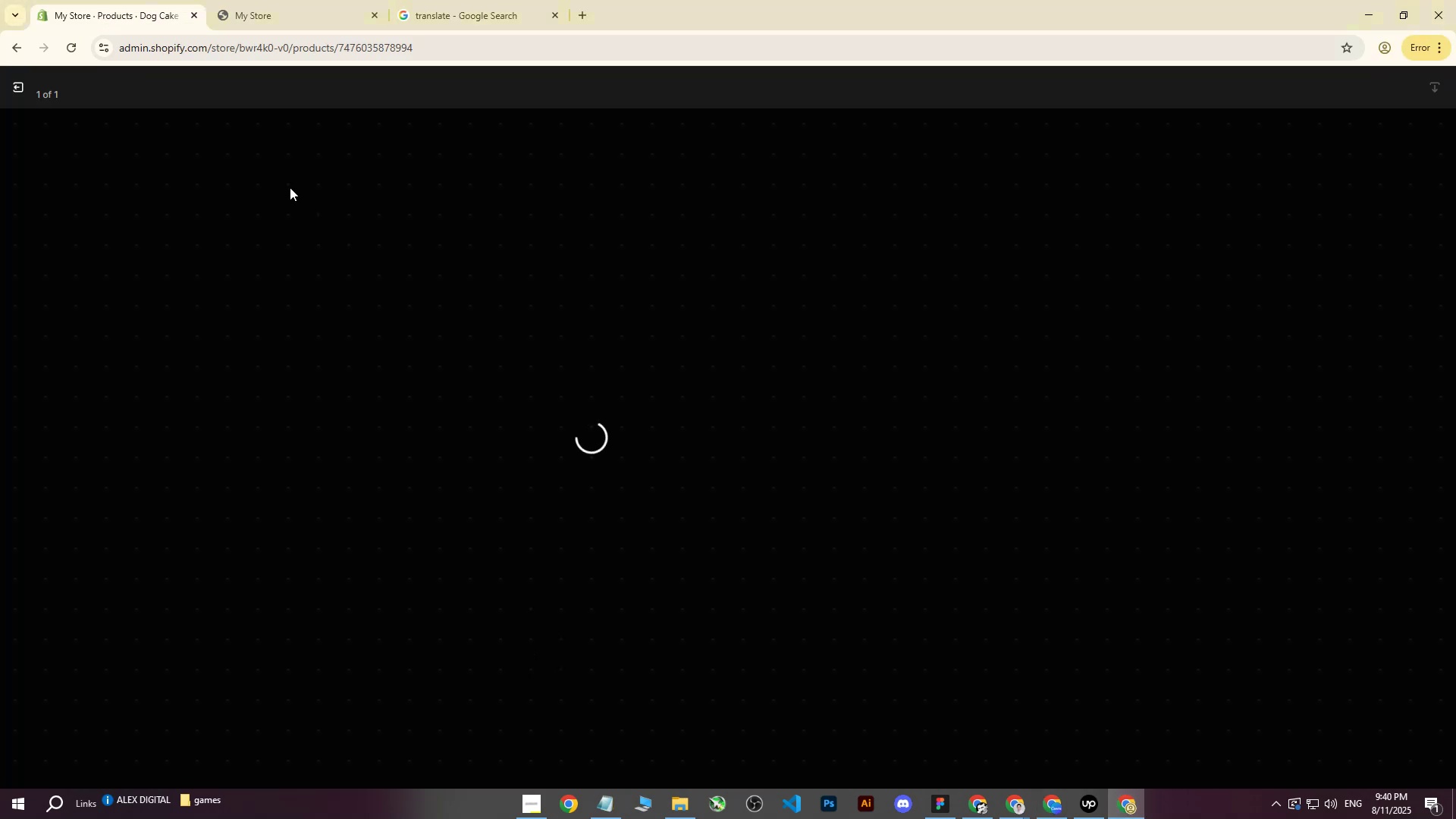 
left_click([17, 84])
 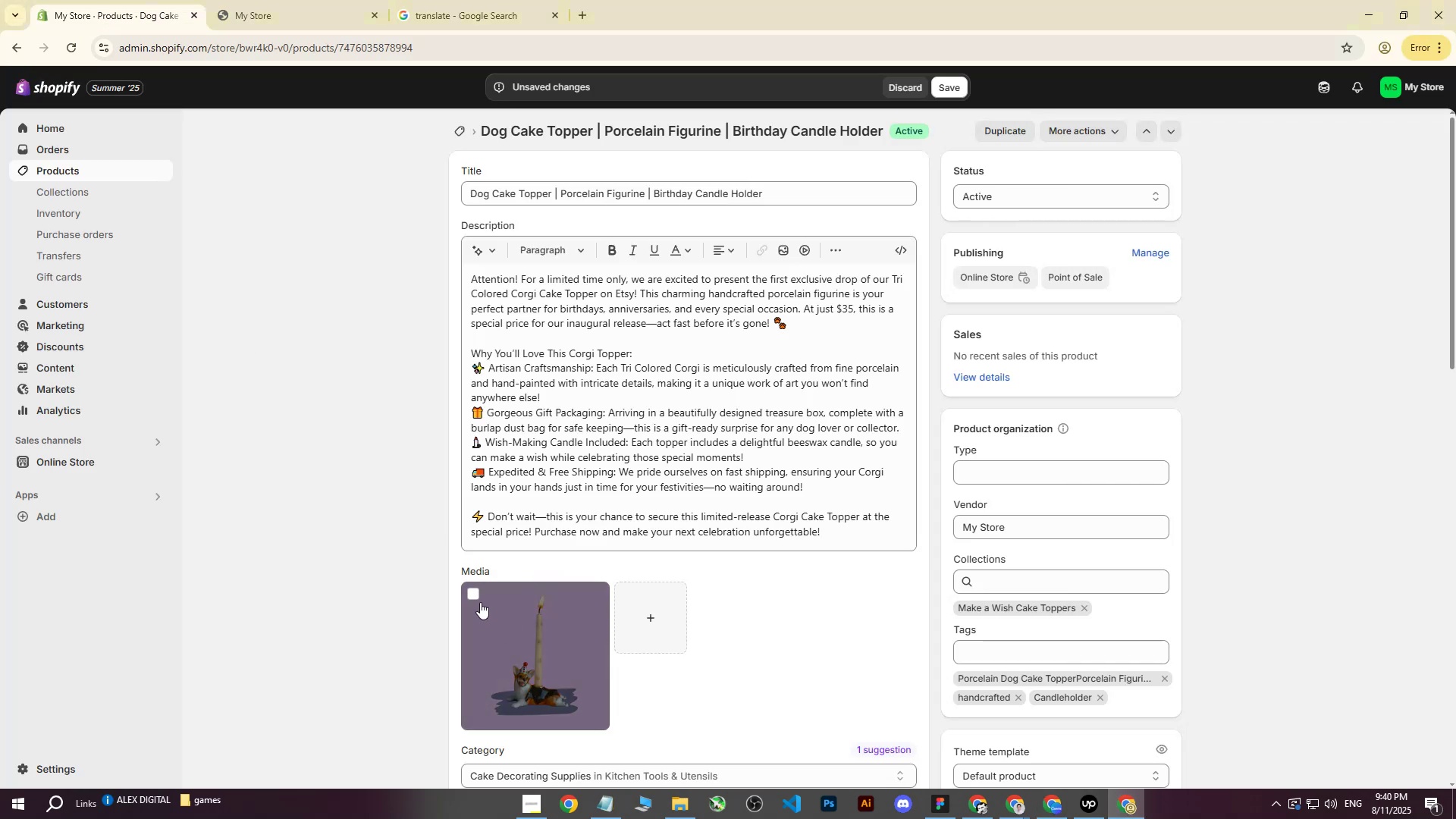 
left_click([469, 596])
 